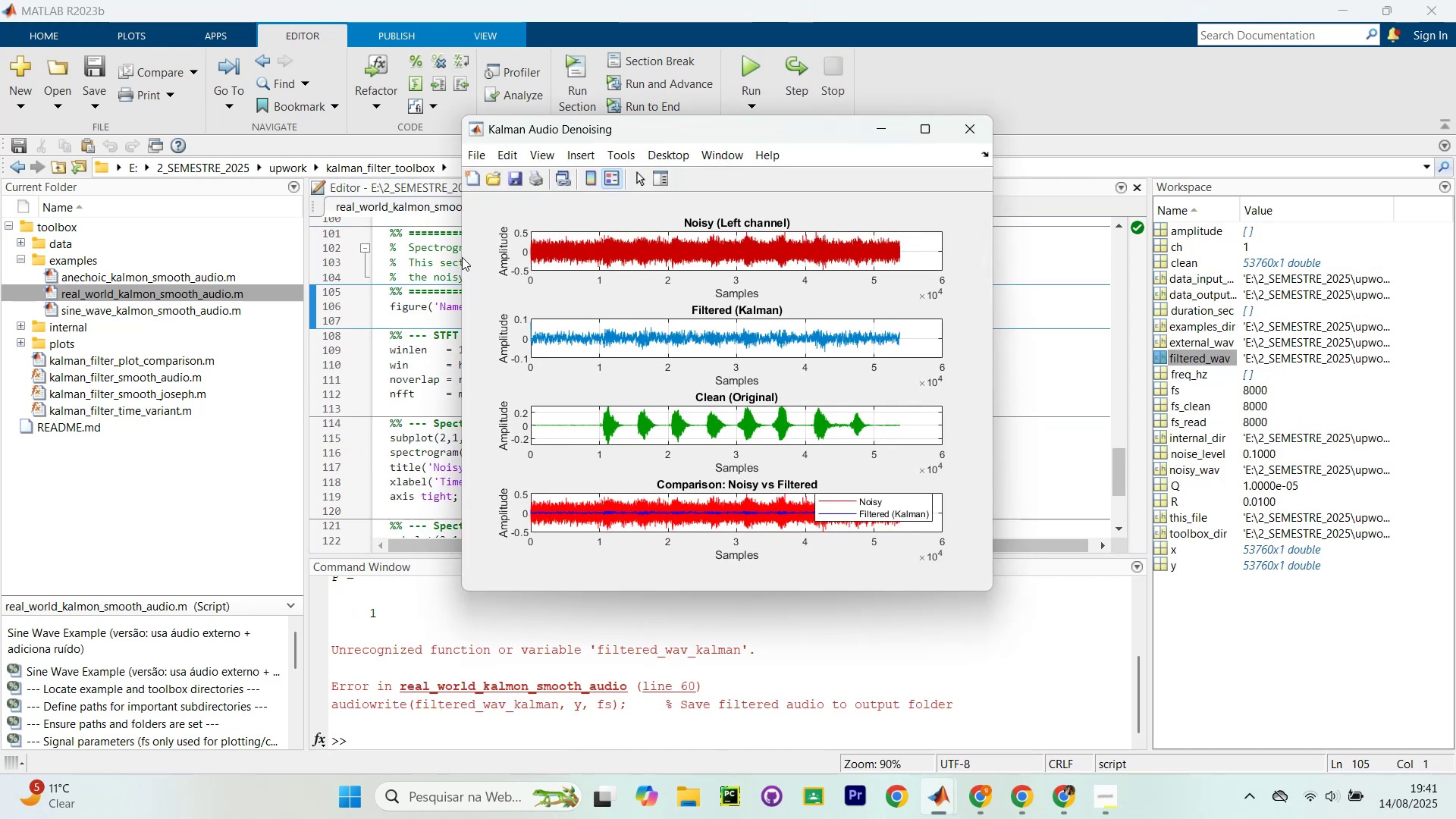 
left_click([961, 132])
 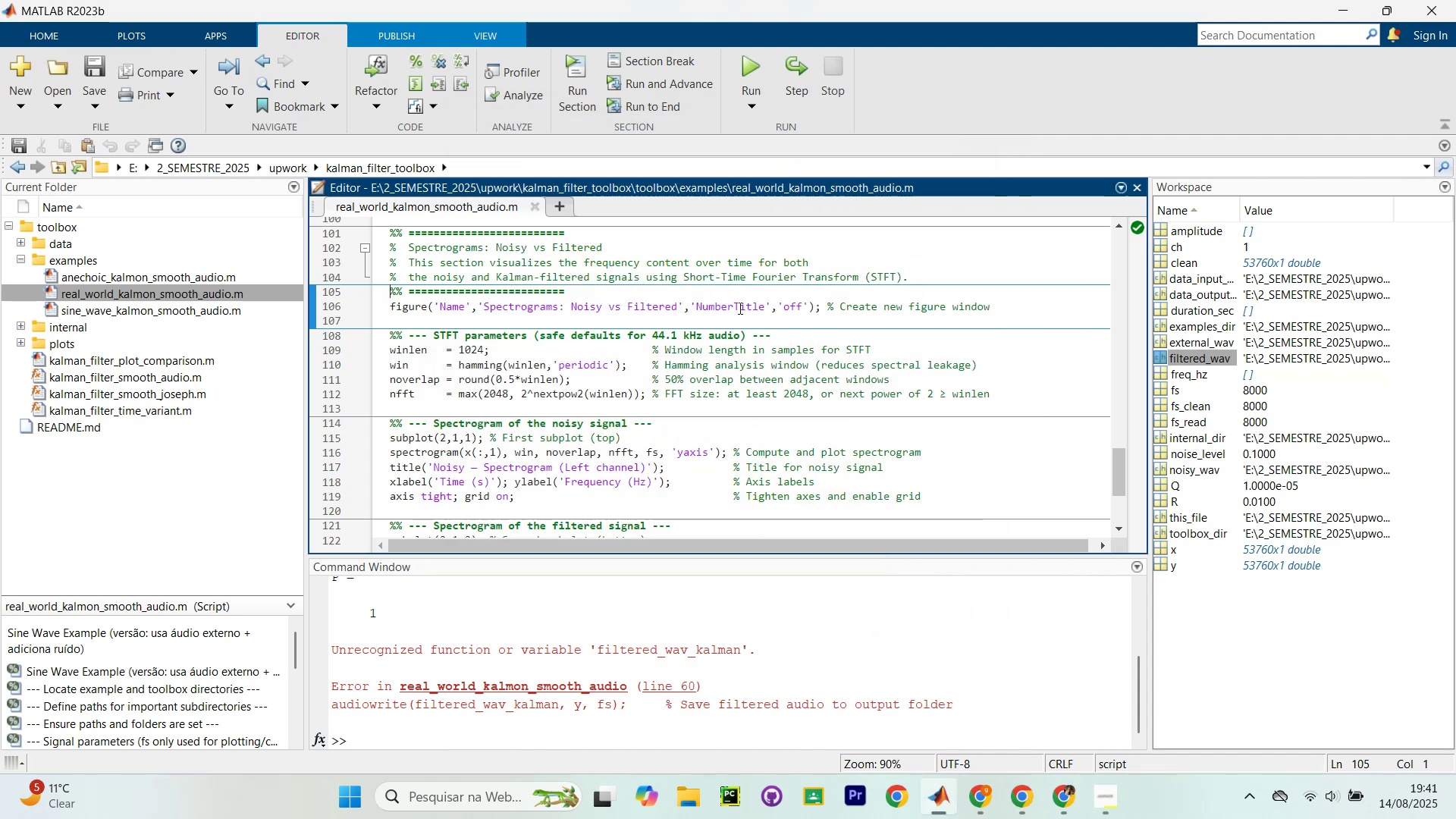 
left_click([739, 308])
 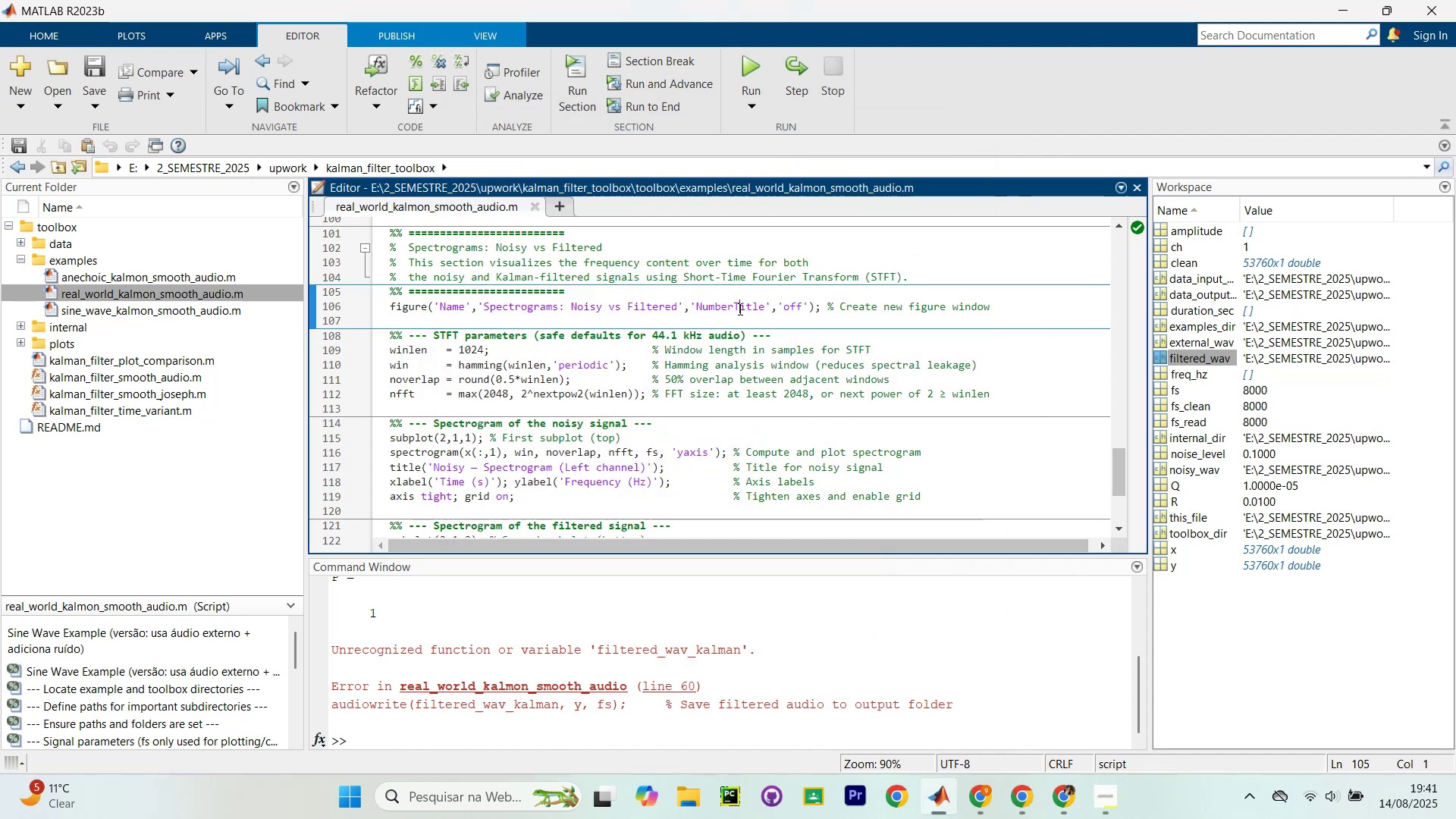 
key(Control+ControlLeft)
 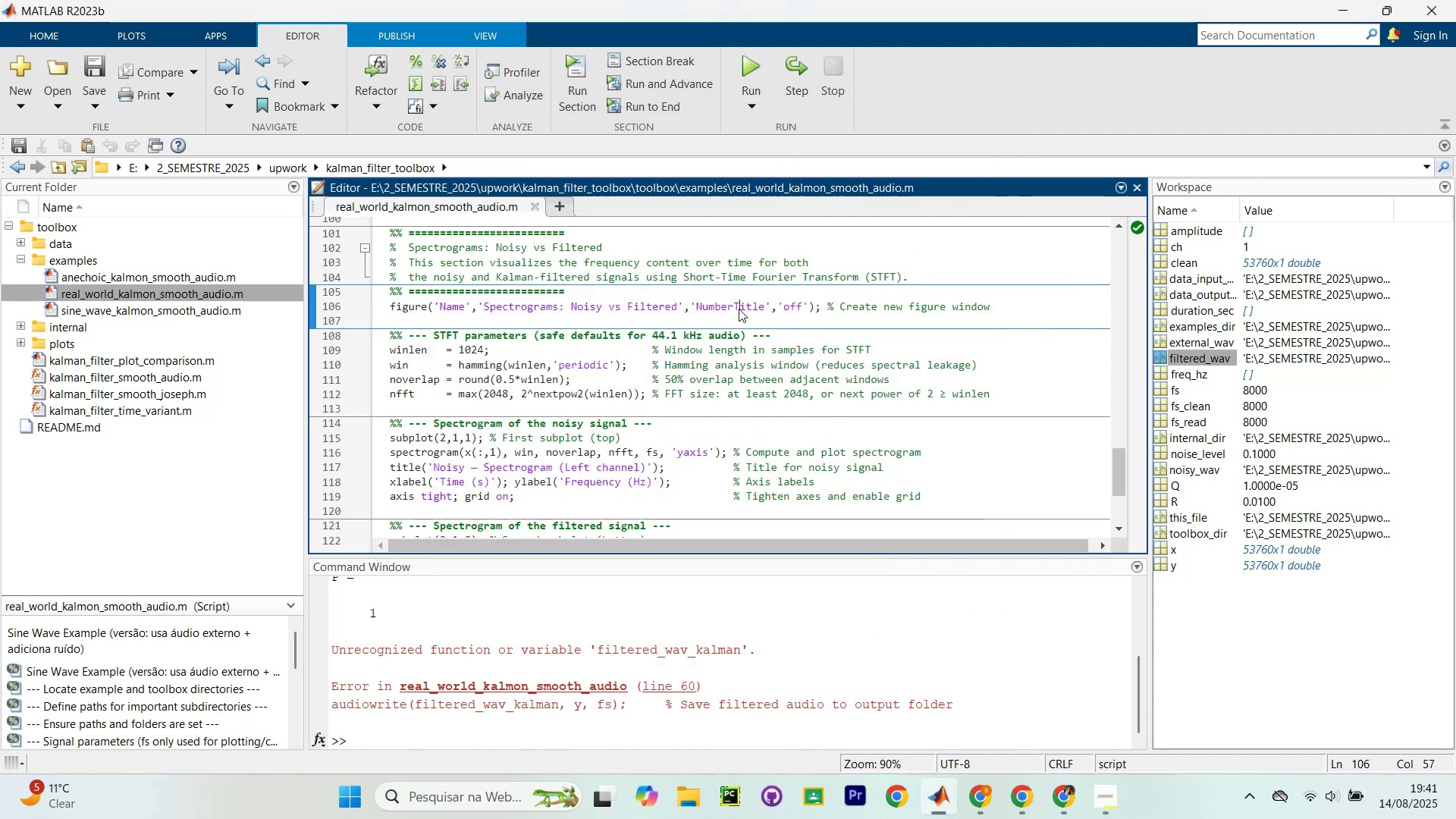 
key(Control+F)
 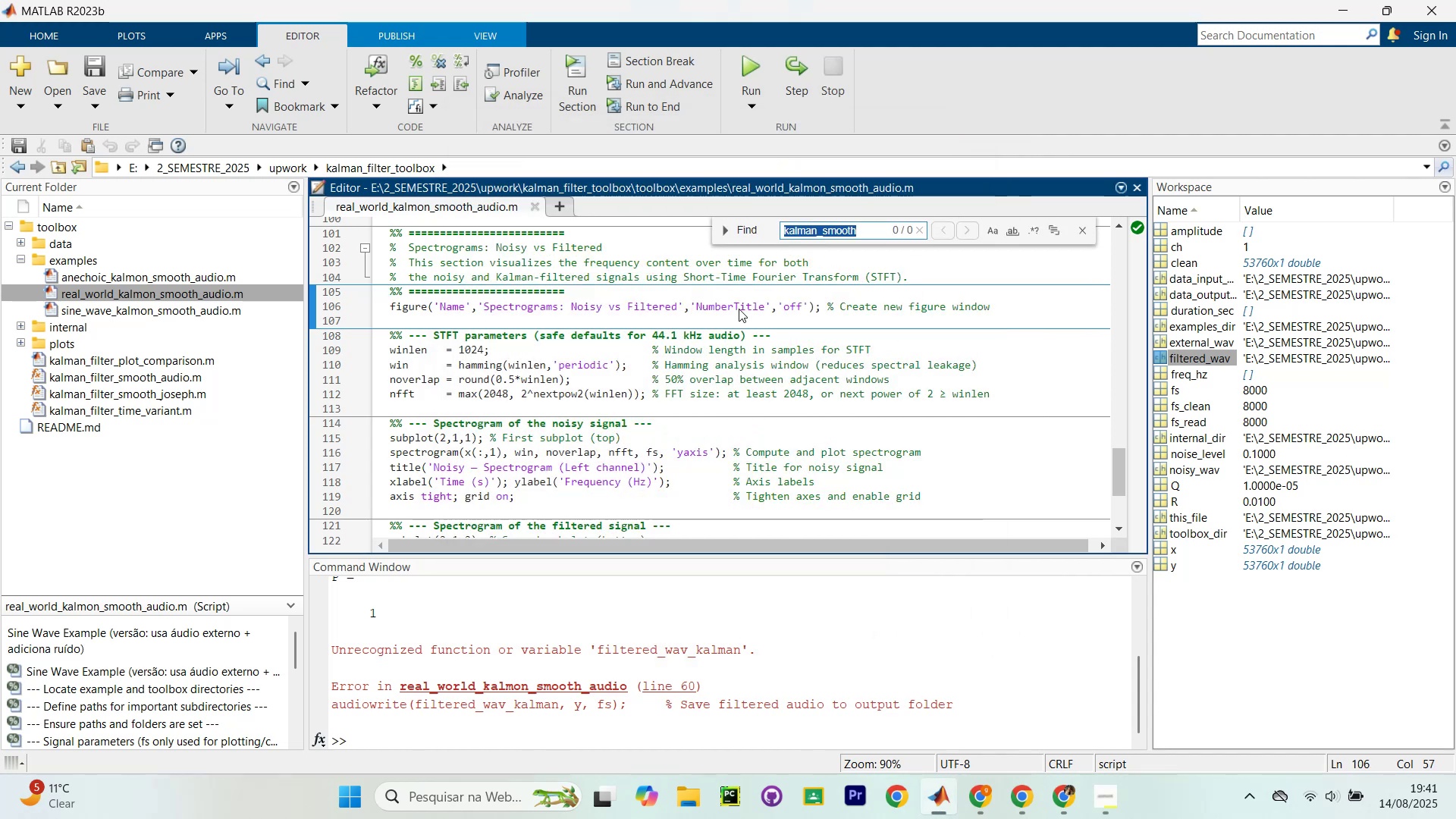 
type(filtered_wav_kalan)
key(Backspace)
key(Backspace)
 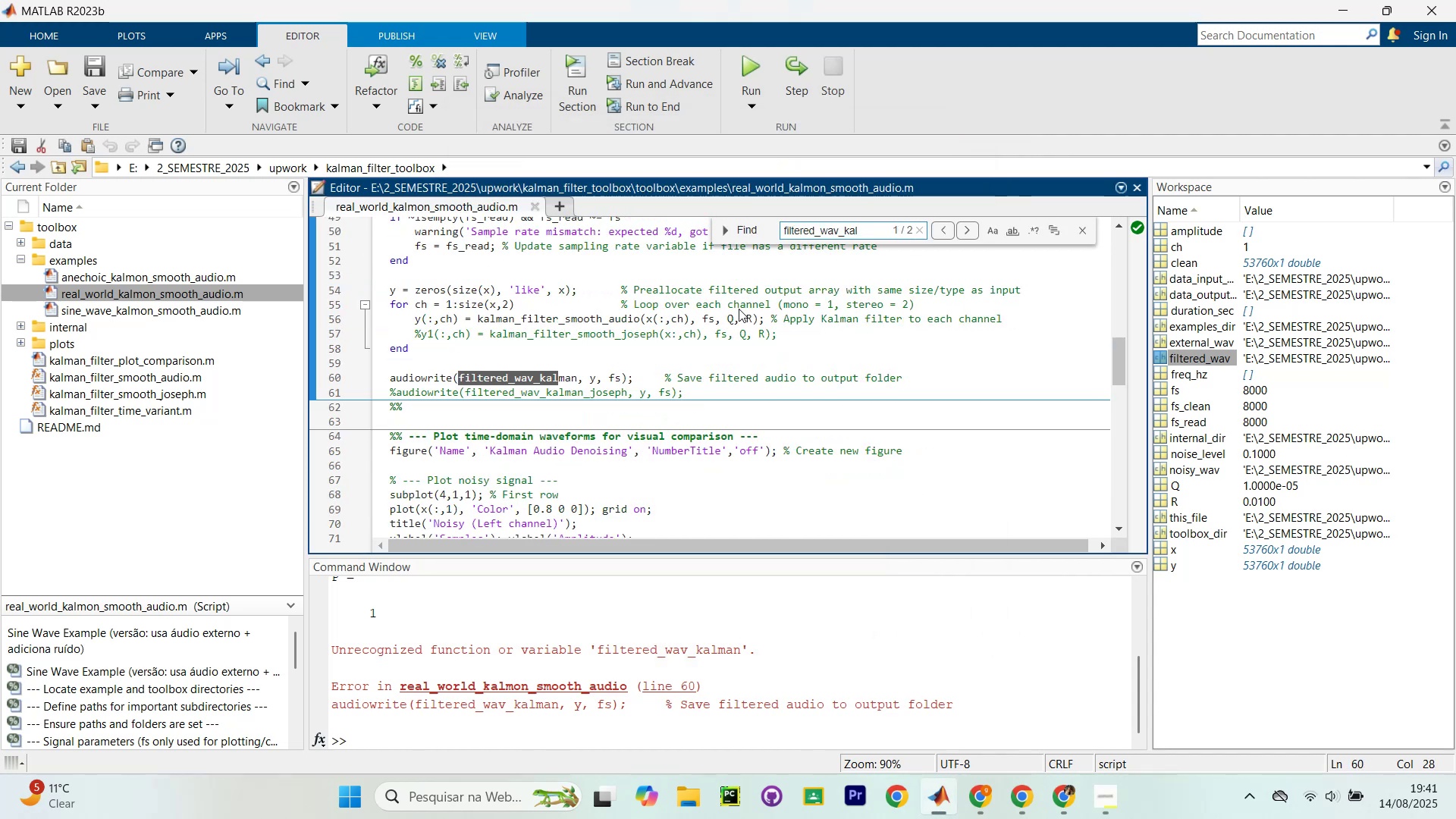 
key(Enter)
 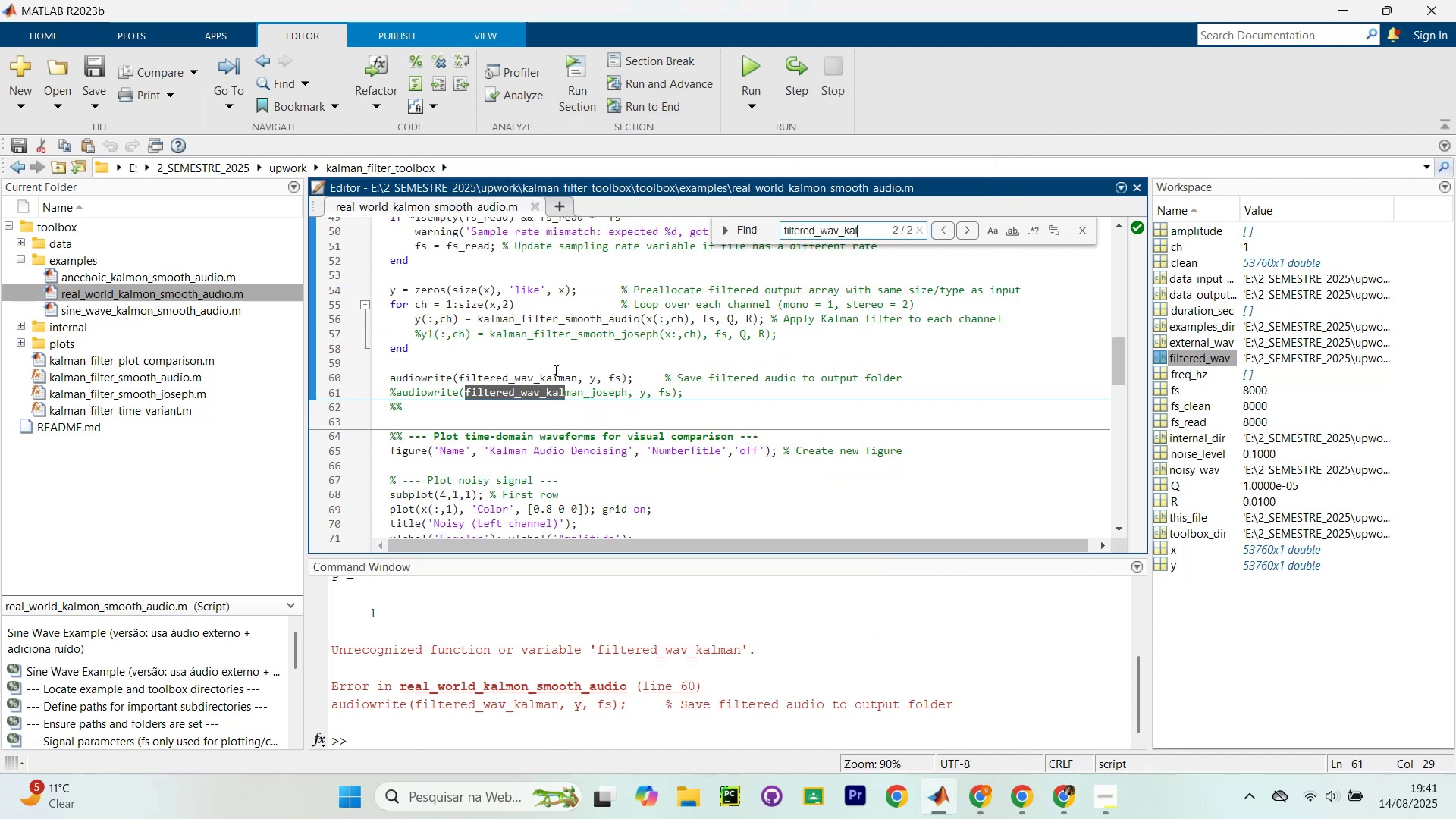 
left_click_drag(start_coordinate=[538, 378], to_coordinate=[576, 372])
 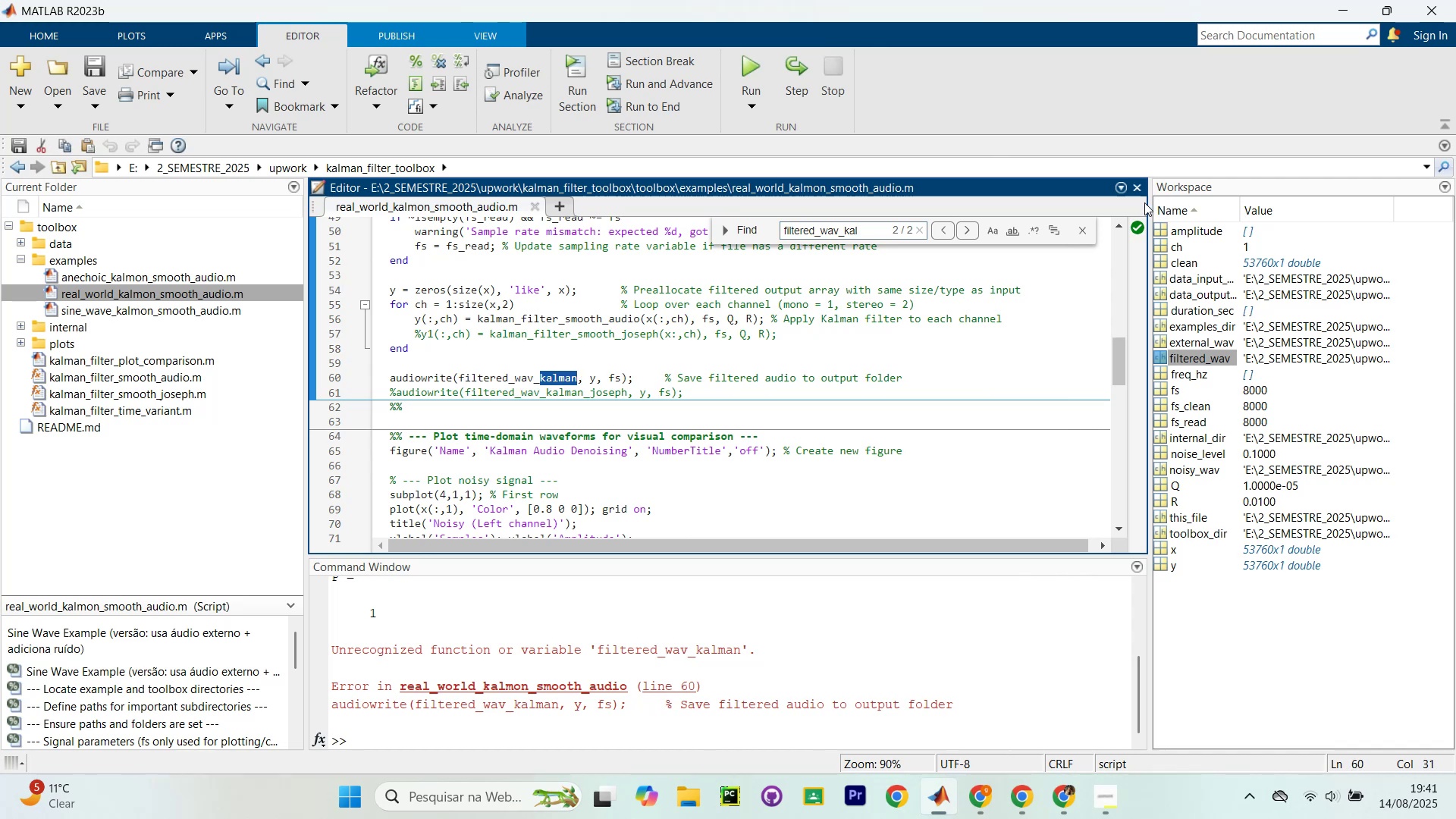 
left_click_drag(start_coordinate=[1149, 202], to_coordinate=[844, 226])
 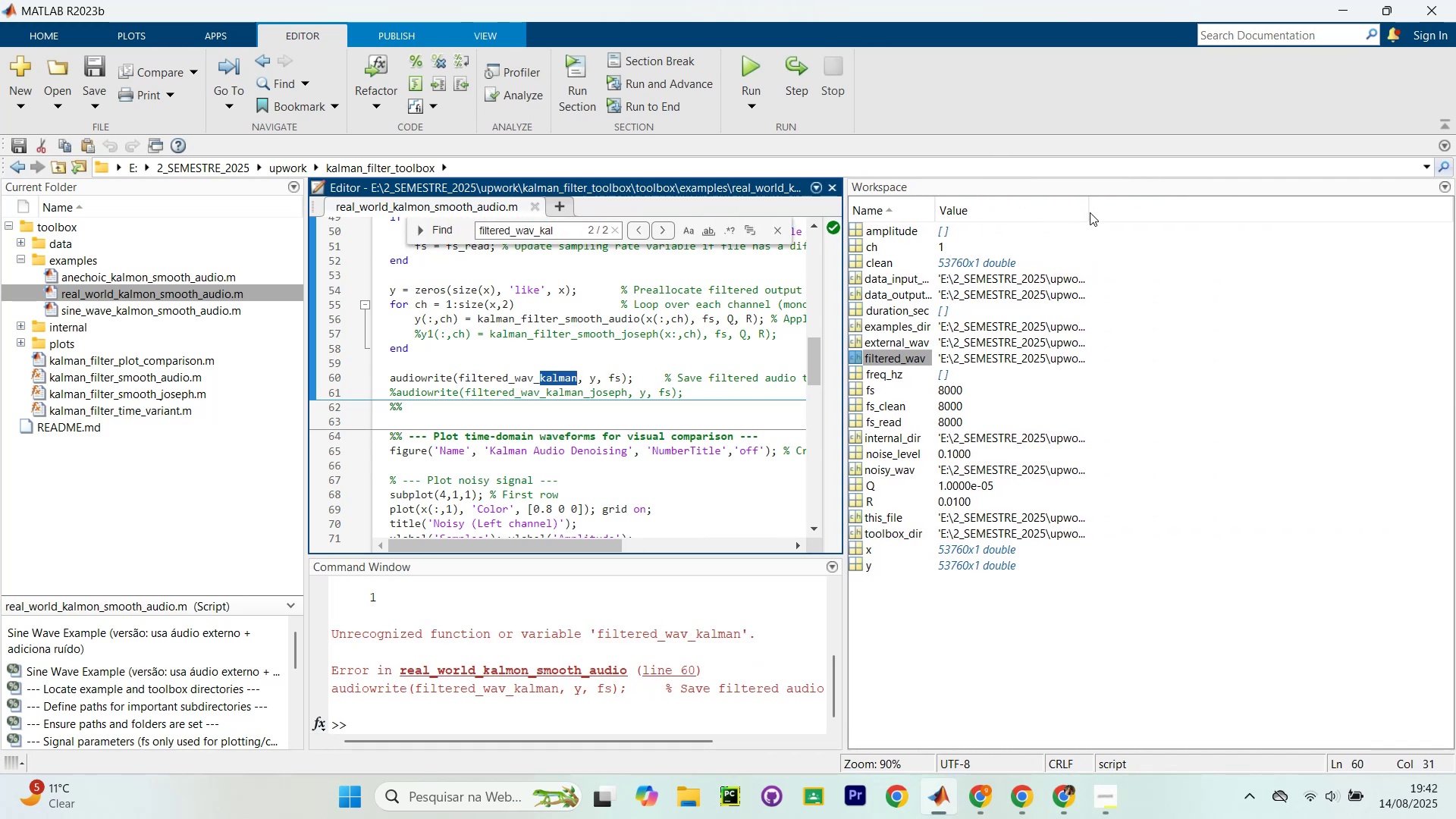 
left_click_drag(start_coordinate=[1088, 212], to_coordinate=[1451, 215])
 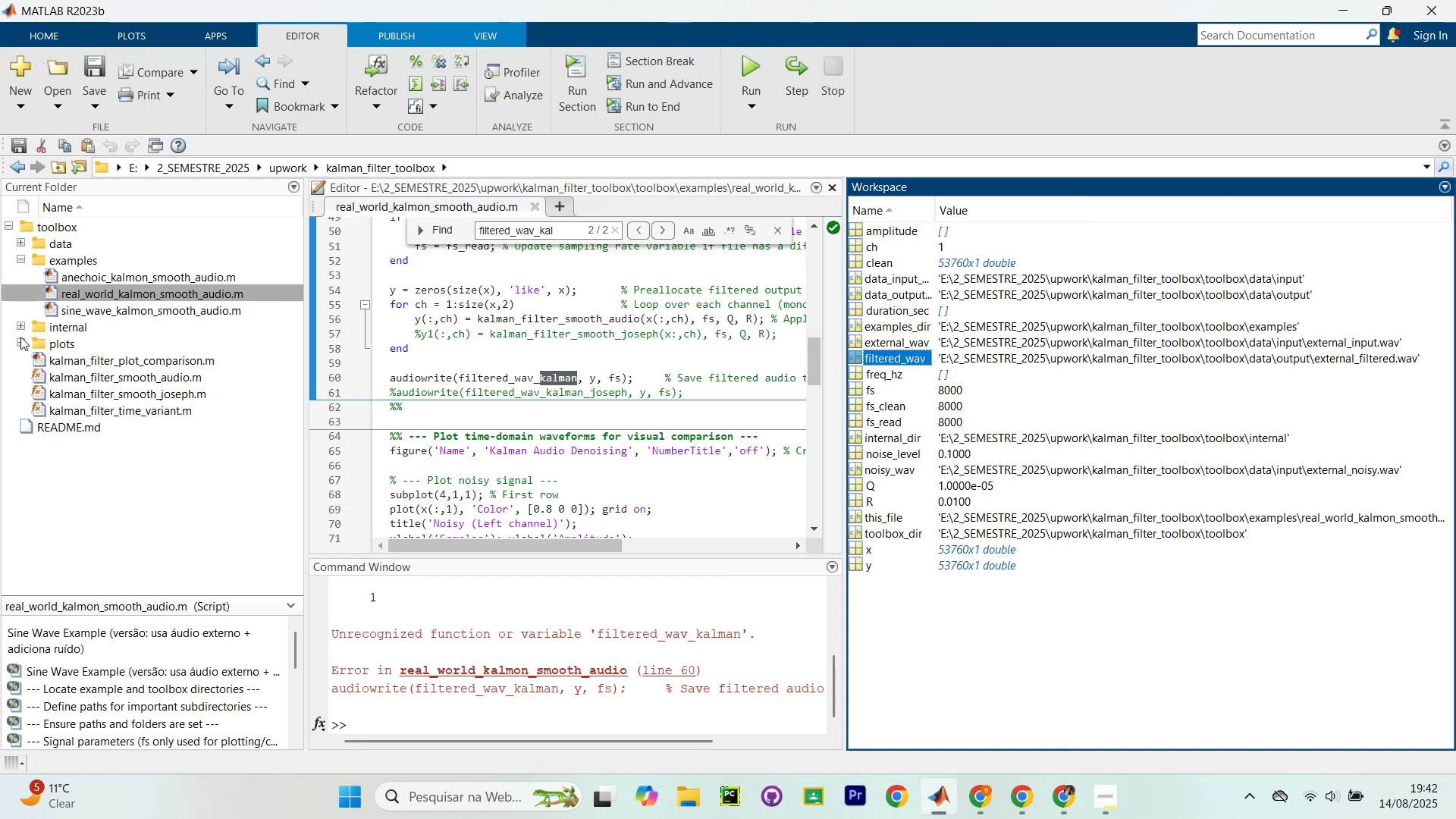 
wait(5.24)
 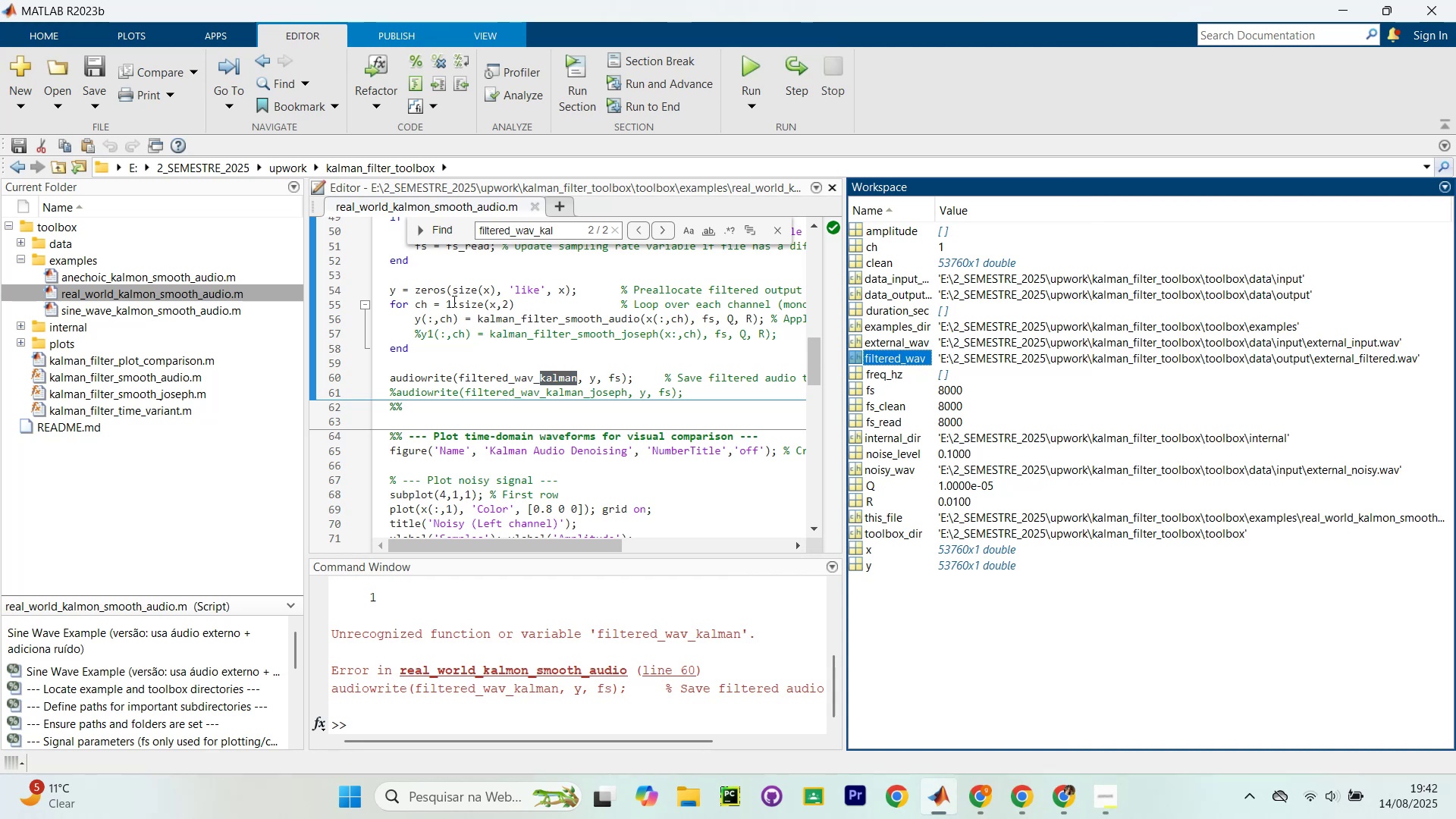 
left_click([19, 241])
 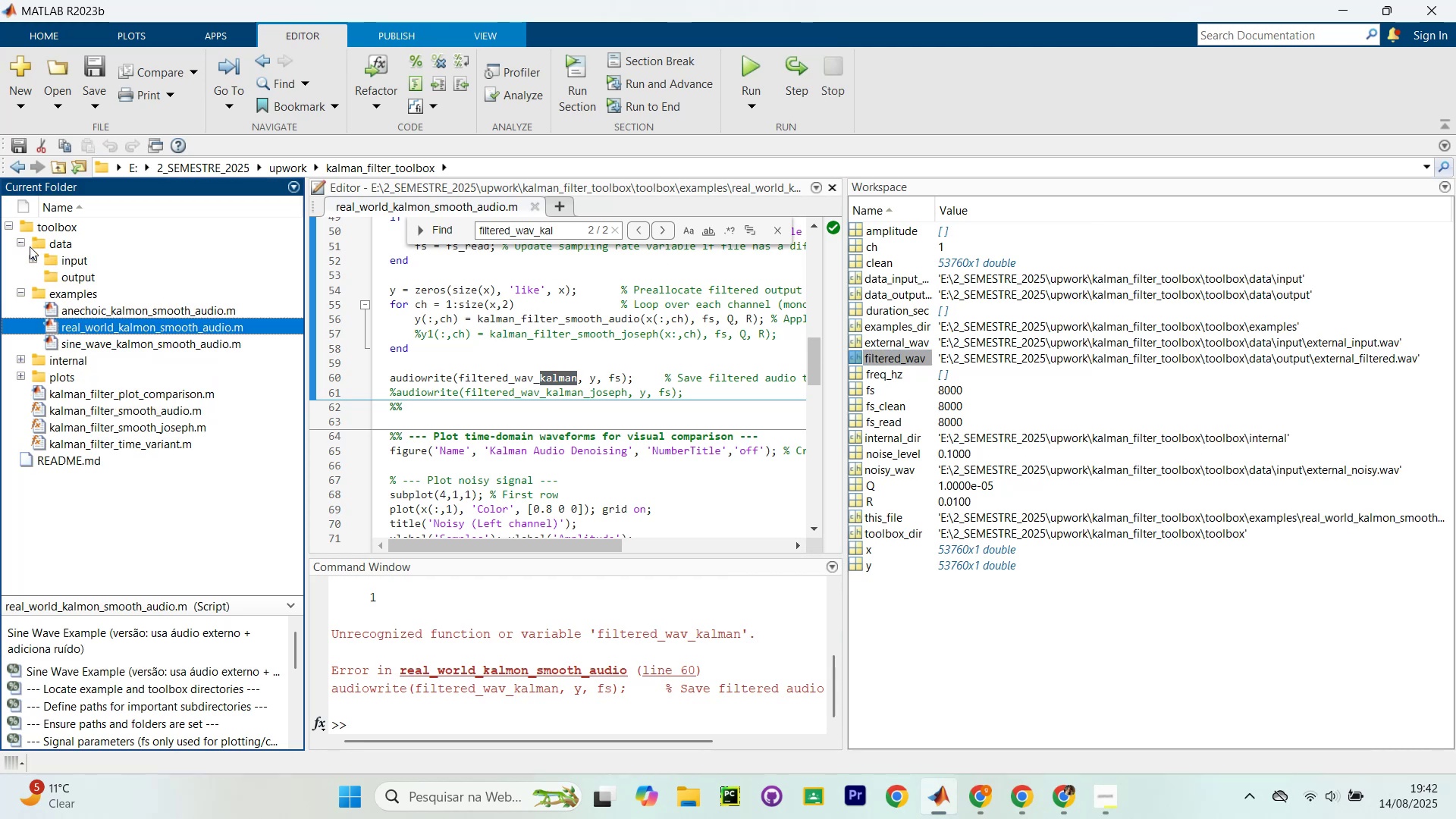 
mouse_move([49, 287])
 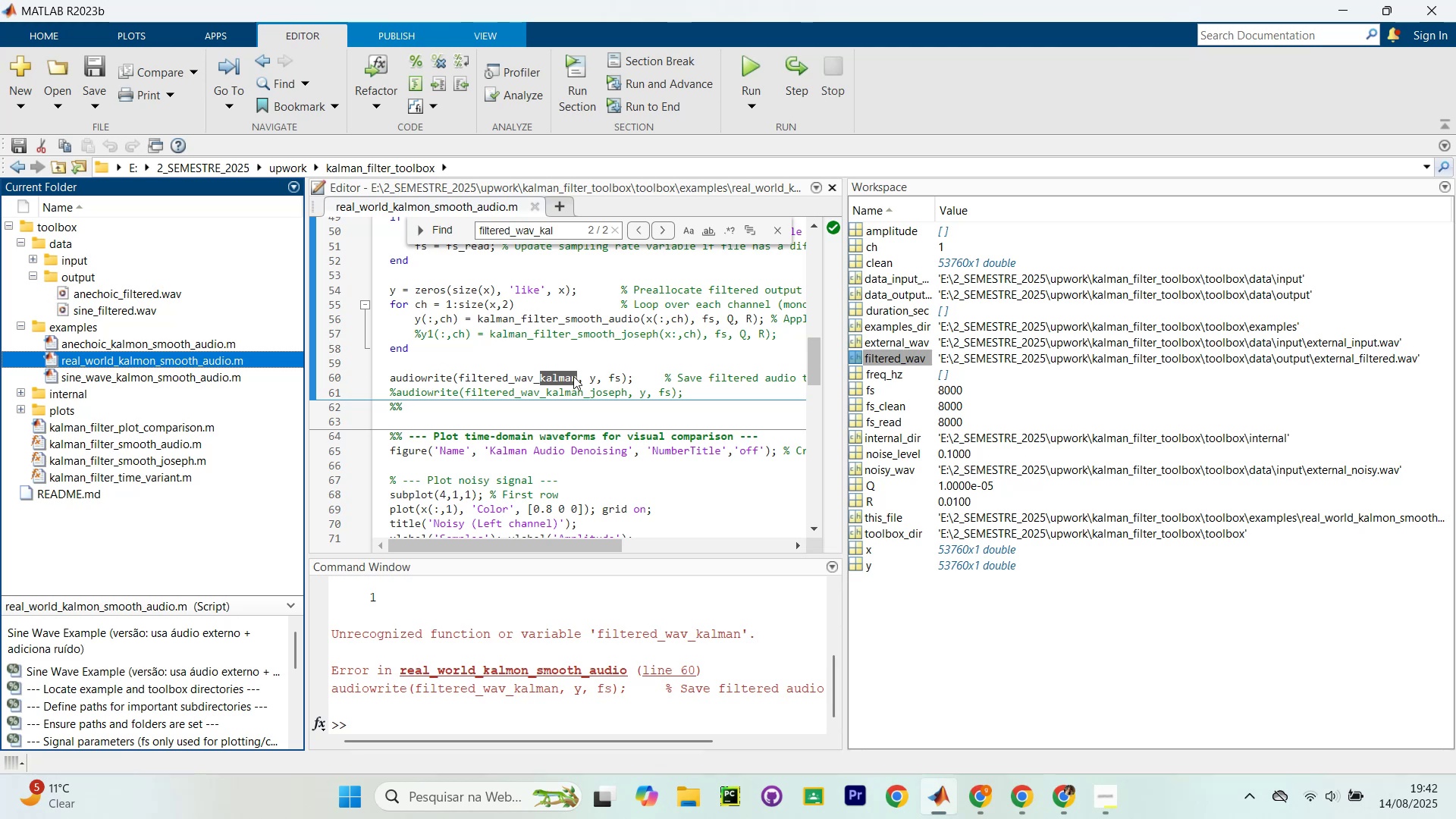 
wait(6.3)
 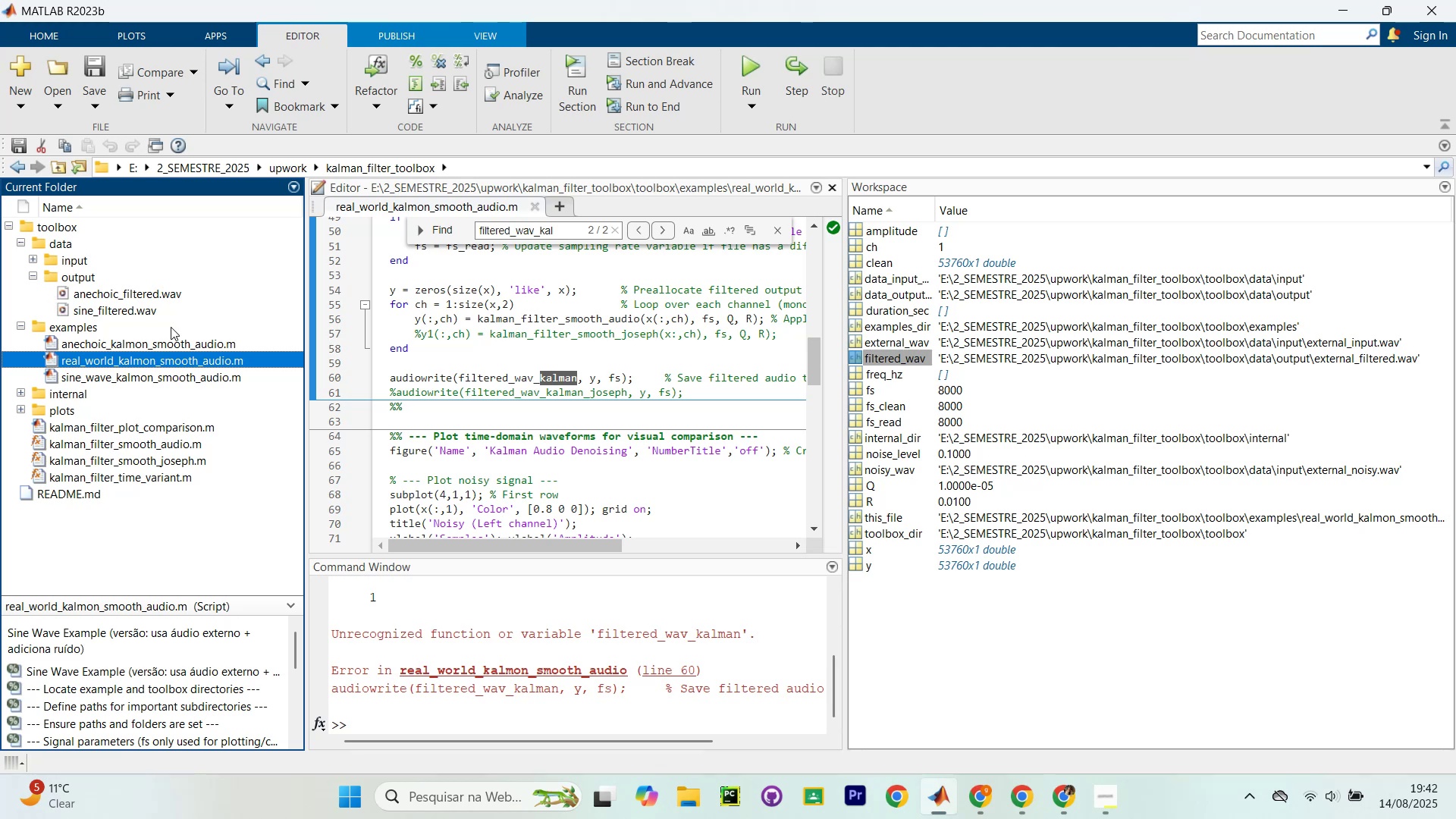 
left_click([36, 258])
 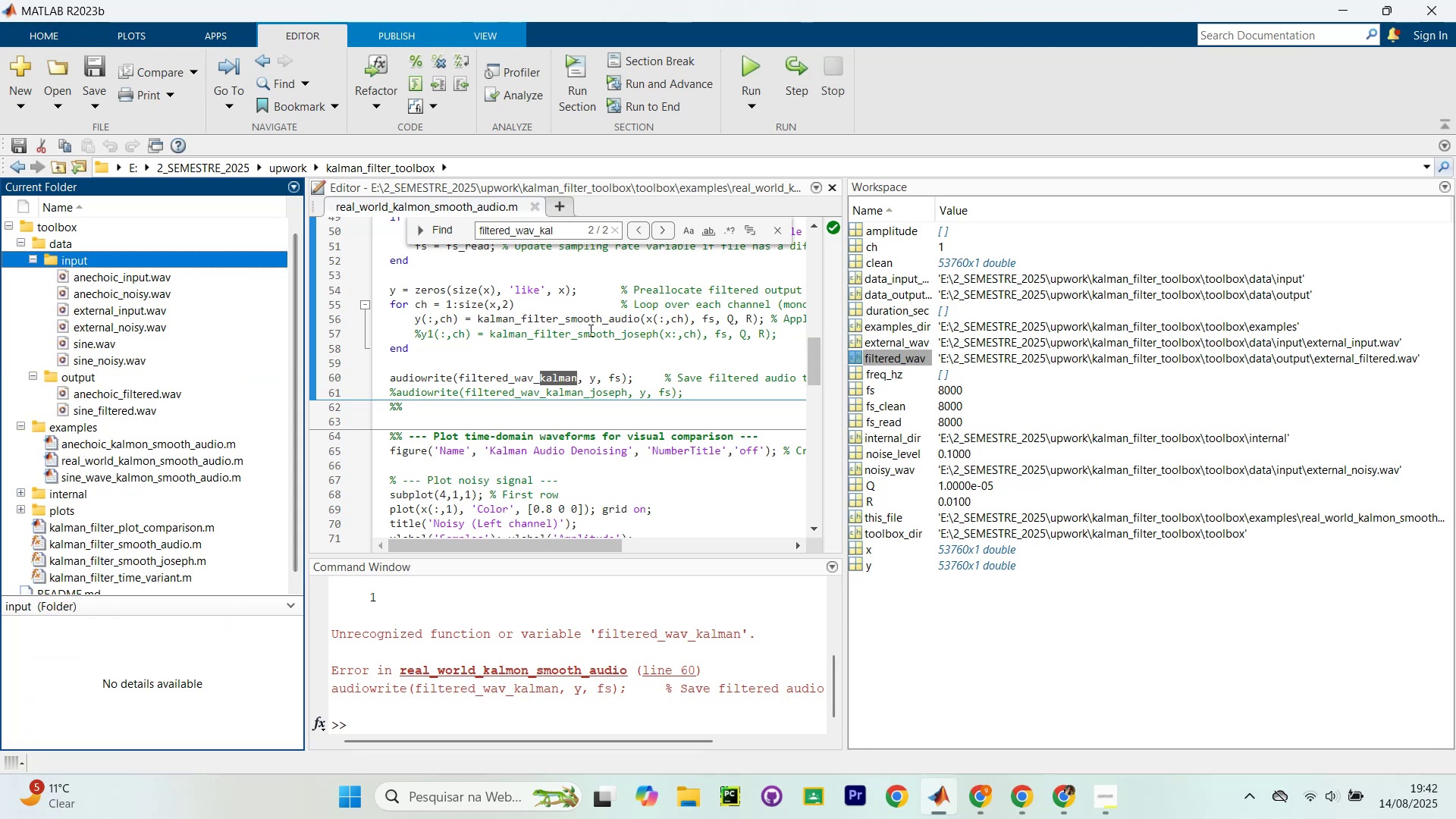 
double_click([571, 375])
 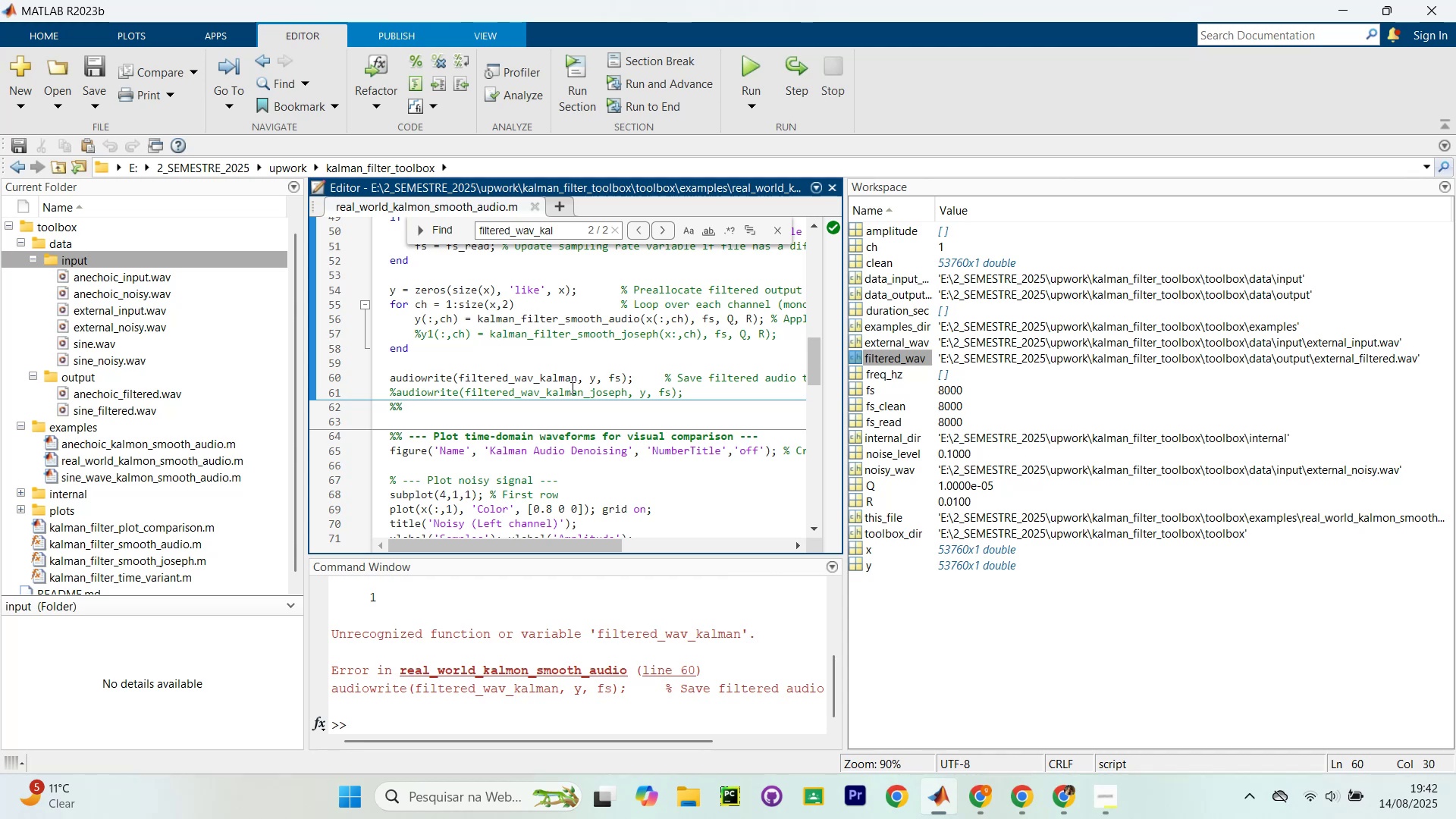 
key(ArrowRight)
 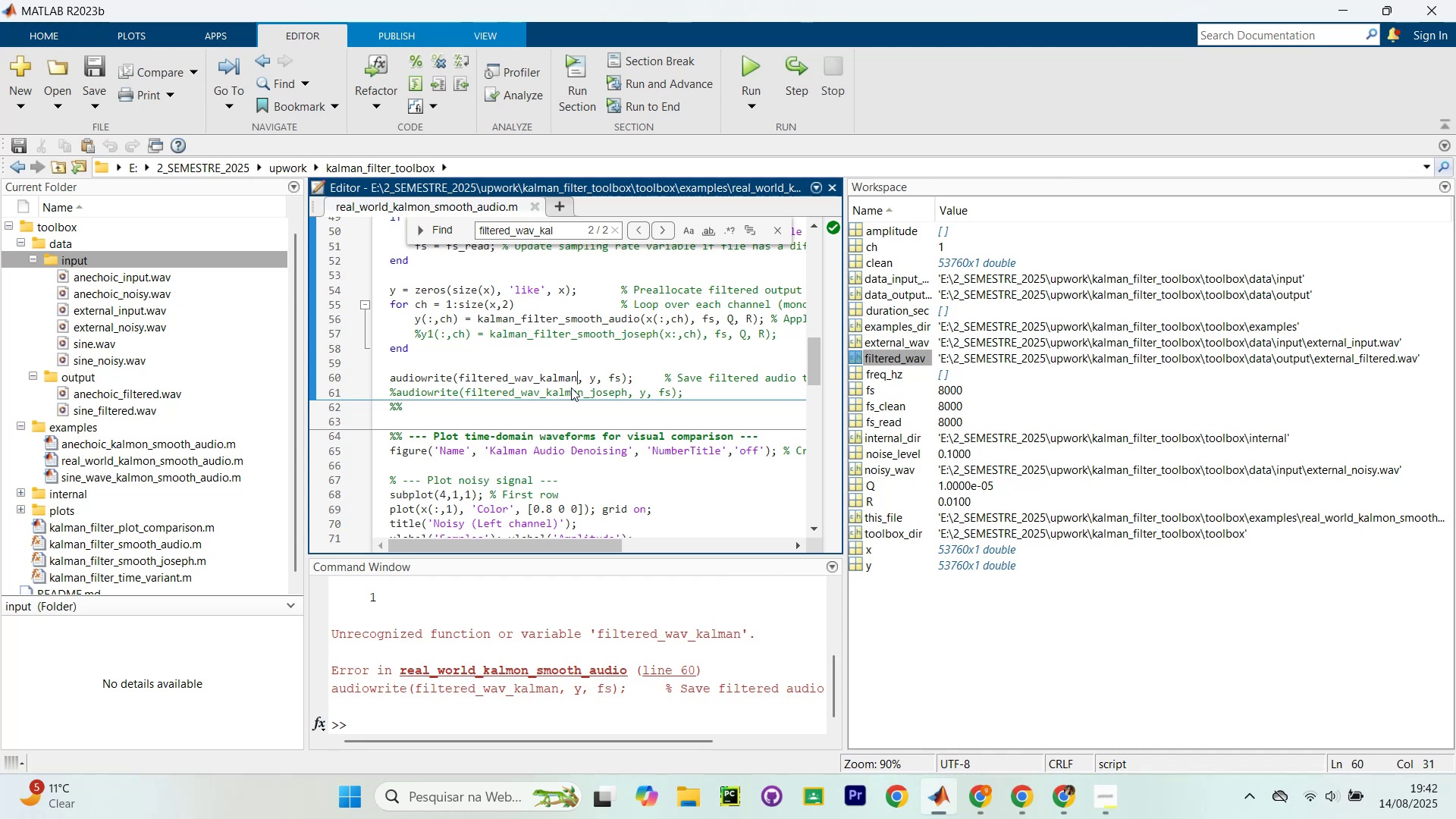 
key(Backspace)
 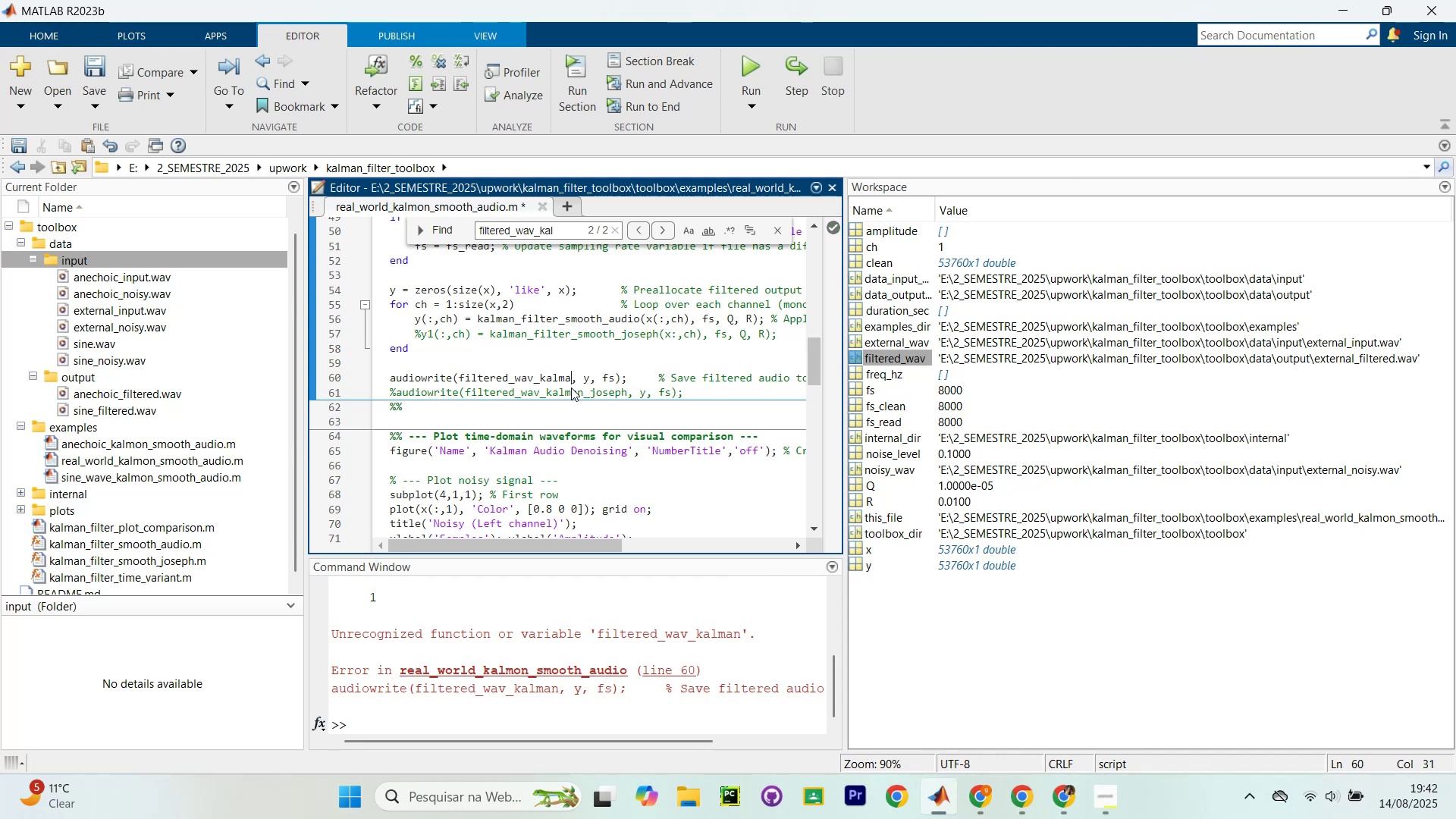 
key(Backspace)
 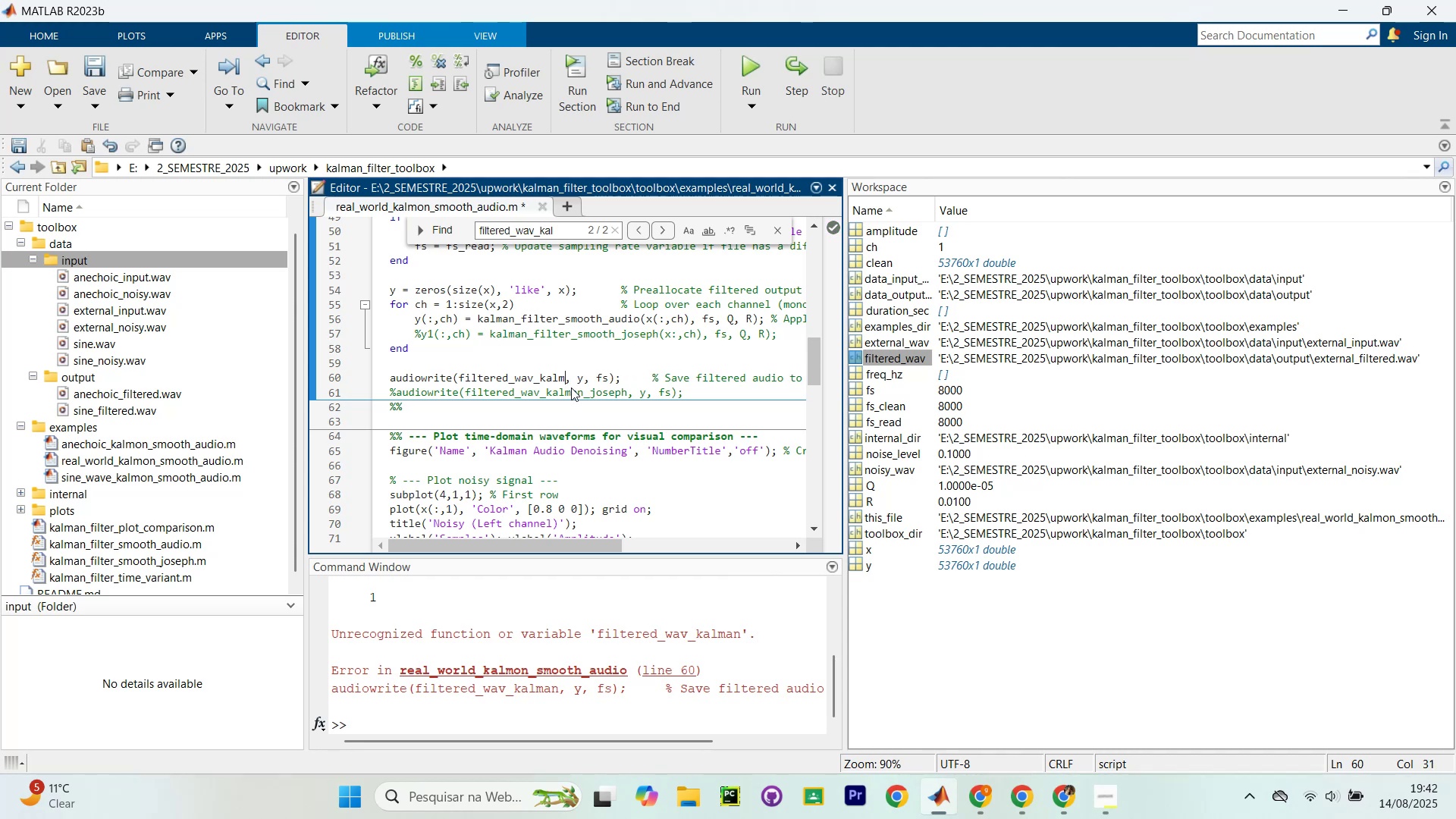 
key(Backspace)
 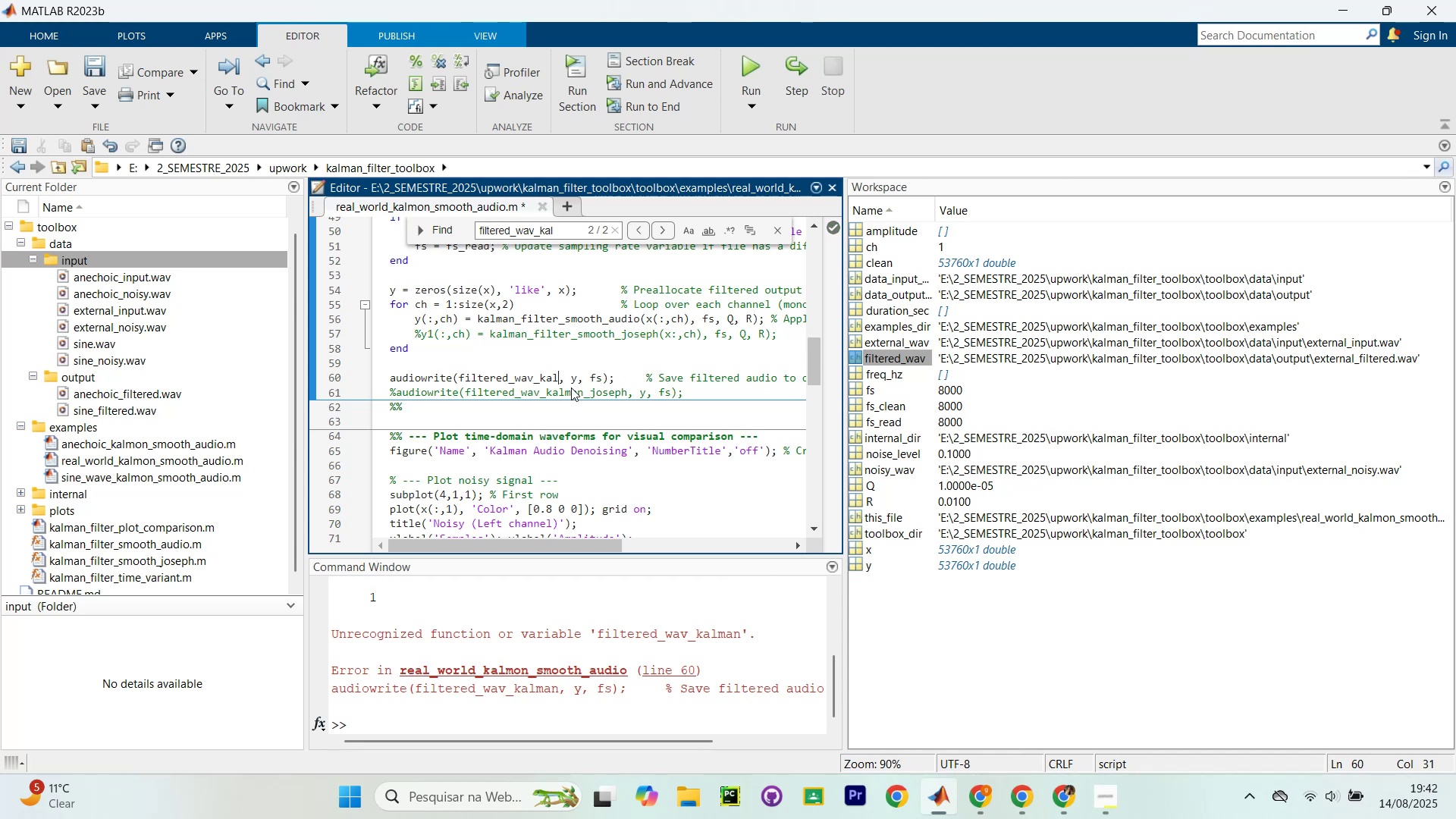 
key(Backspace)
 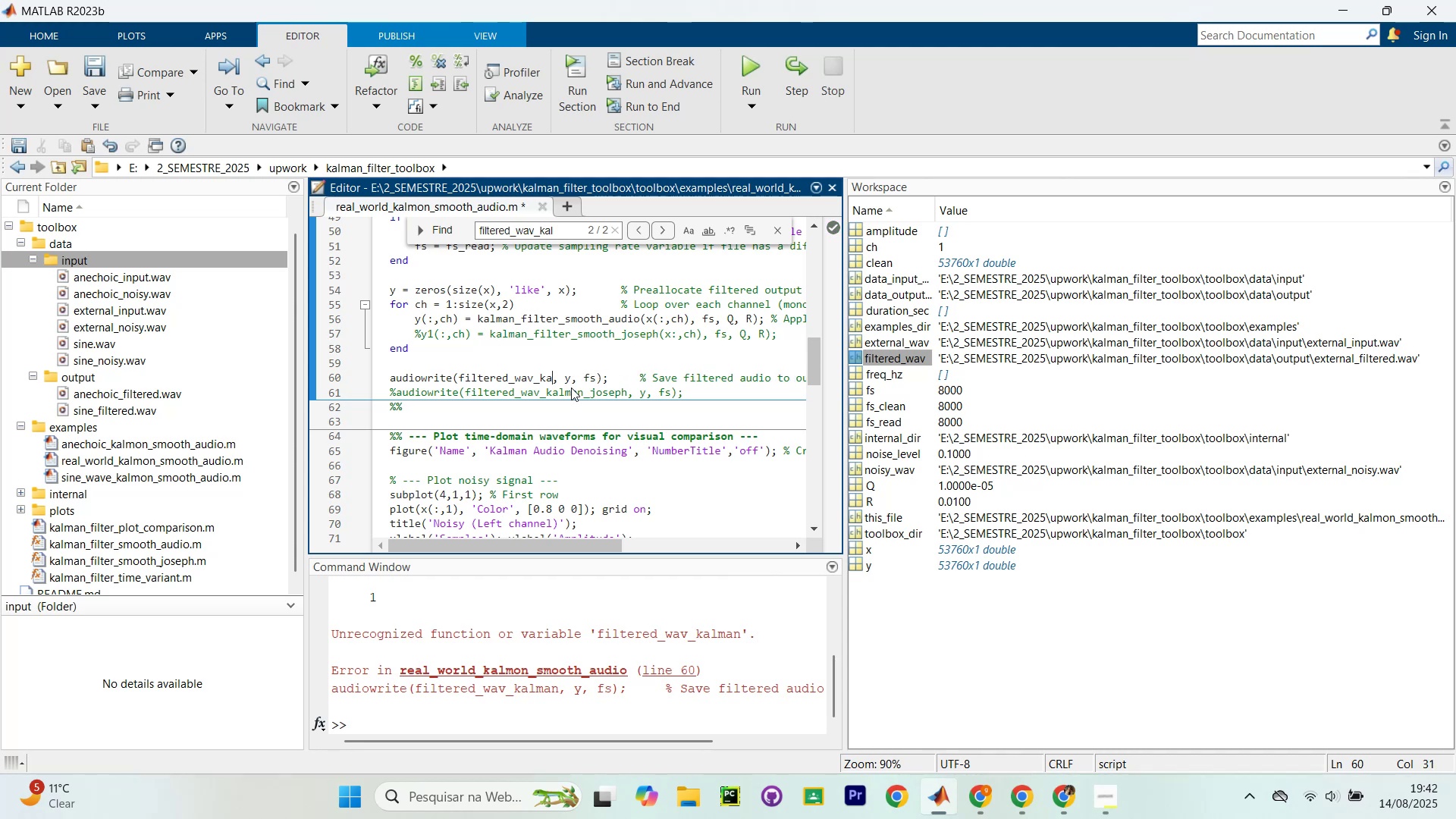 
key(Backspace)
 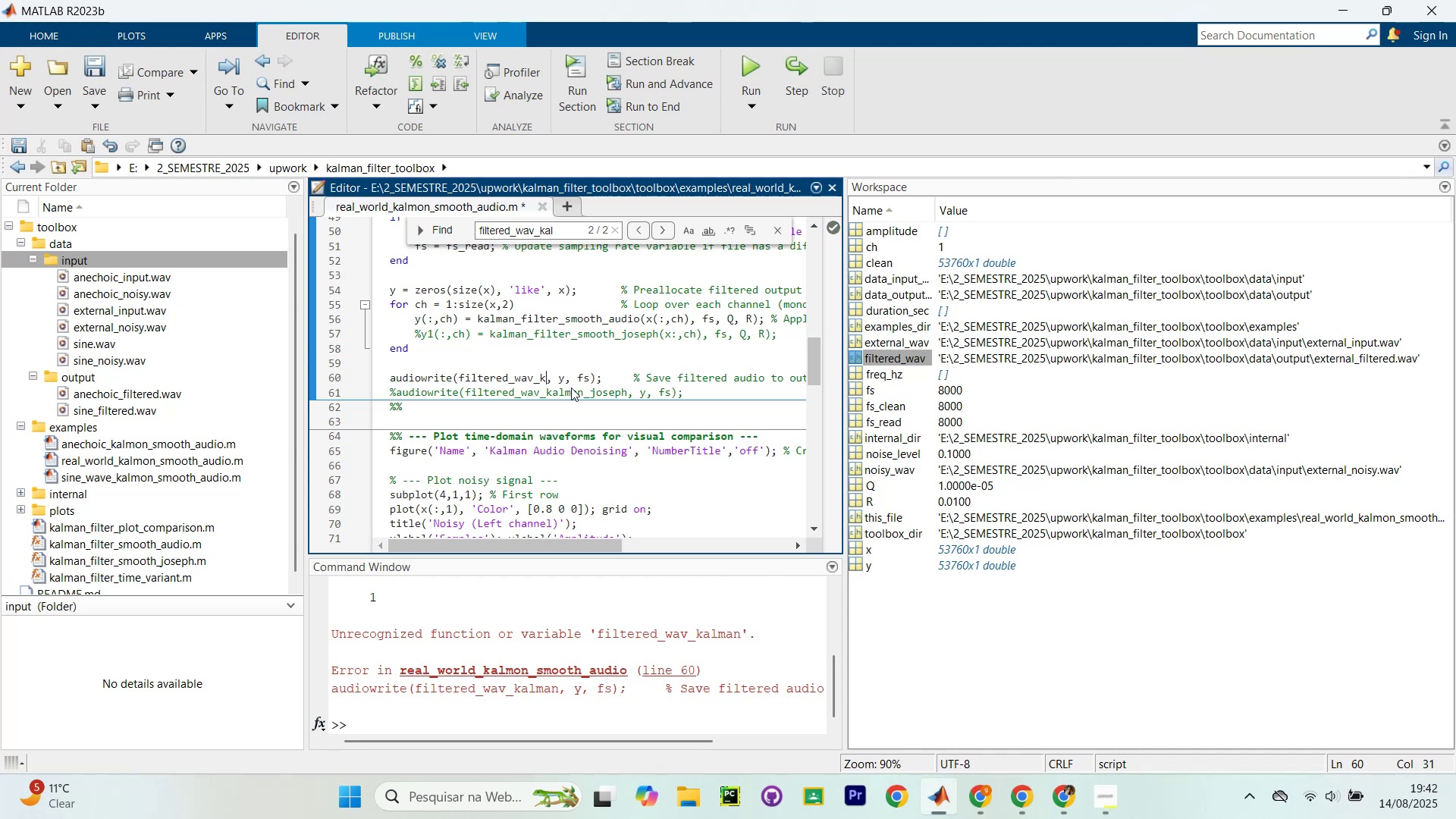 
key(Backspace)
 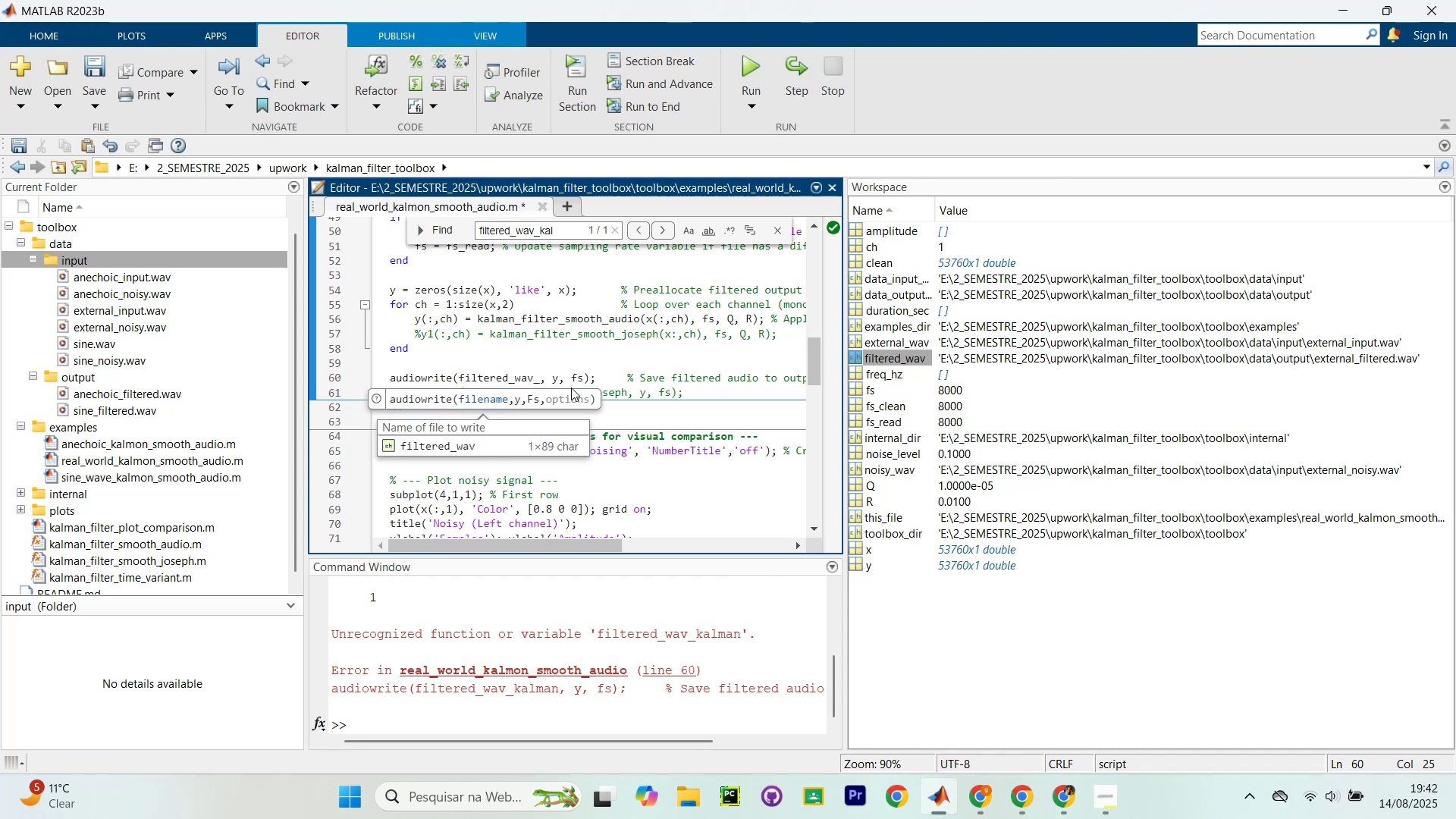 
key(Backspace)
 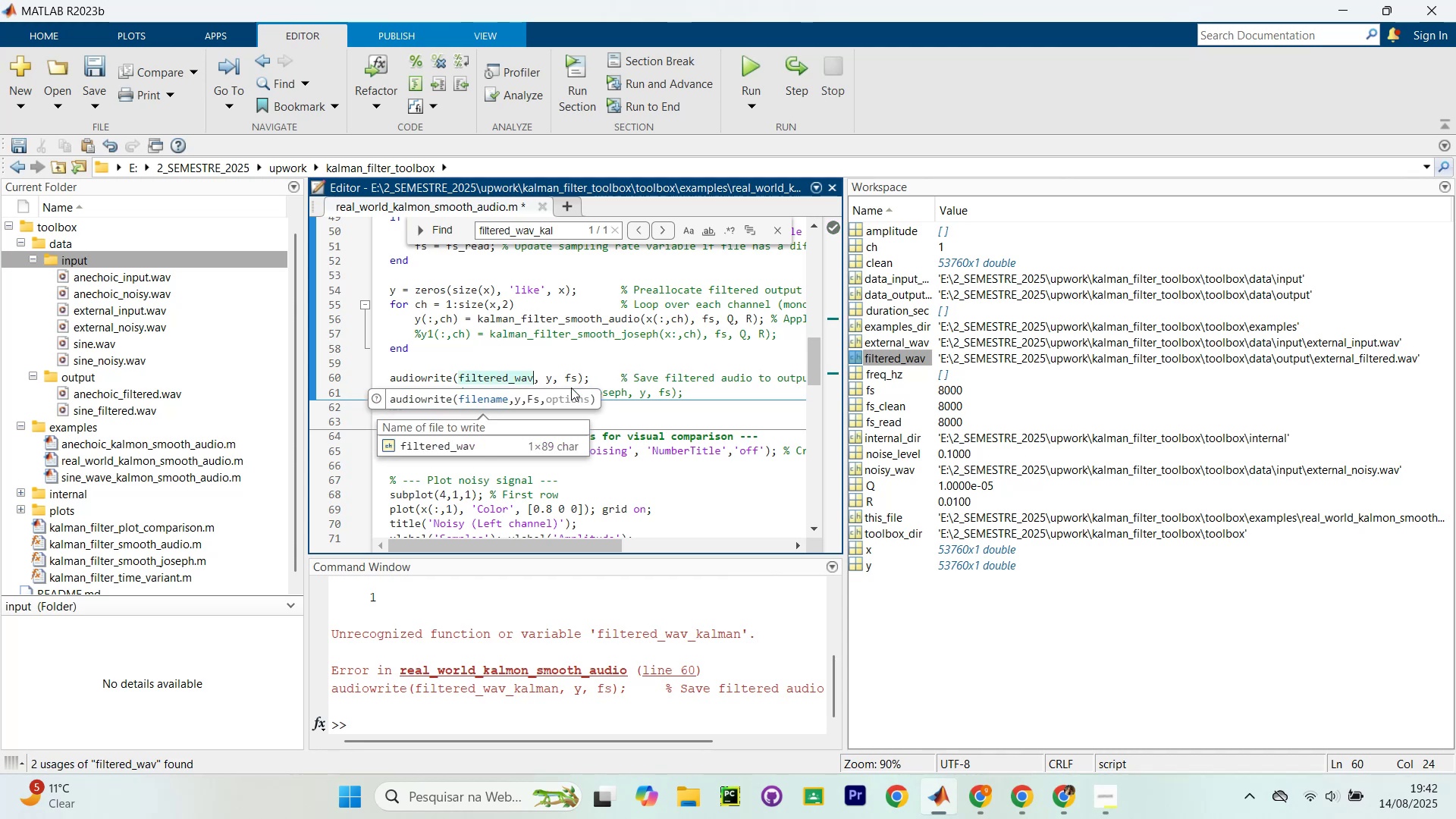 
key(Control+S)
 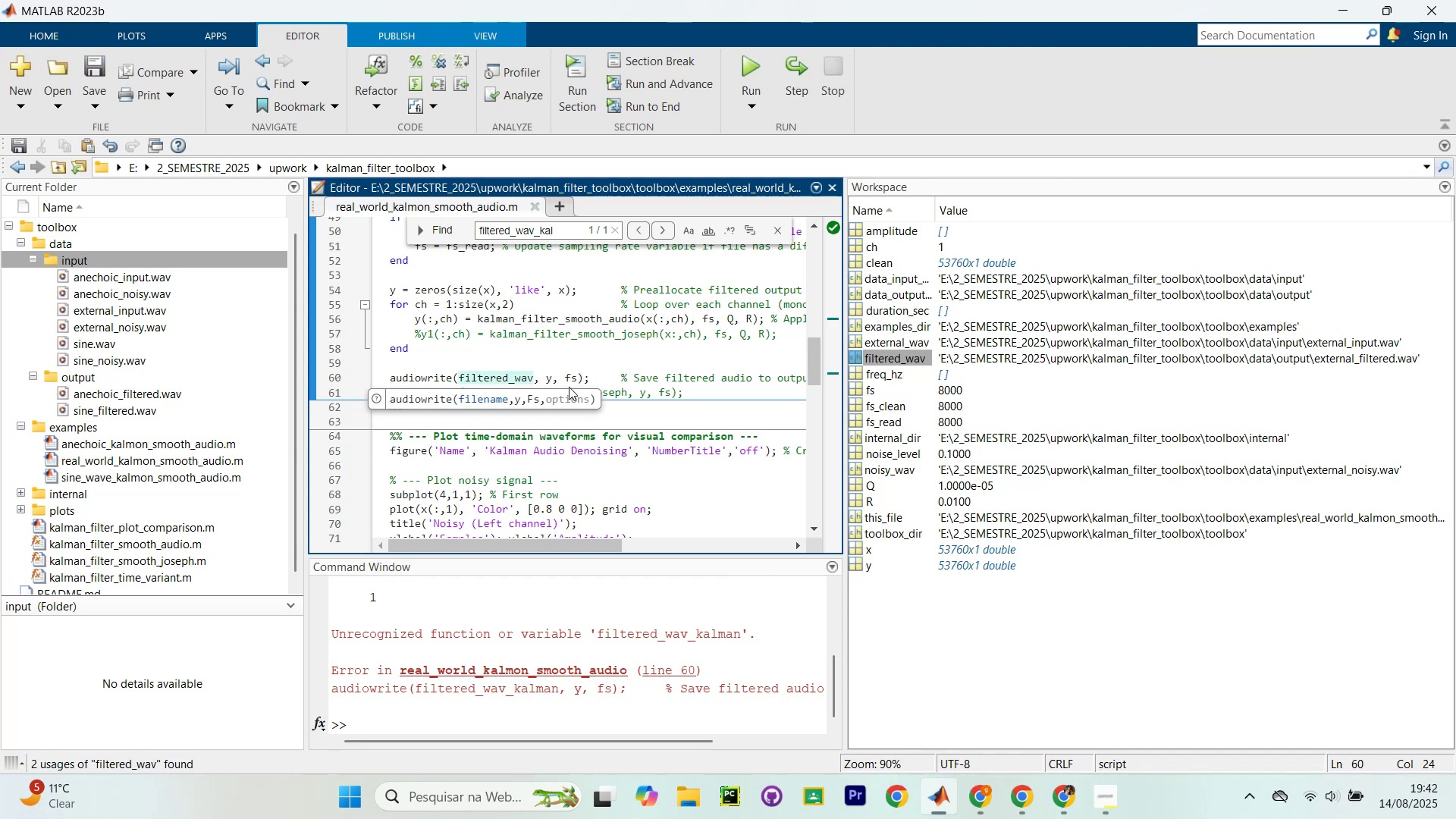 
key(Control+S)
 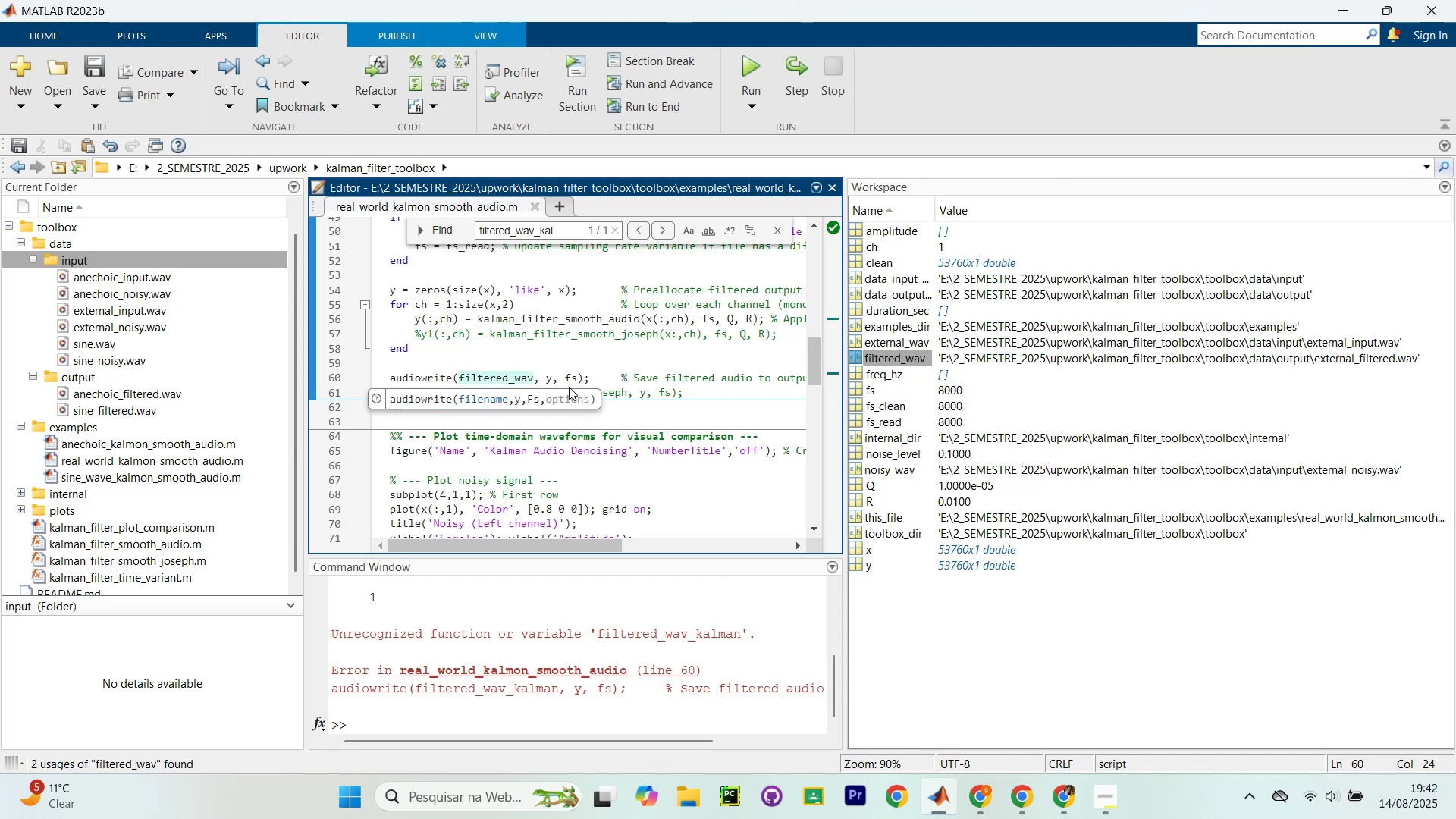 
key(Control+S)
 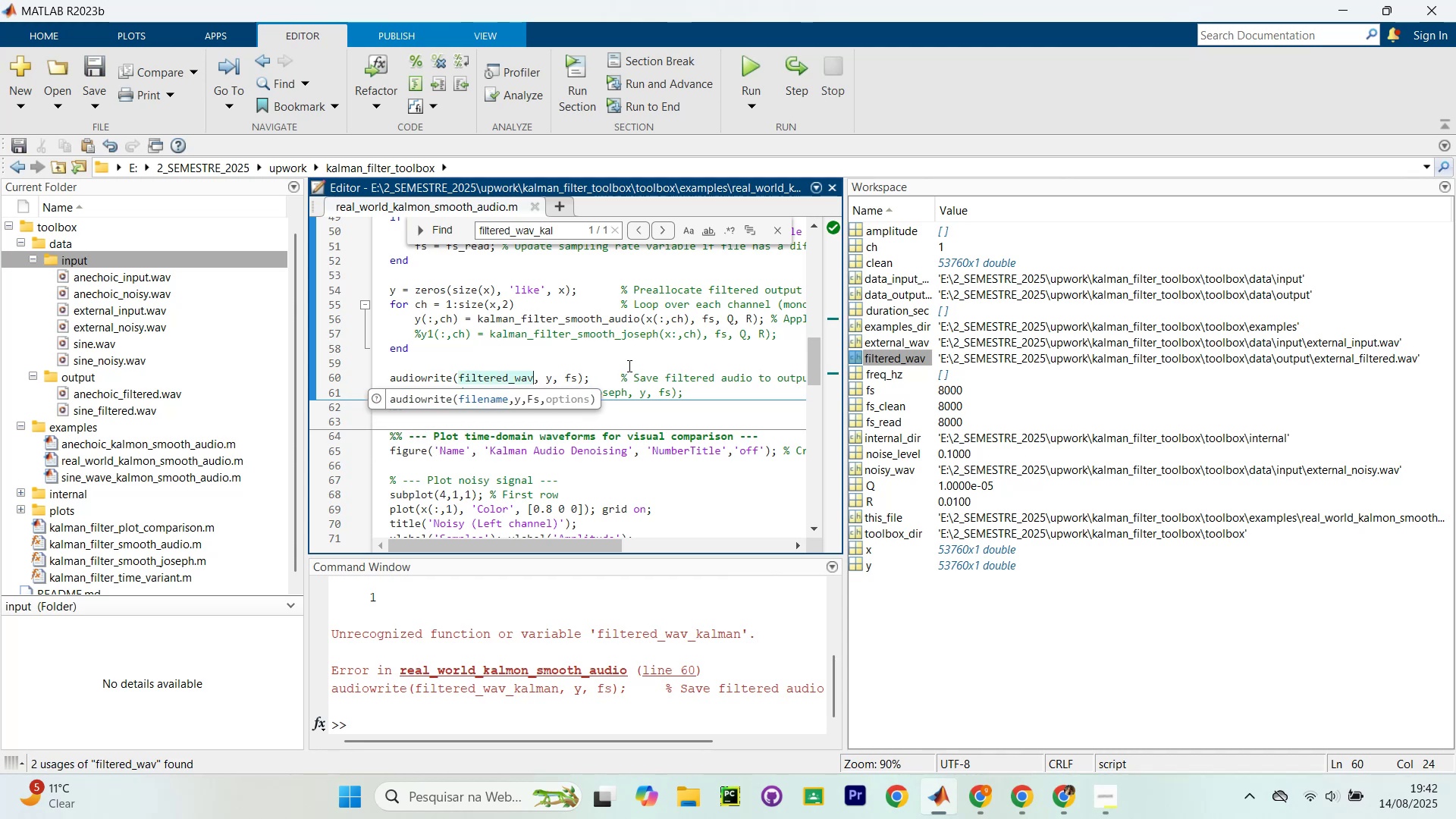 
key(Control+S)
 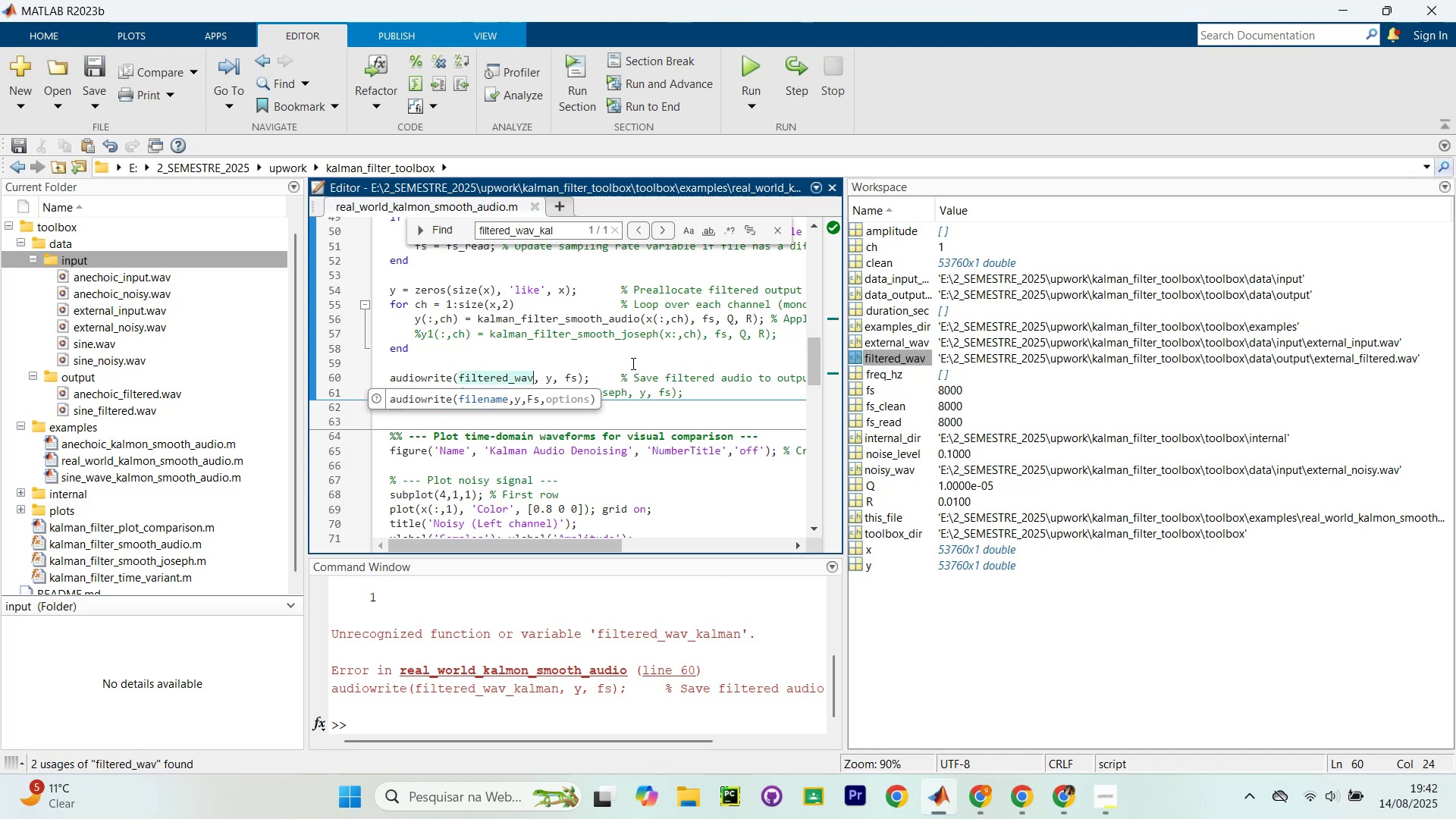 
key(Control+S)
 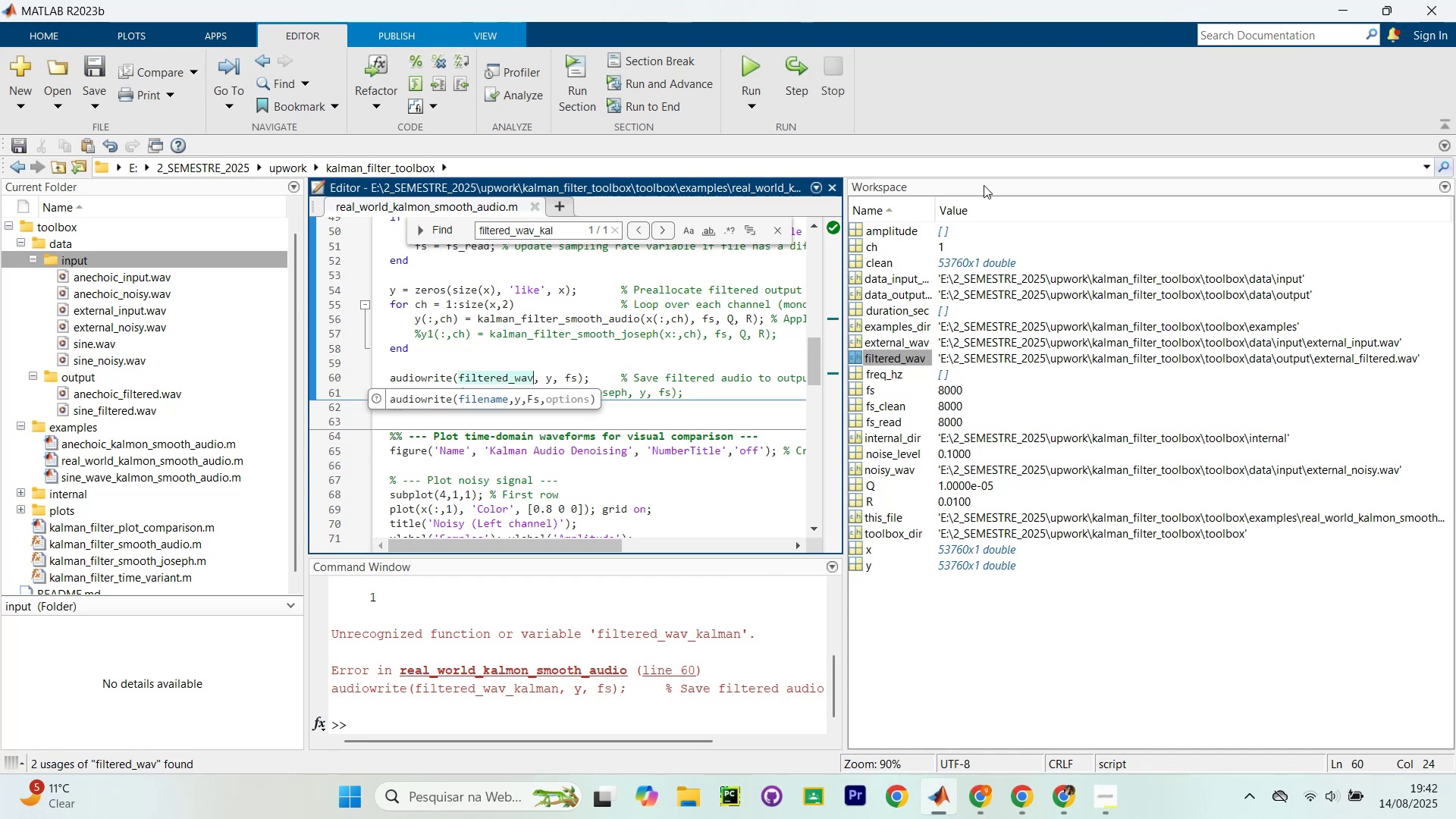 
double_click([908, 184])
 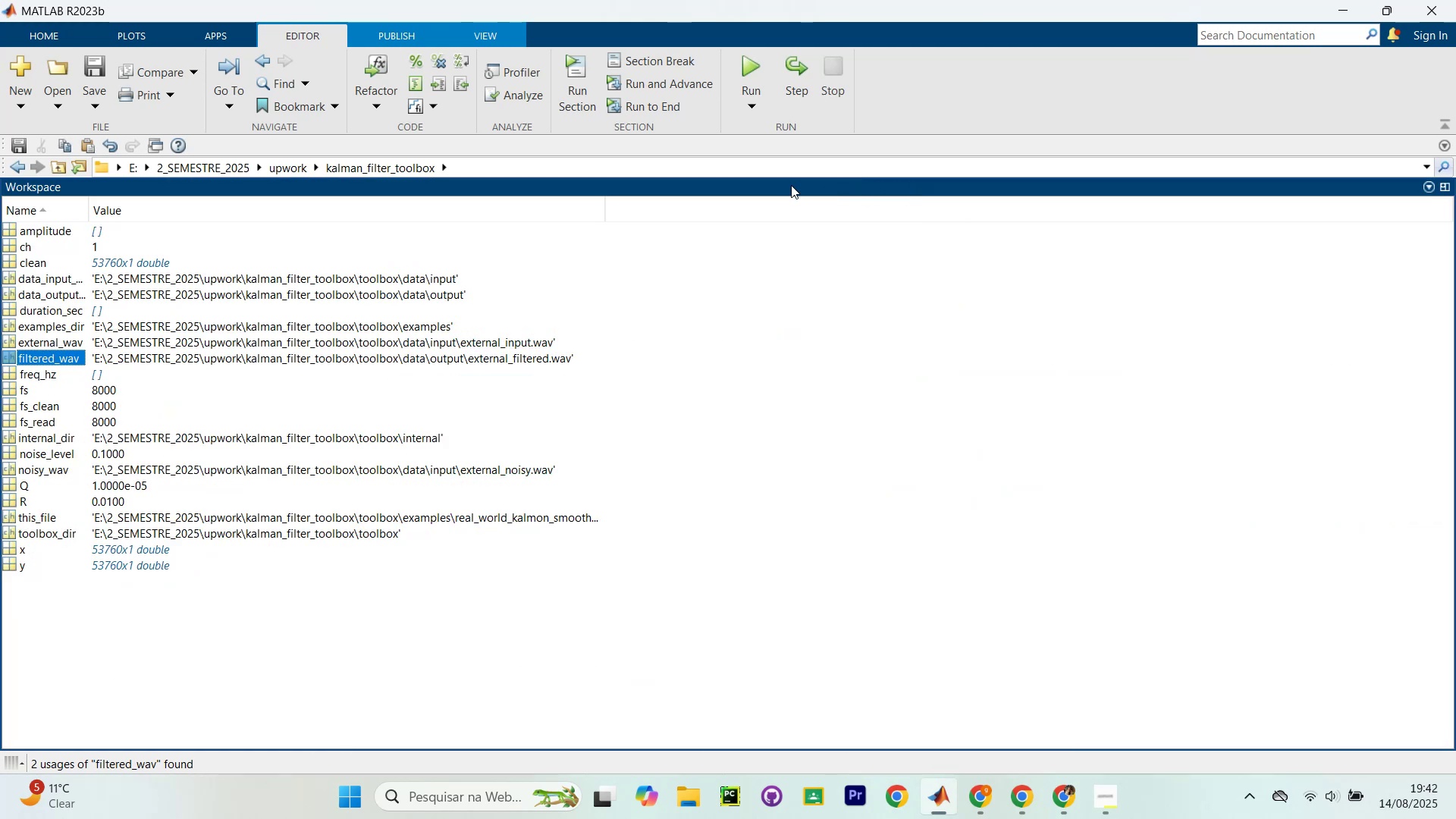 
double_click([791, 185])
 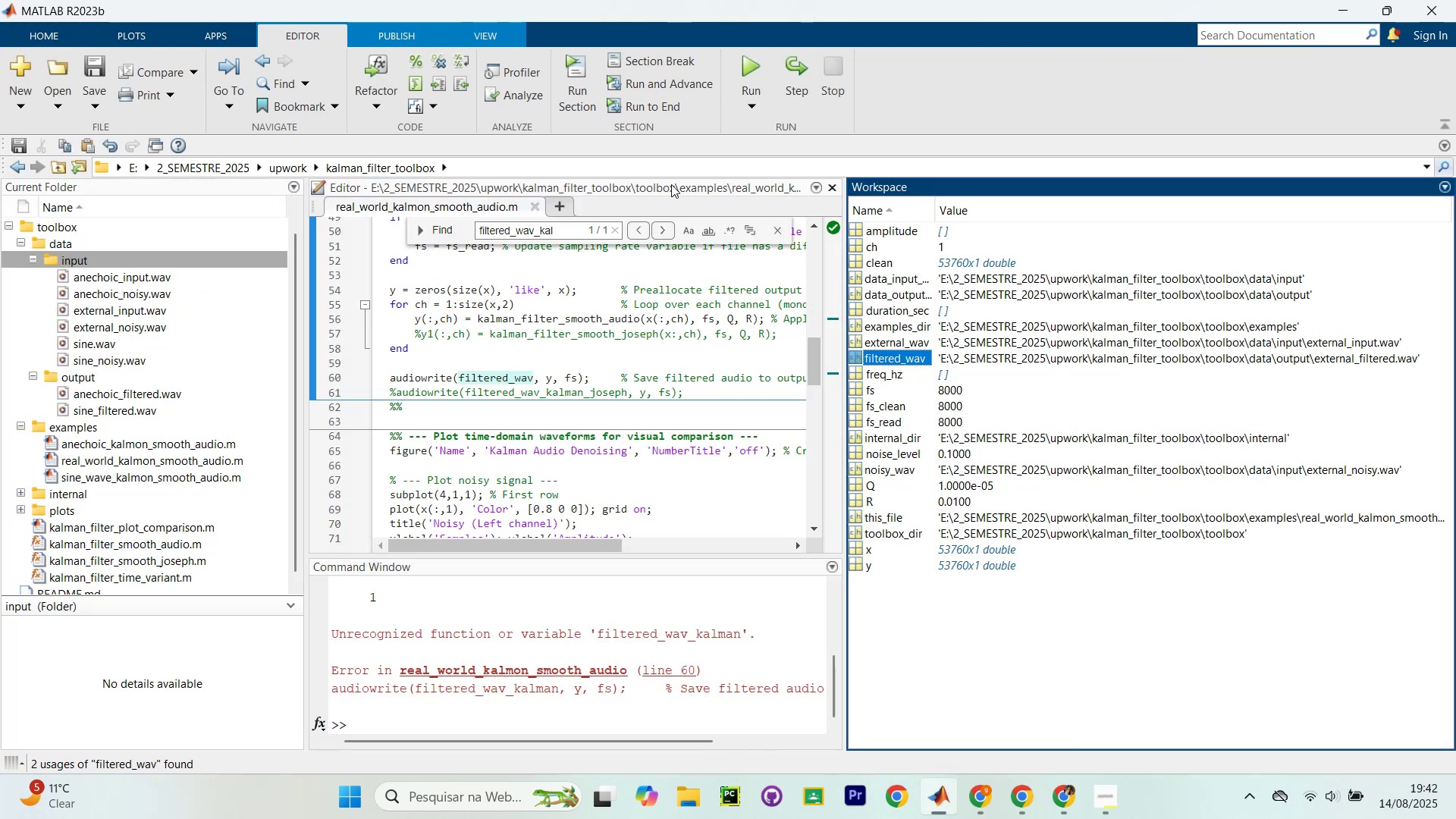 
double_click([671, 184])
 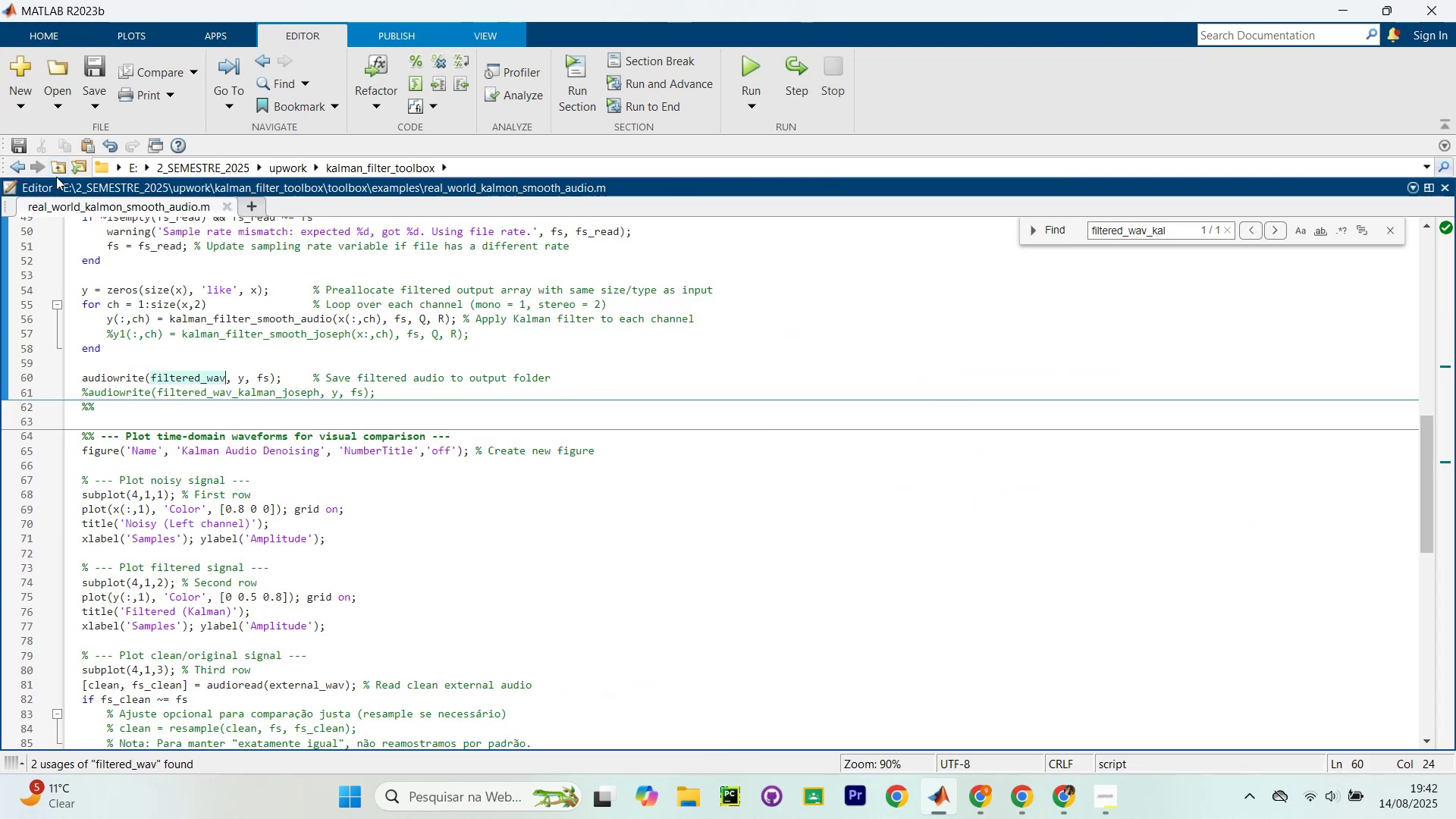 
double_click([80, 191])
 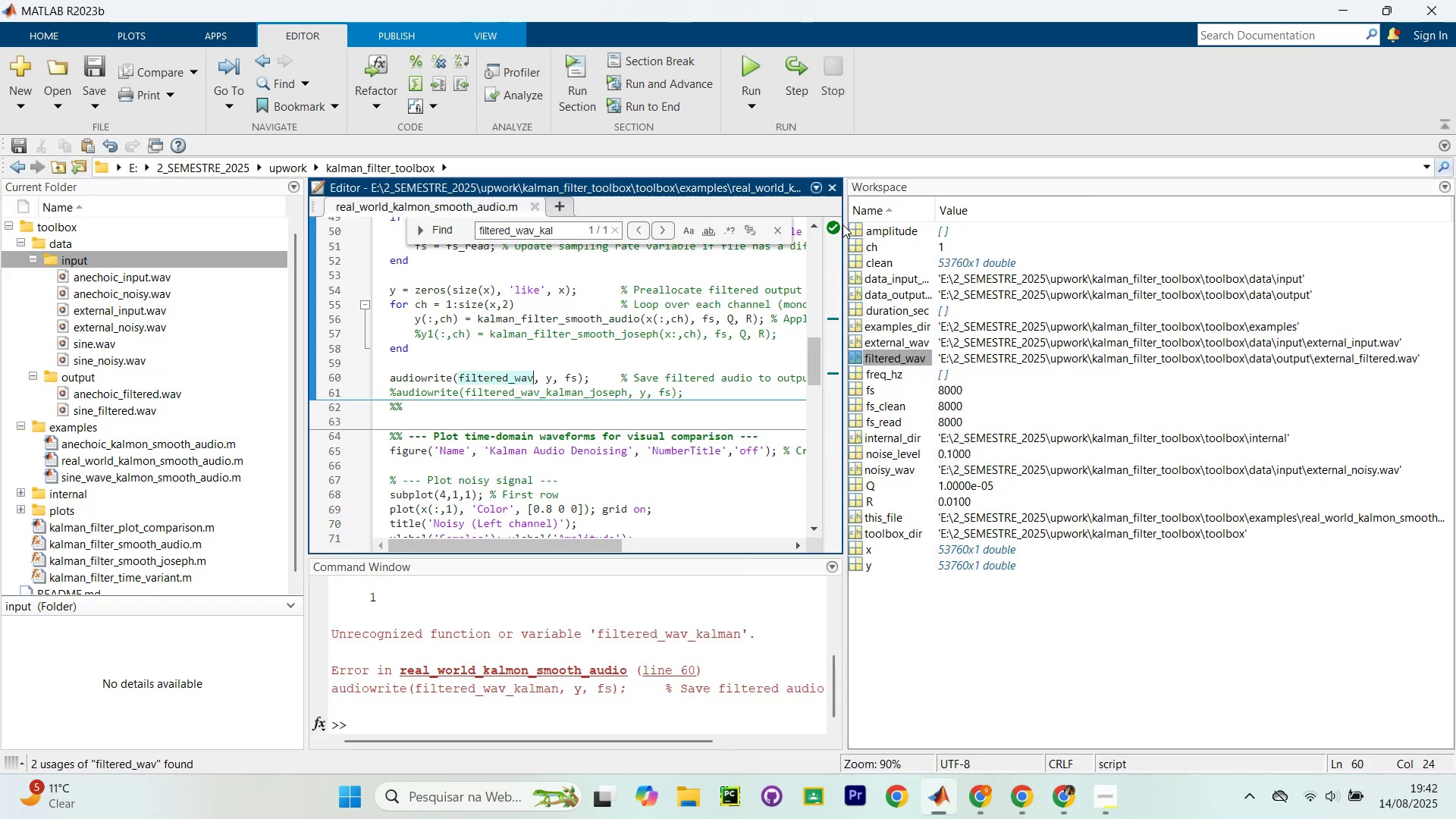 
left_click_drag(start_coordinate=[845, 225], to_coordinate=[1211, 243])
 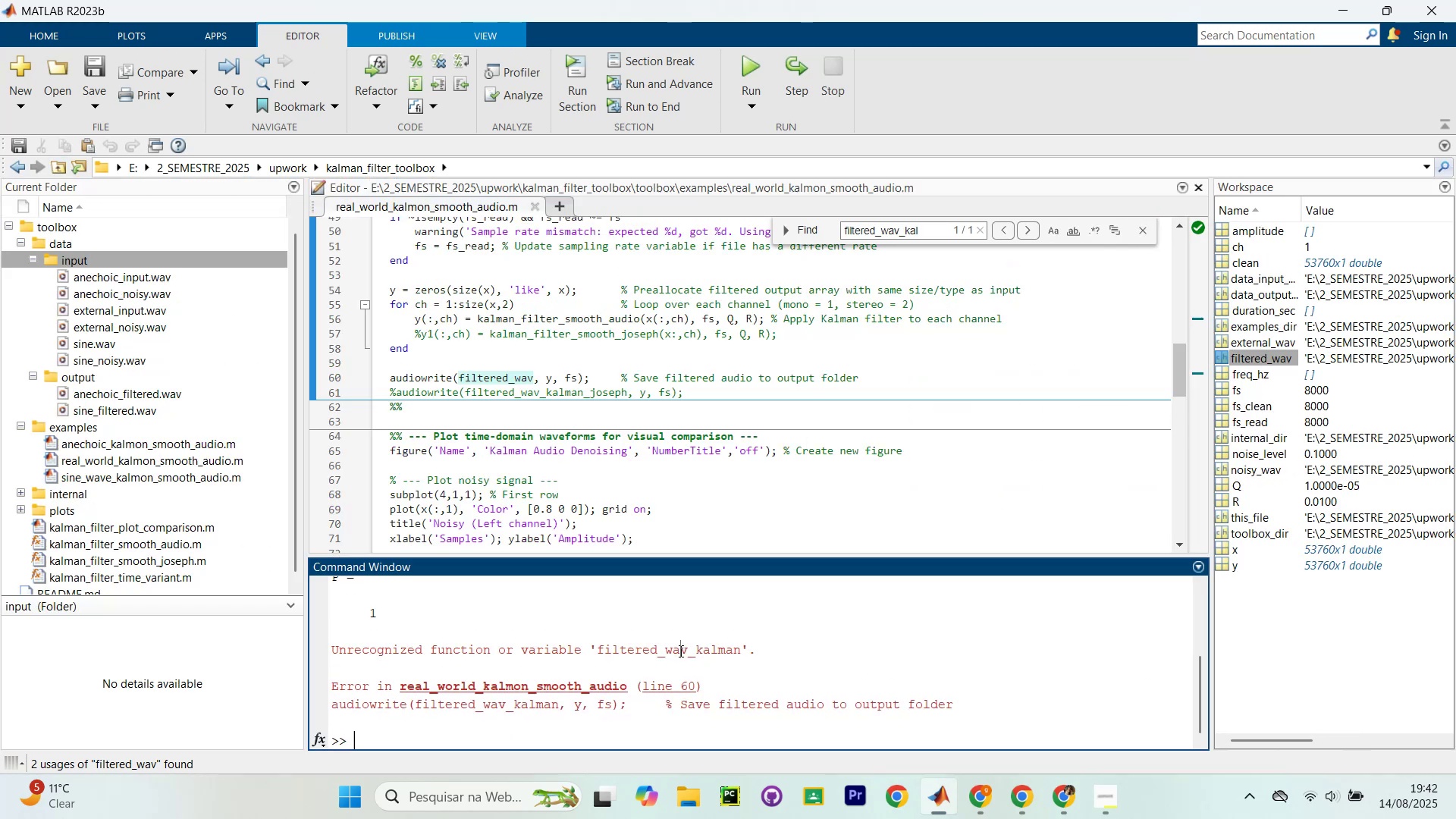 
type(ccx)
 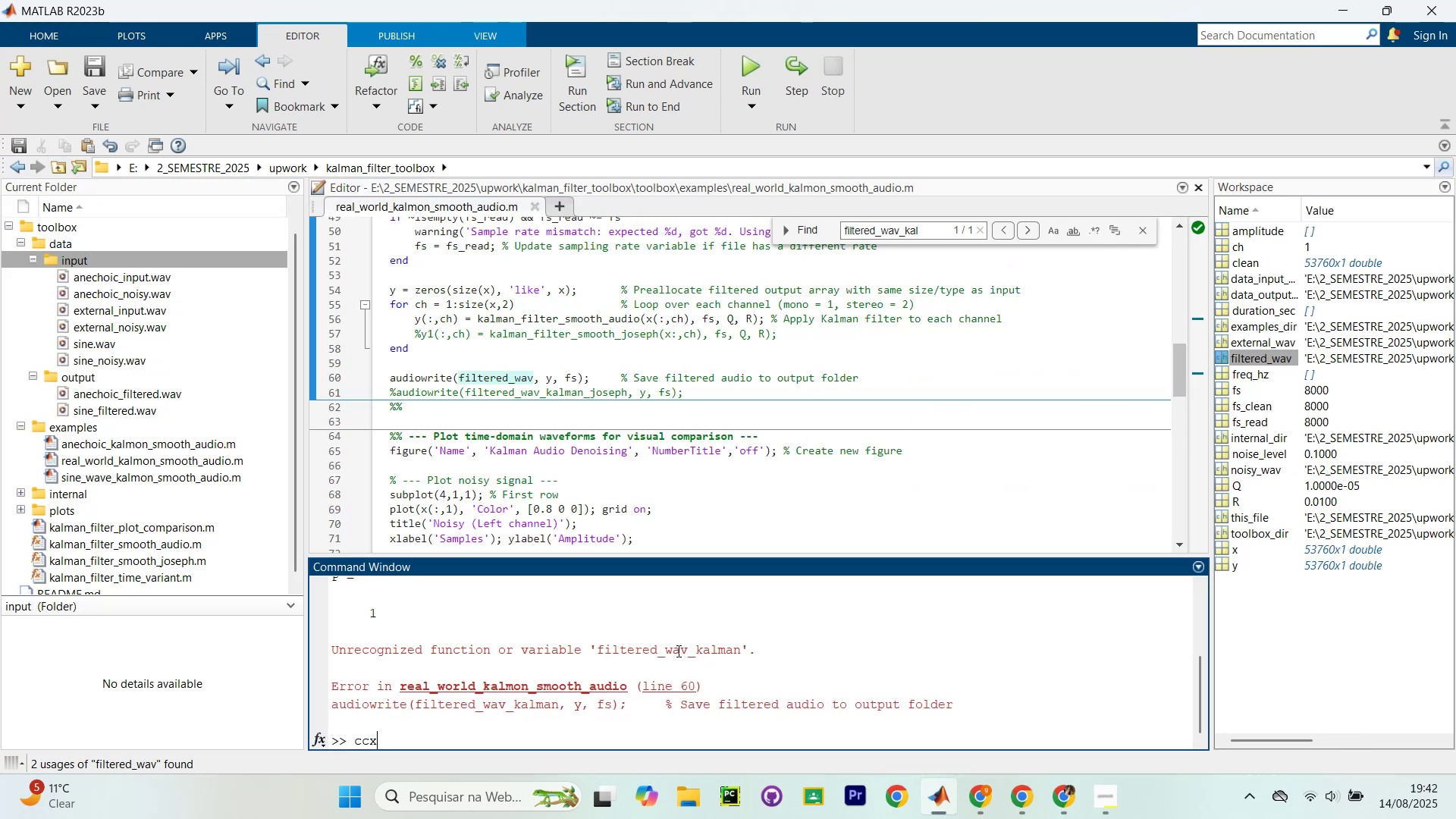 
key(Enter)
 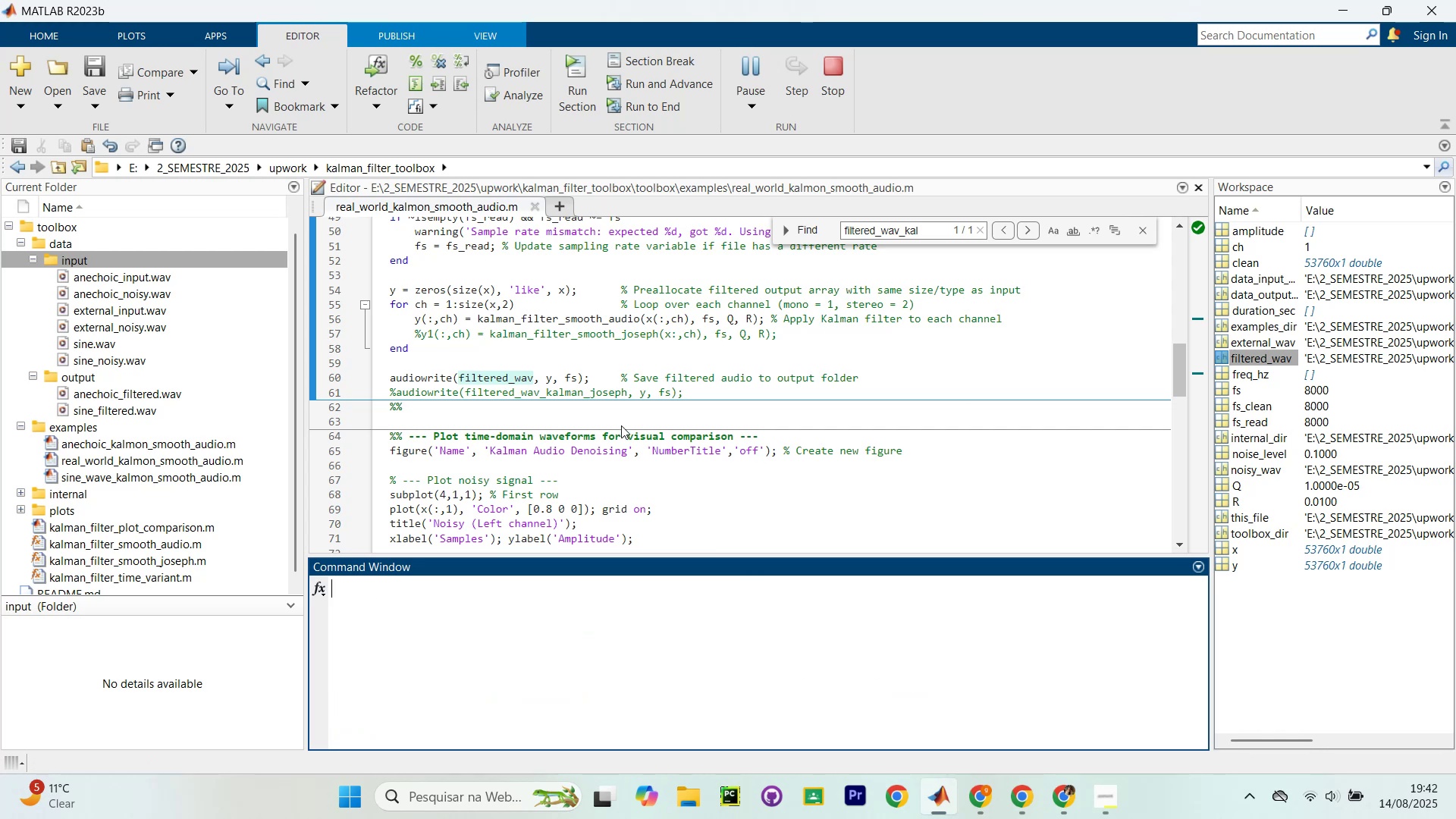 
left_click([535, 335])
 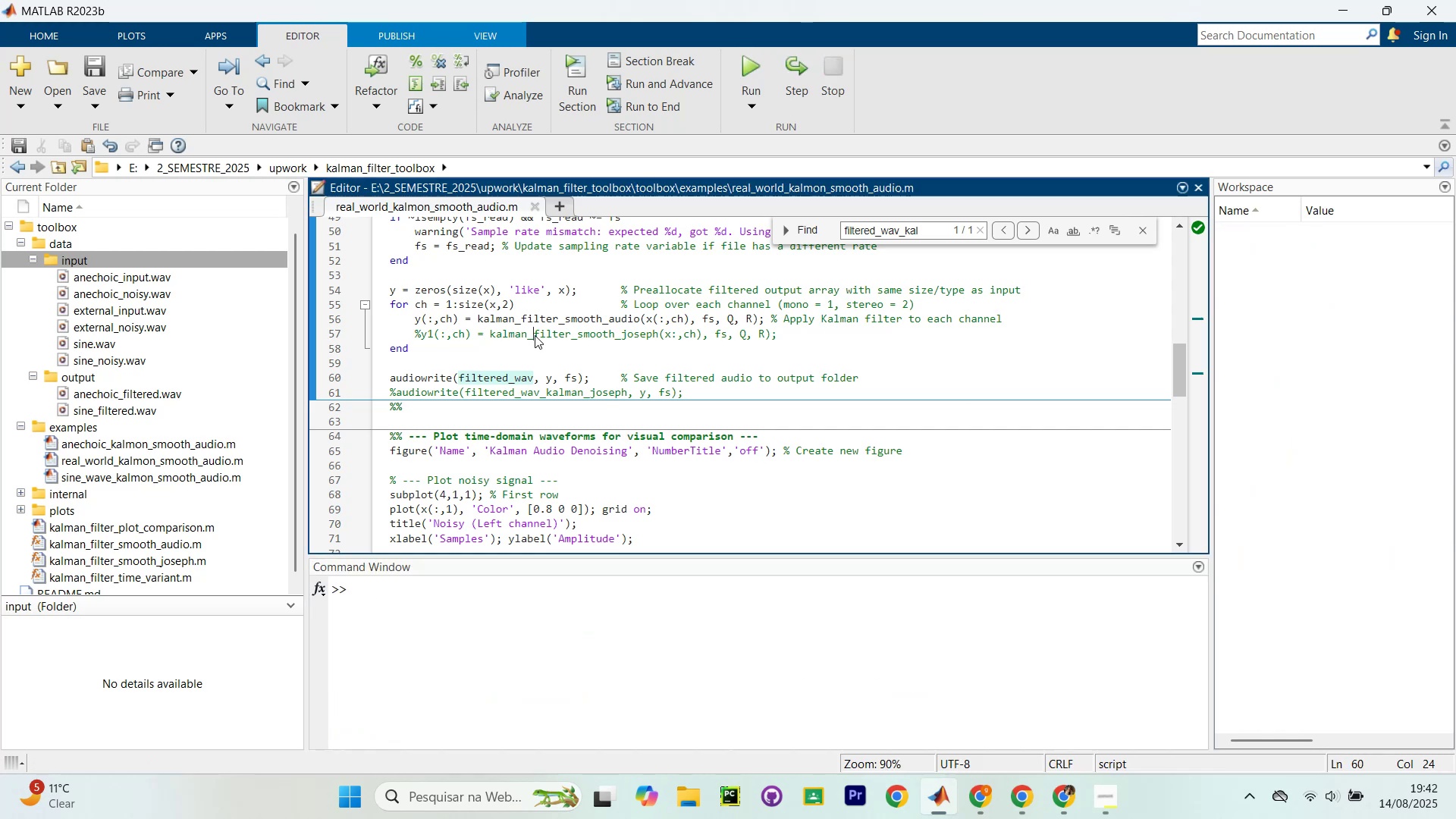 
key(Control+S)
 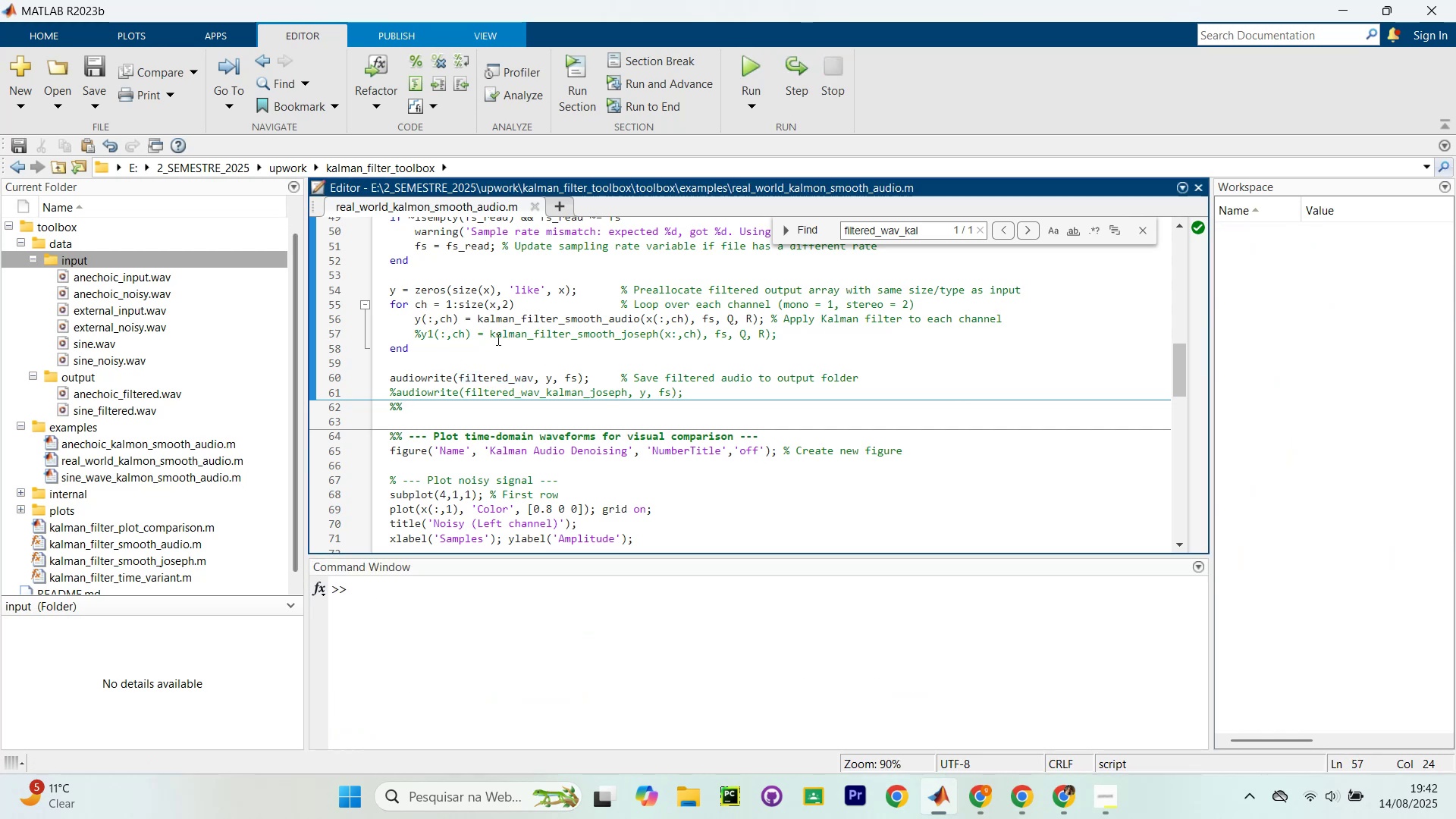 
scroll: coordinate [857, 300], scroll_direction: up, amount: 7.0
 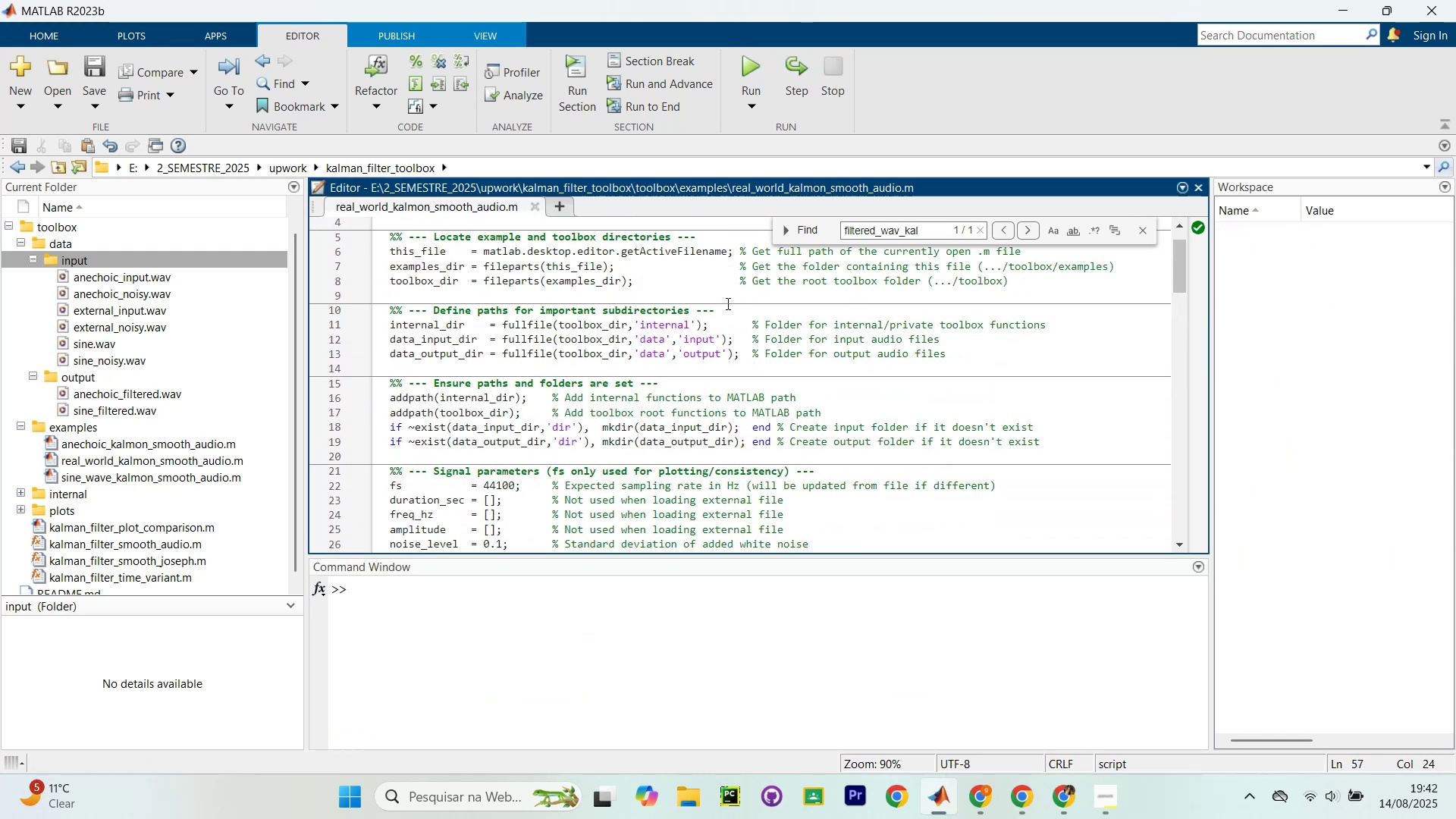 
left_click([694, 262])
 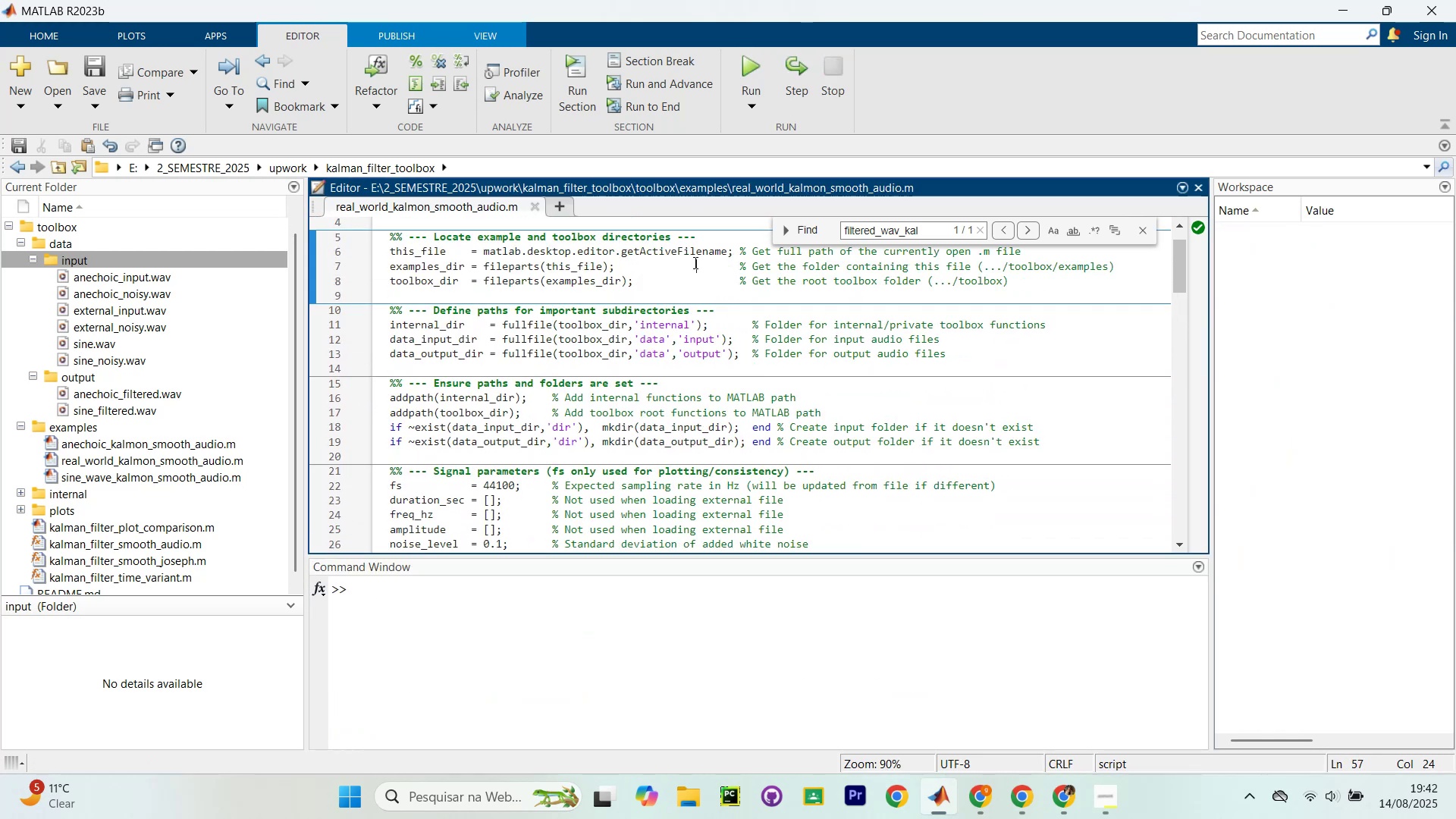 
scroll: coordinate [683, 271], scroll_direction: up, amount: 5.0
 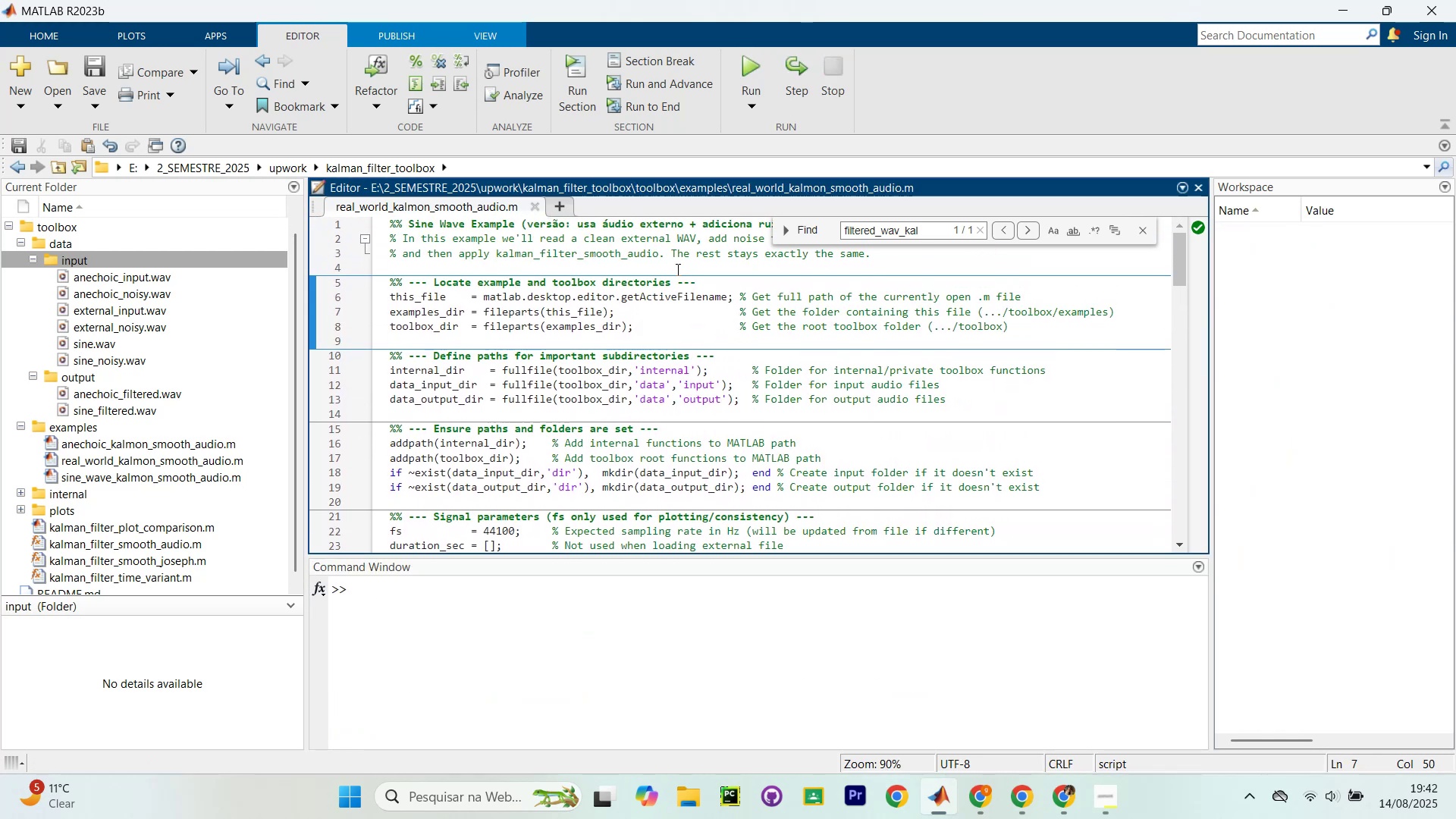 
left_click([673, 268])
 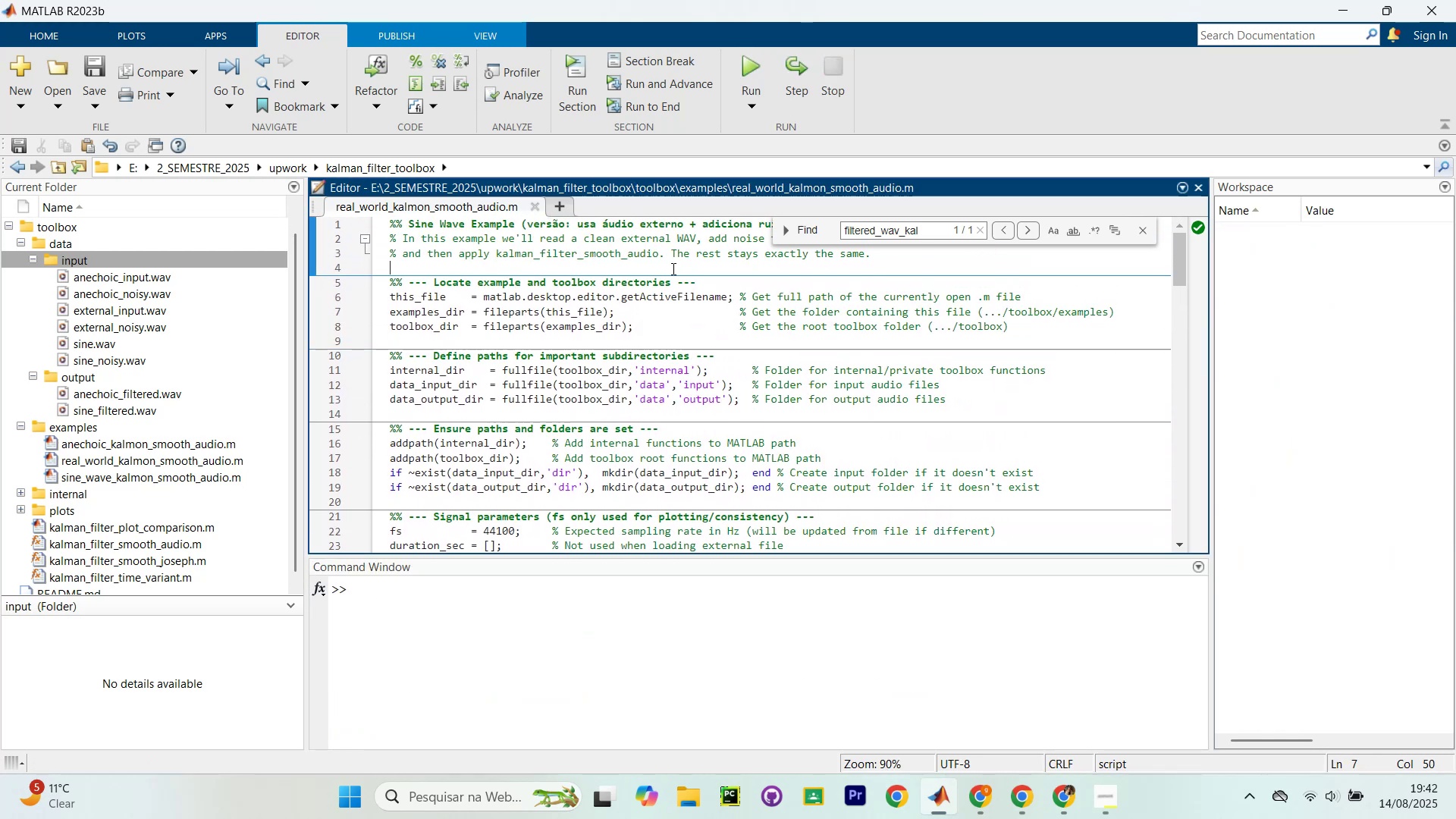 
key(Control+Shift+Enter)
 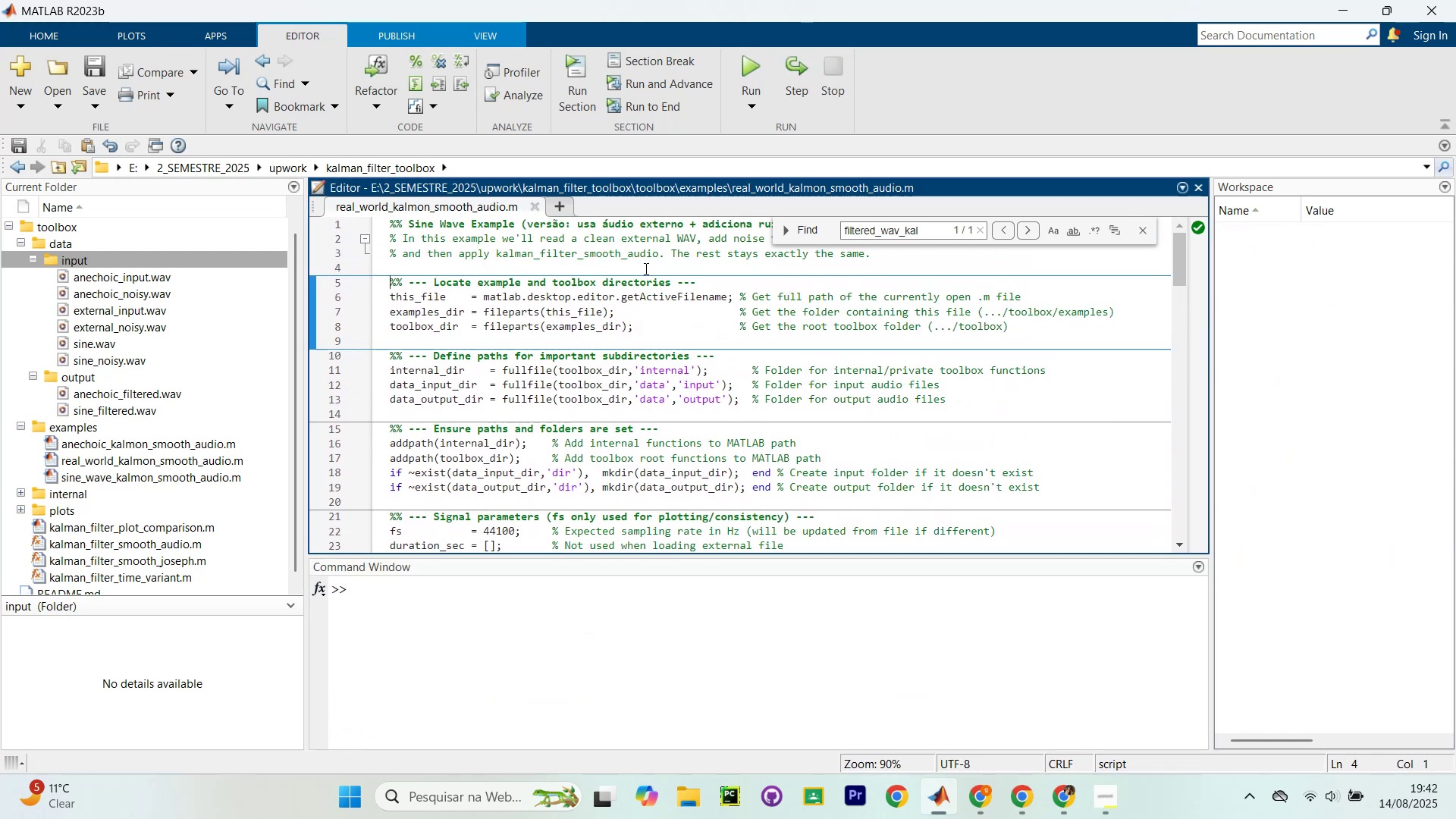 
key(Control+Shift+Enter)
 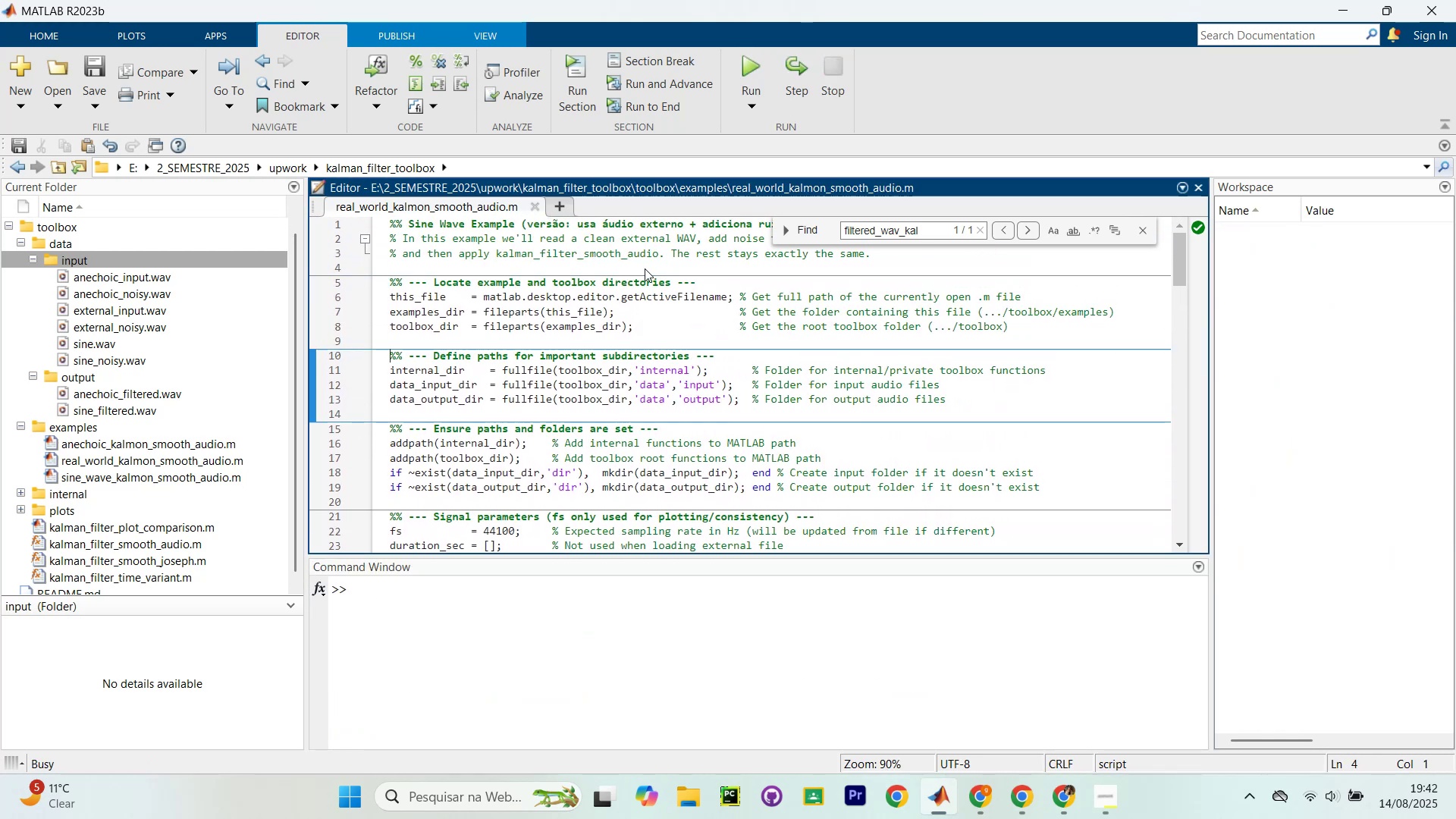 
key(Control+Shift+Enter)
 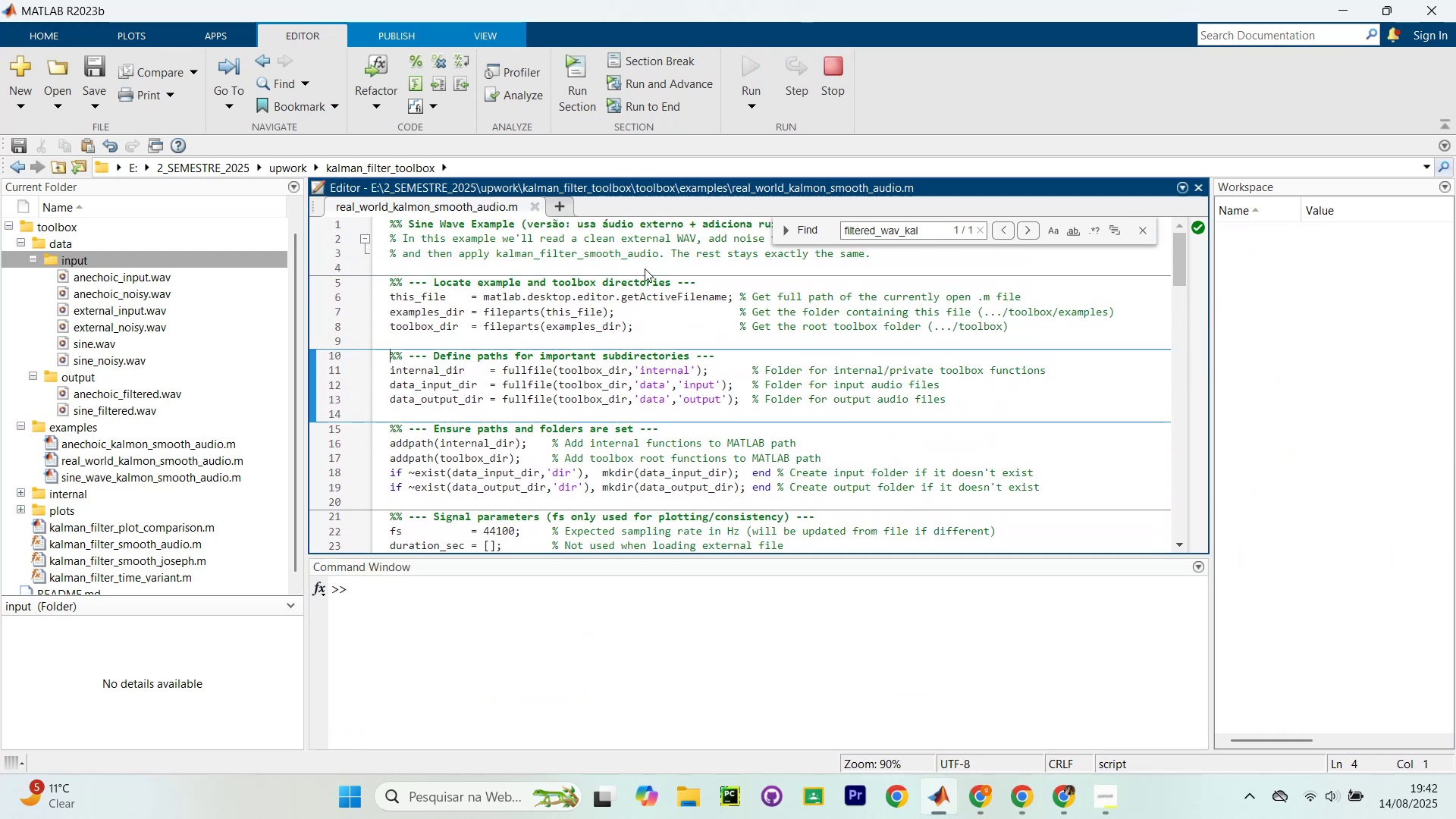 
key(Control+Shift+Enter)
 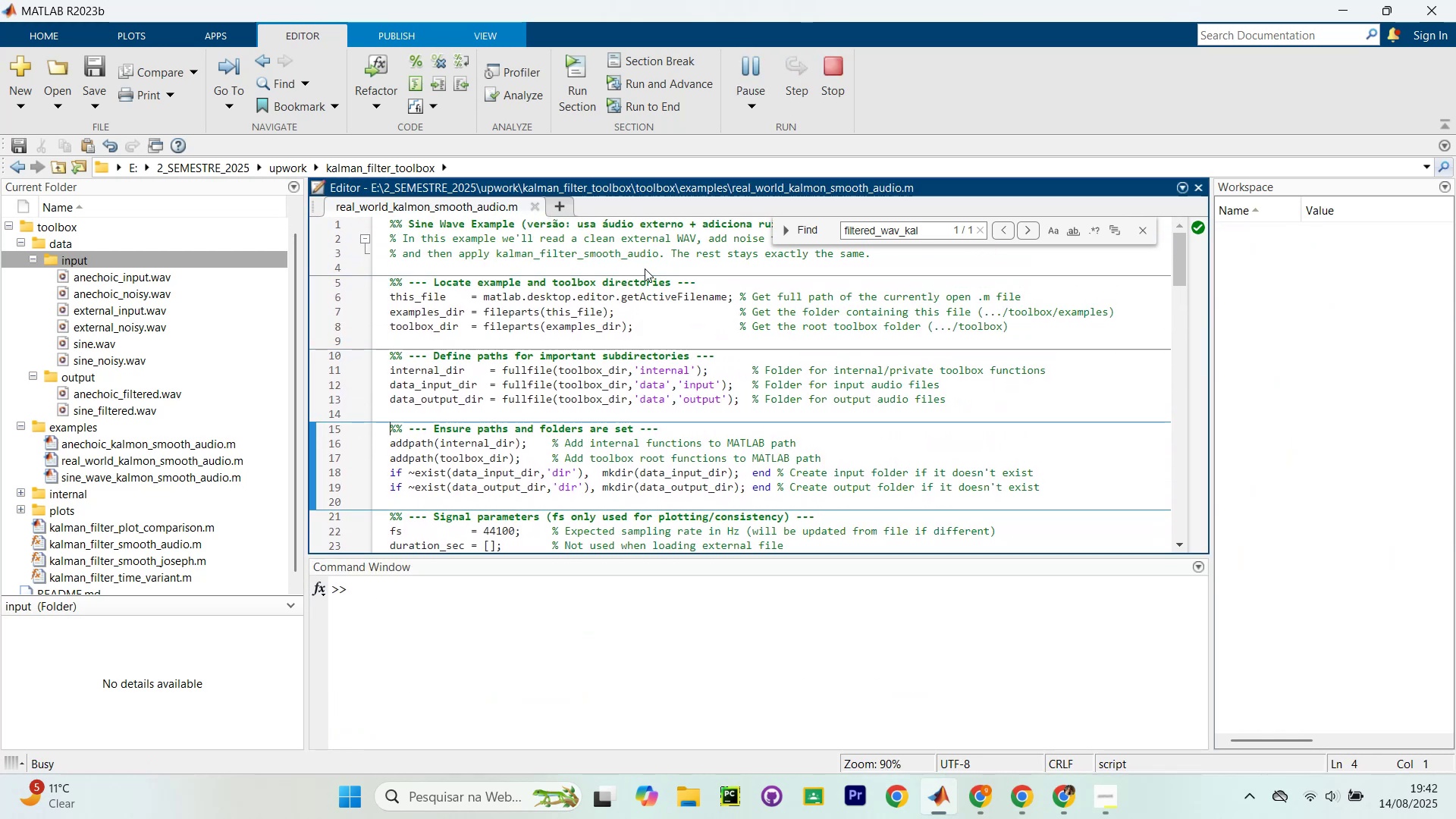 
key(Control+Shift+Enter)
 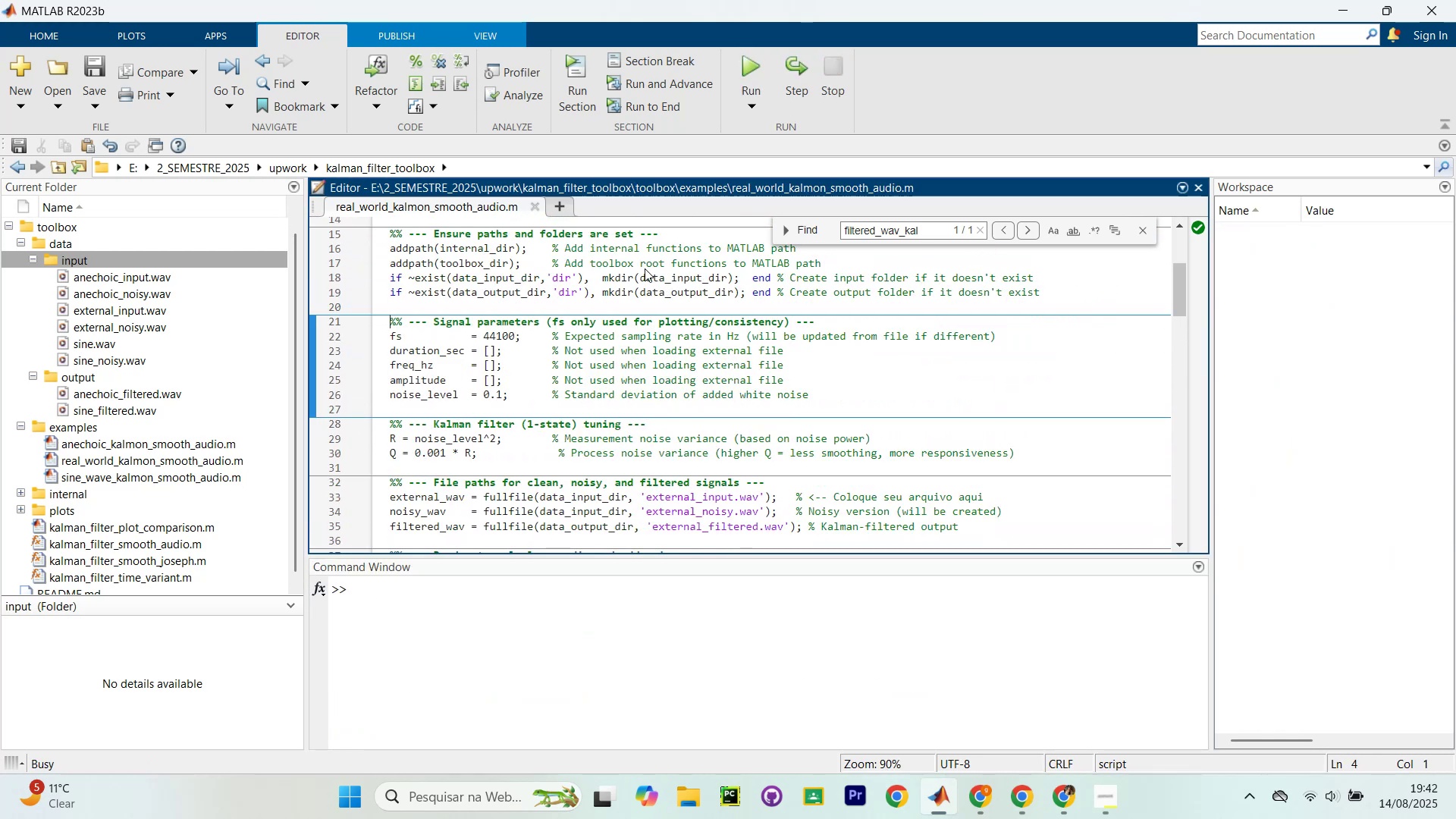 
key(Control+Shift+Enter)
 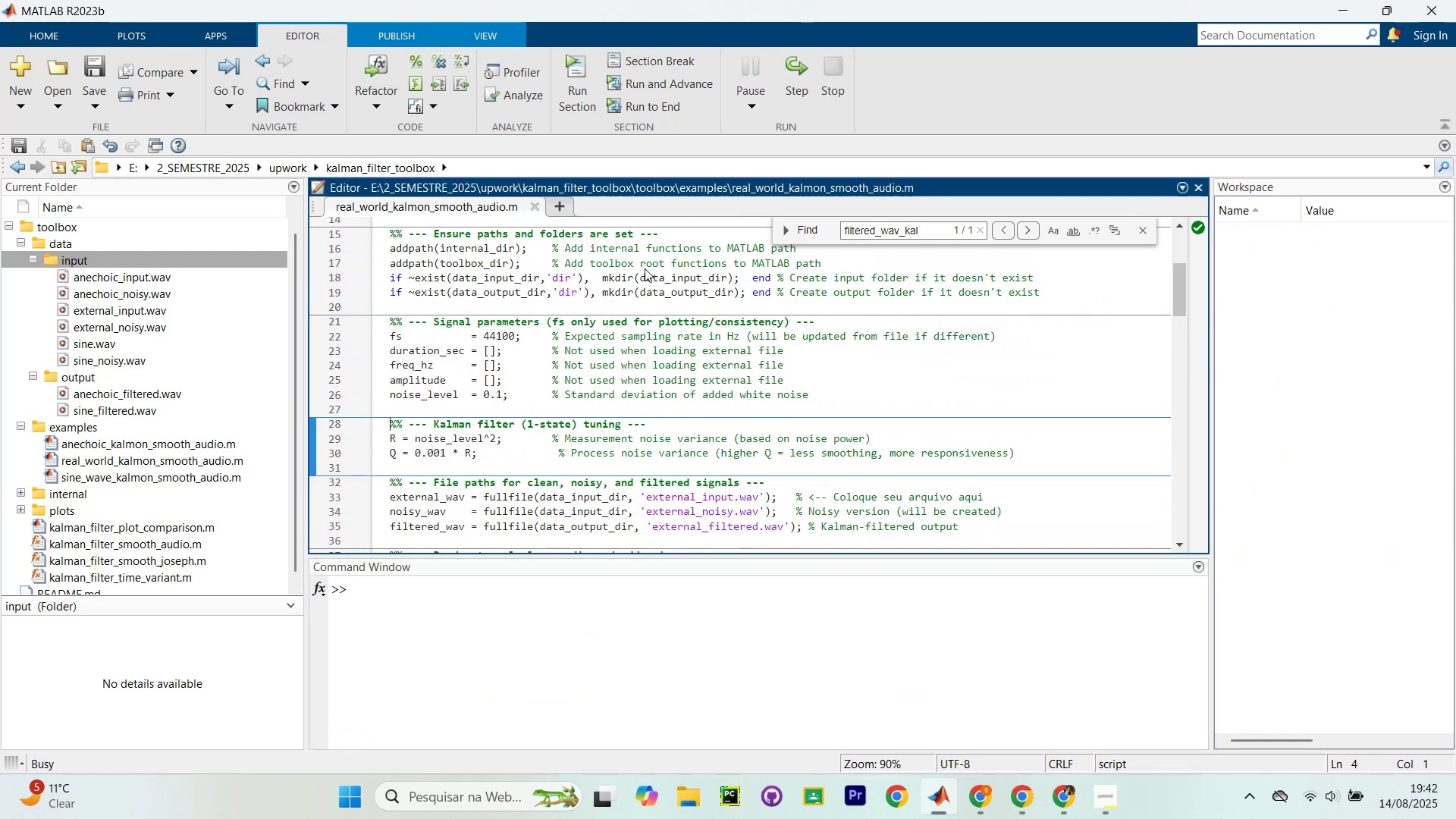 
key(Control+Shift+Enter)
 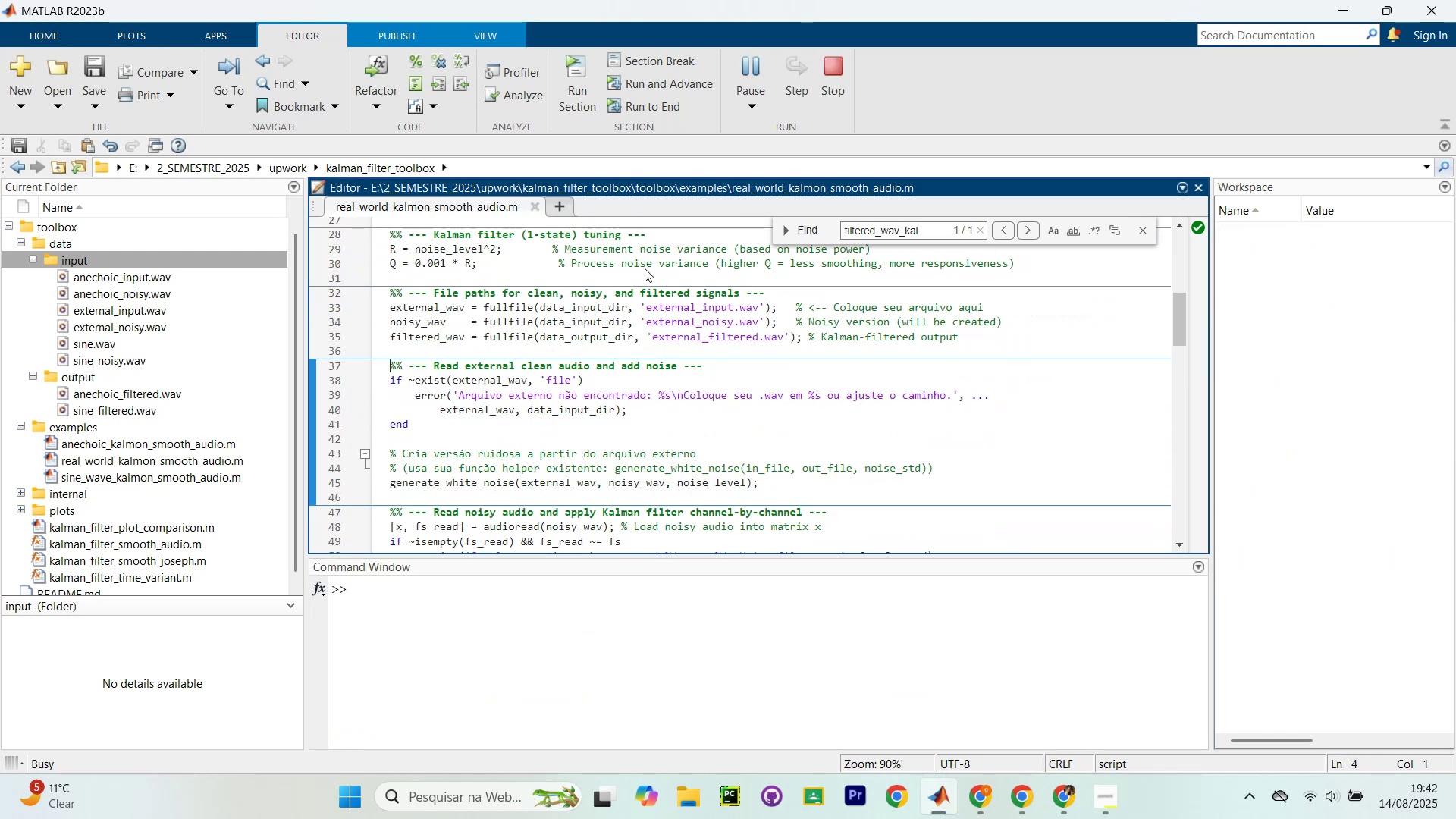 
key(Control+Shift+Enter)
 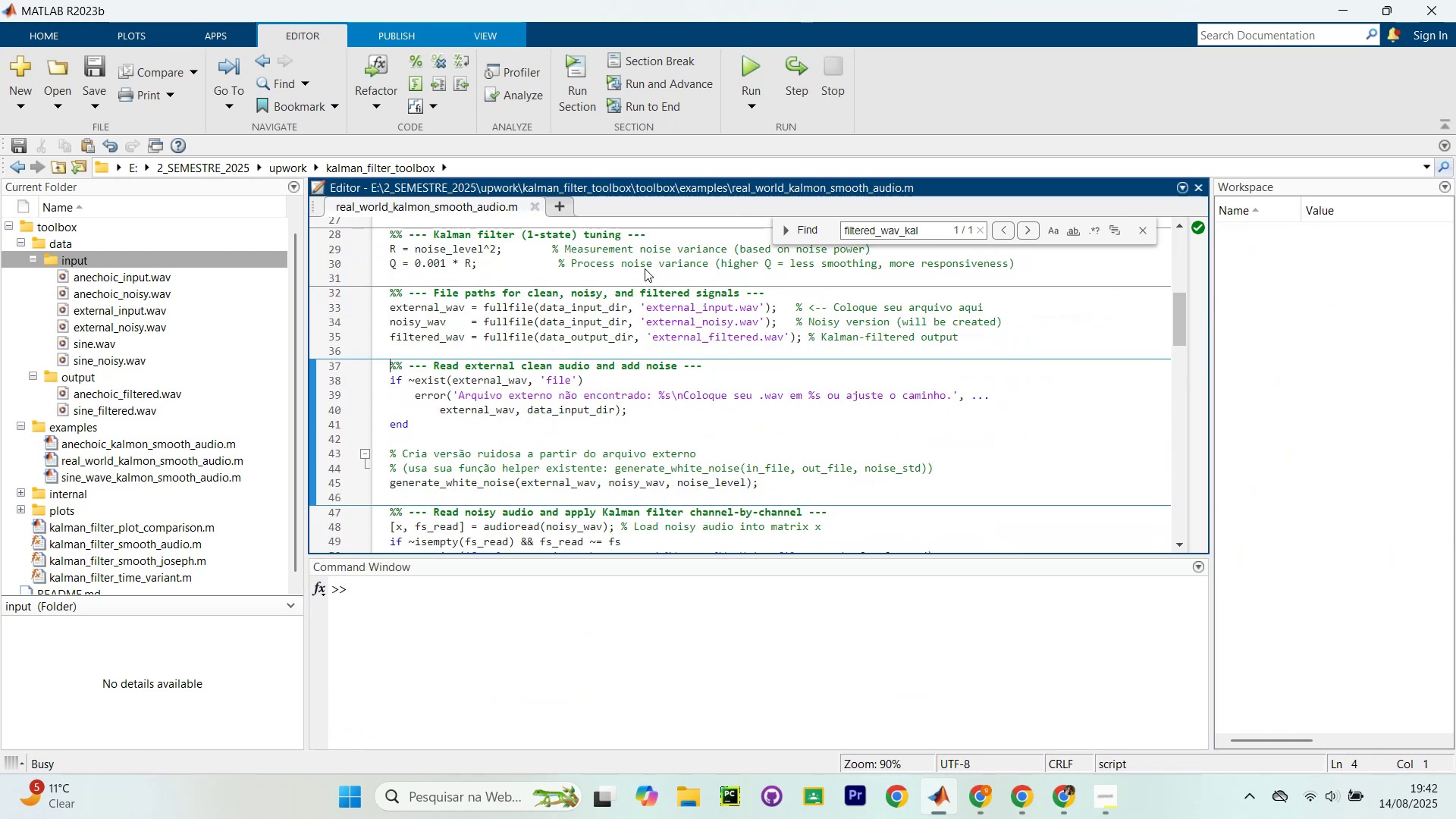 
key(Control+Shift+Enter)
 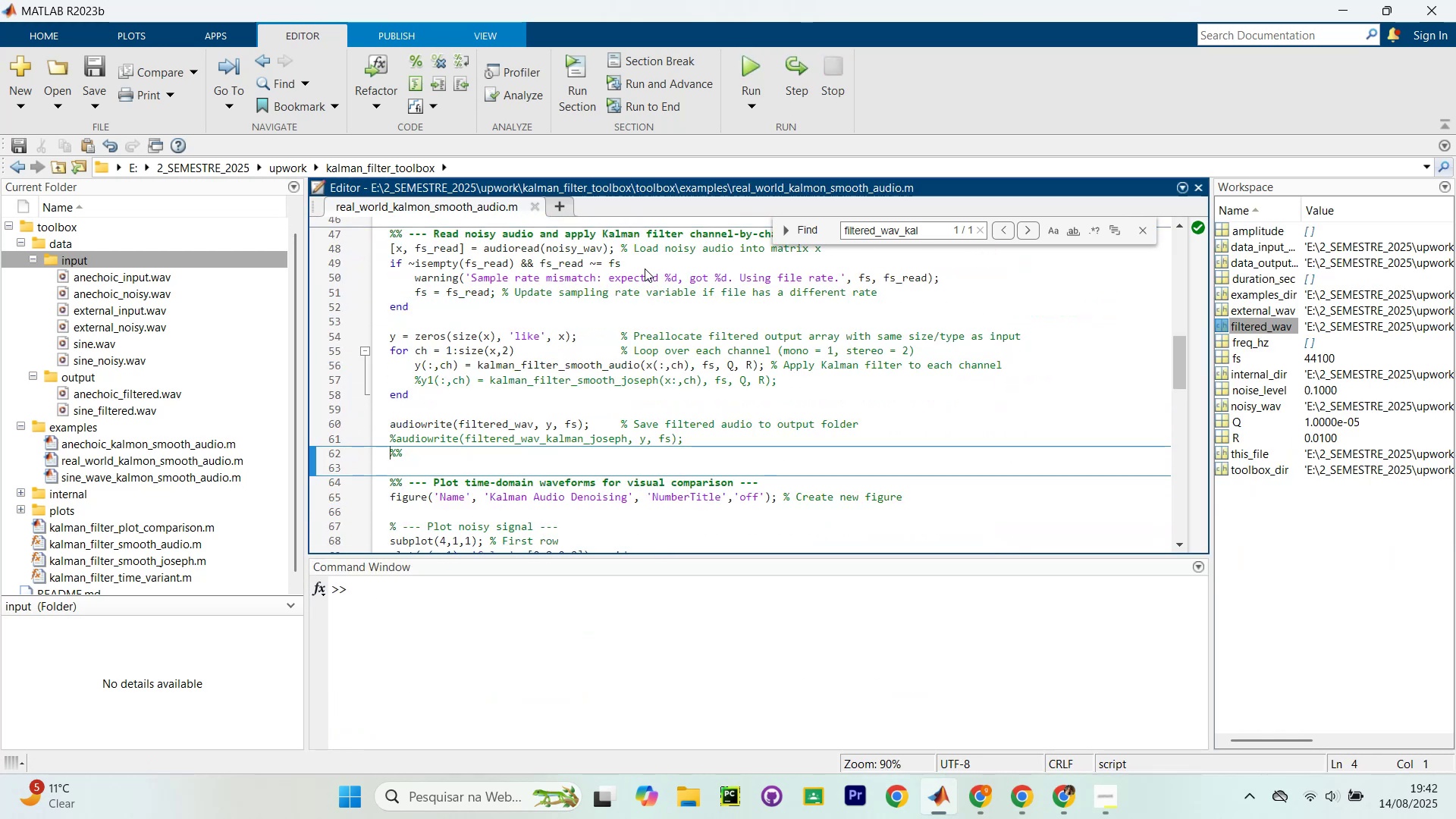 
key(Control+Shift+Enter)
 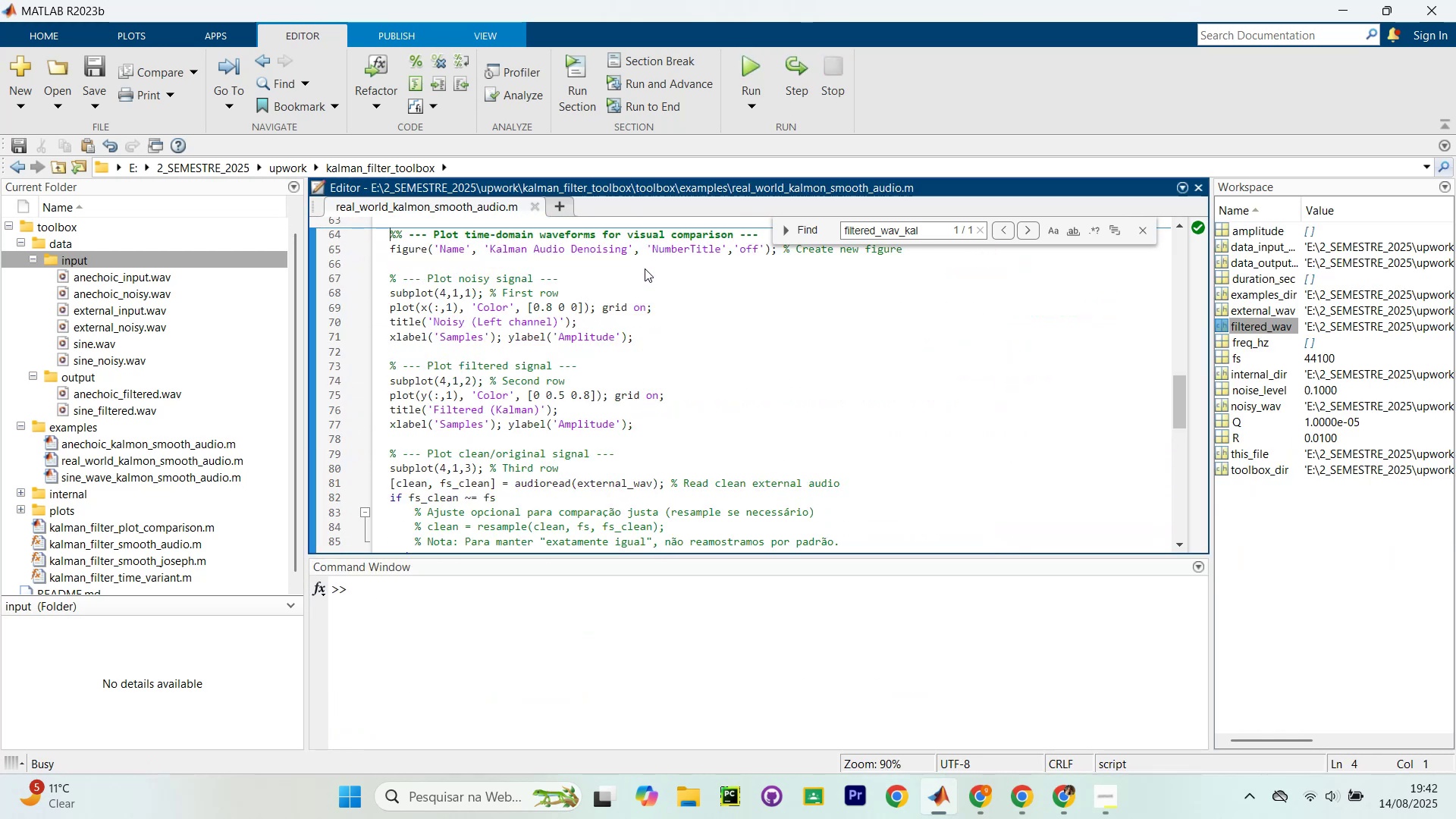 
key(Control+Shift+Enter)
 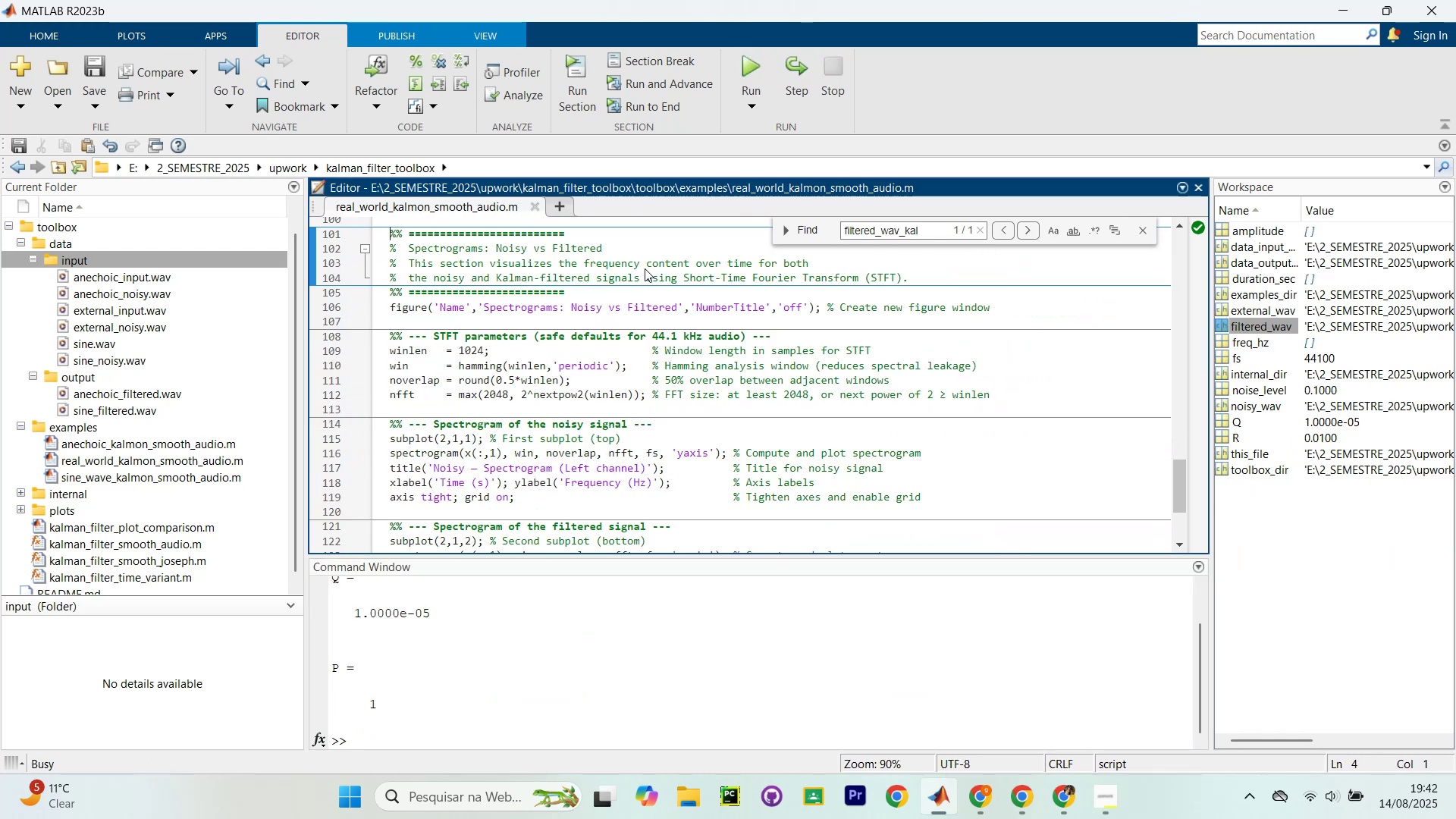 
key(Control+Shift+Enter)
 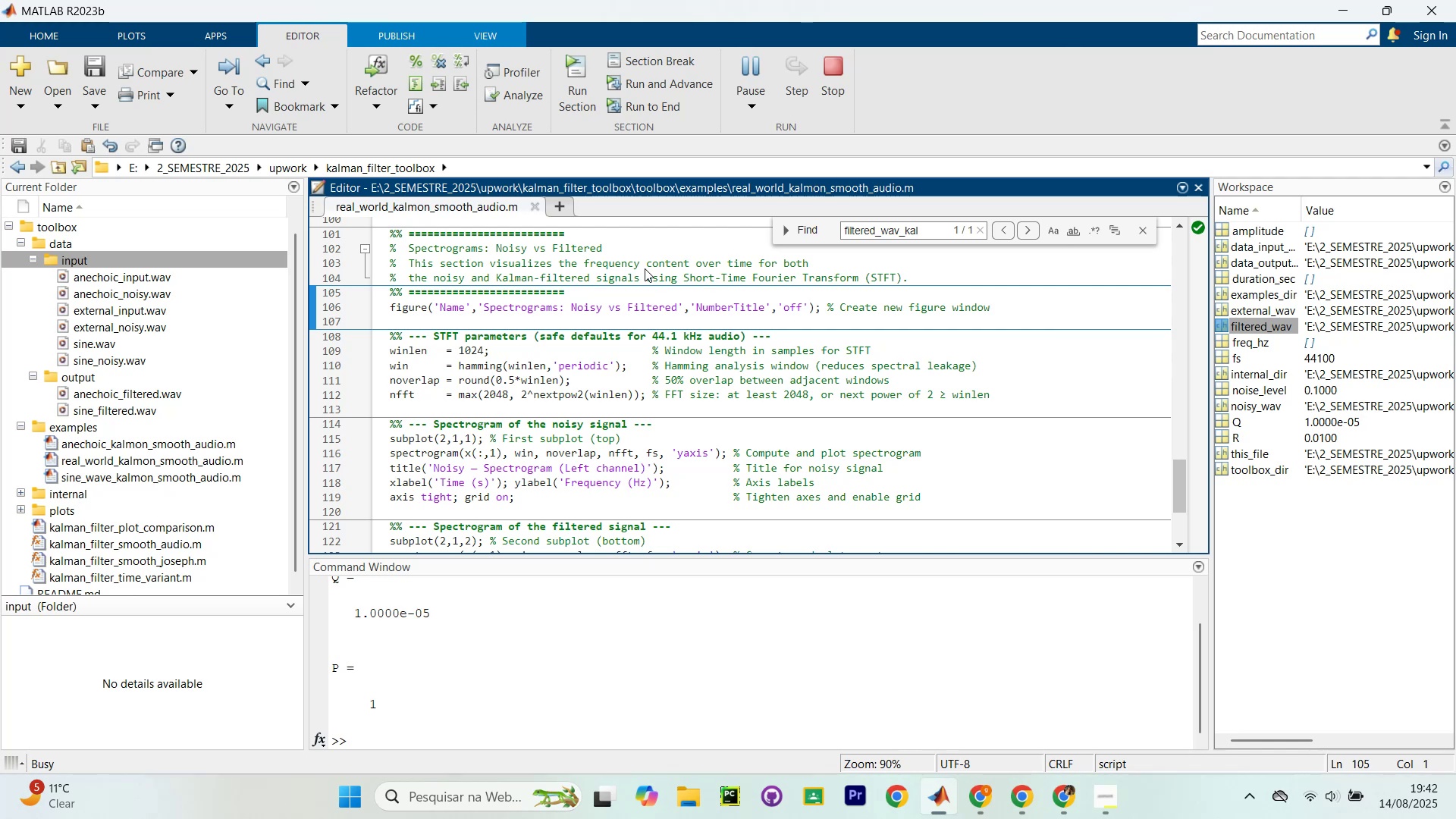 
key(Control+Shift+Enter)
 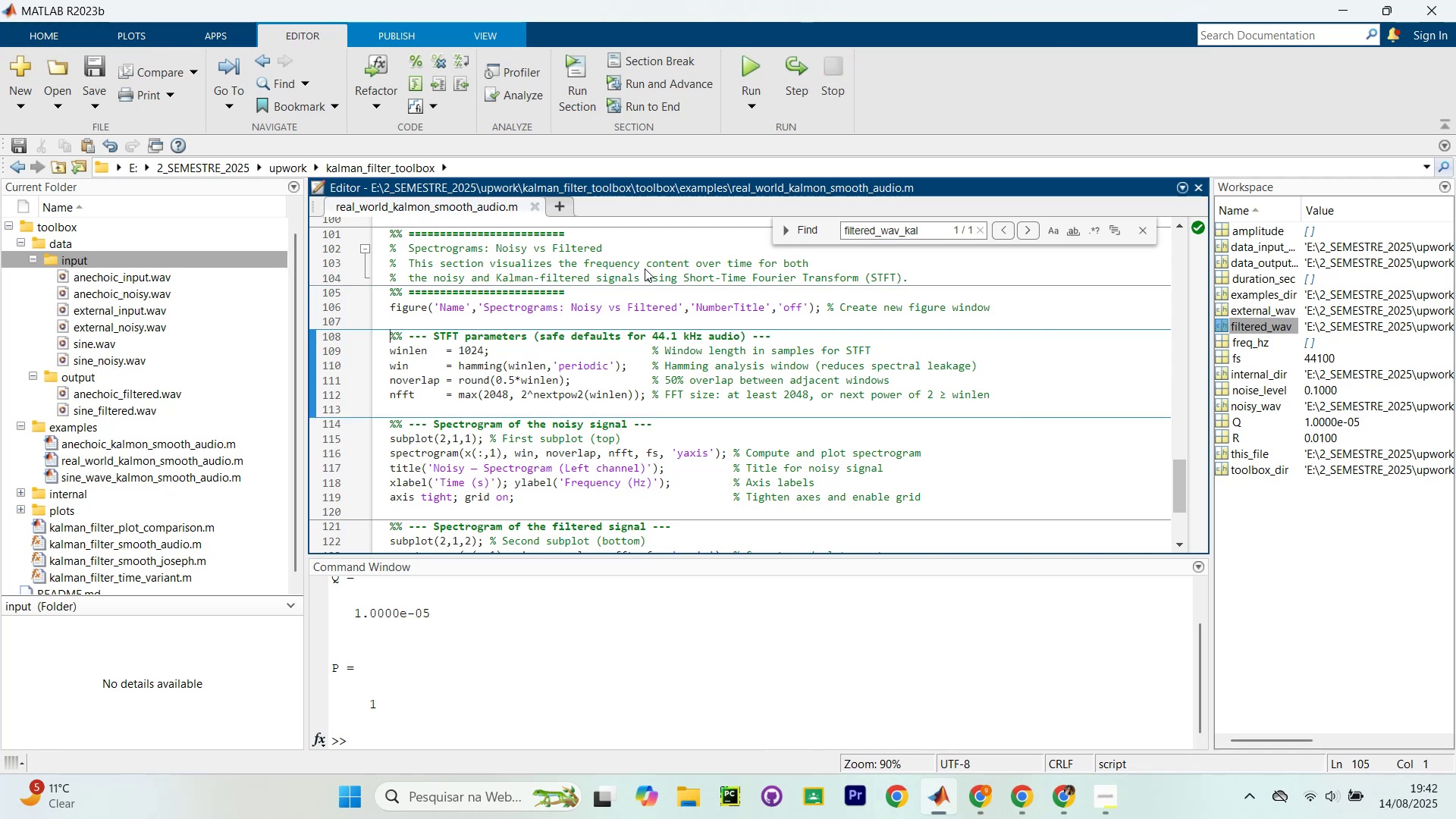 
key(Control+Shift+Enter)
 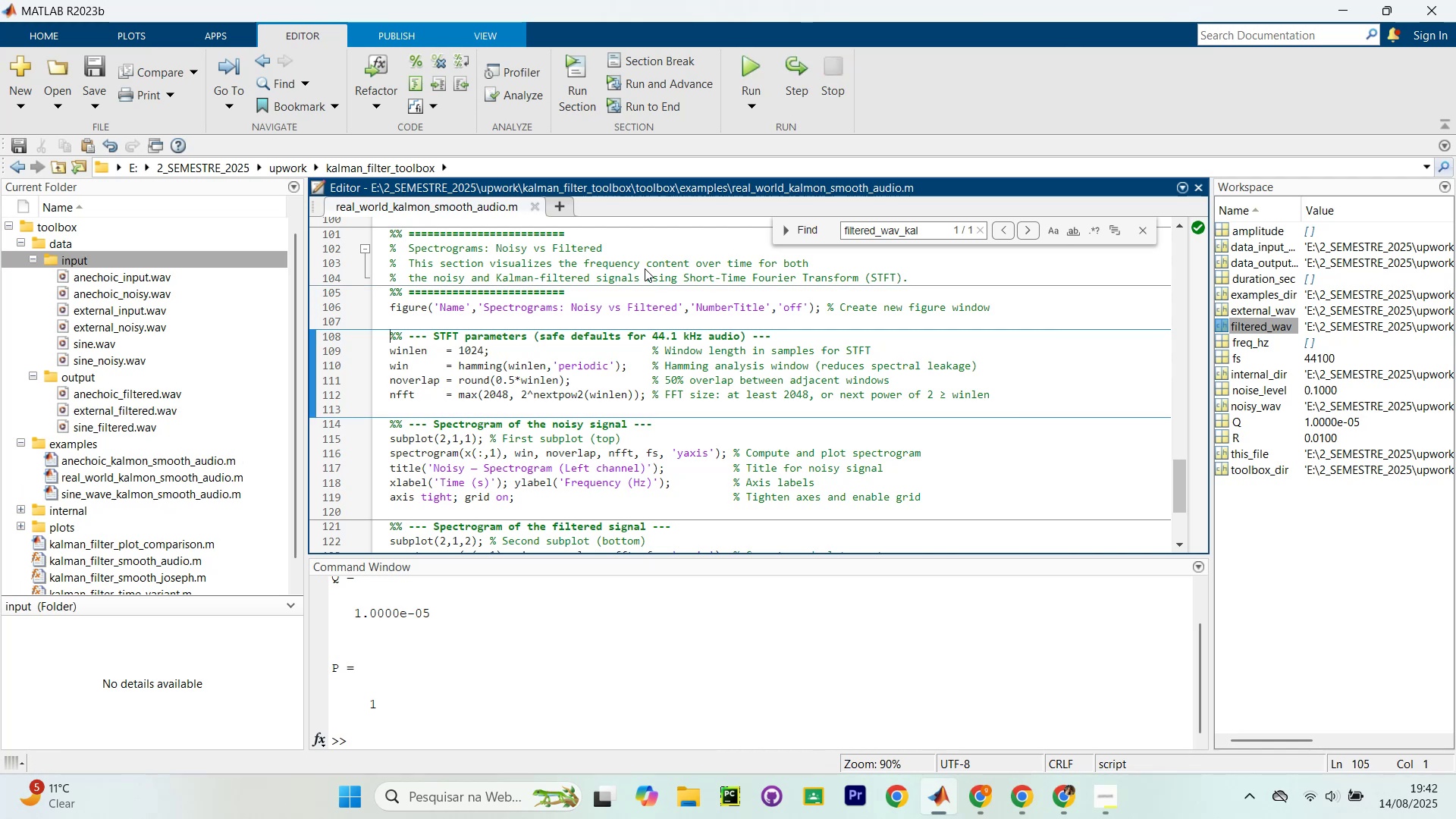 
key(Control+Shift+Enter)
 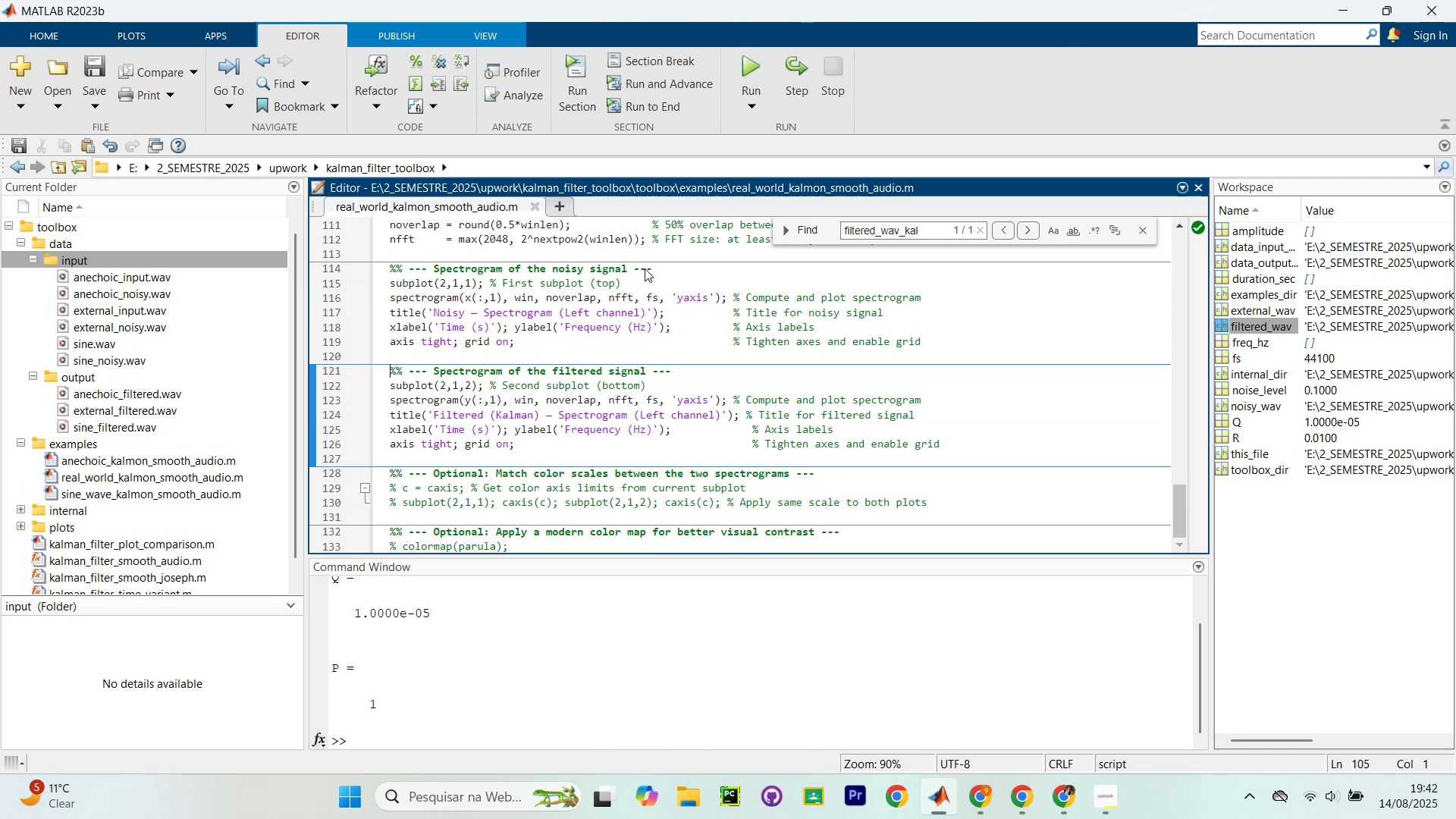 
key(Control+Shift+Enter)
 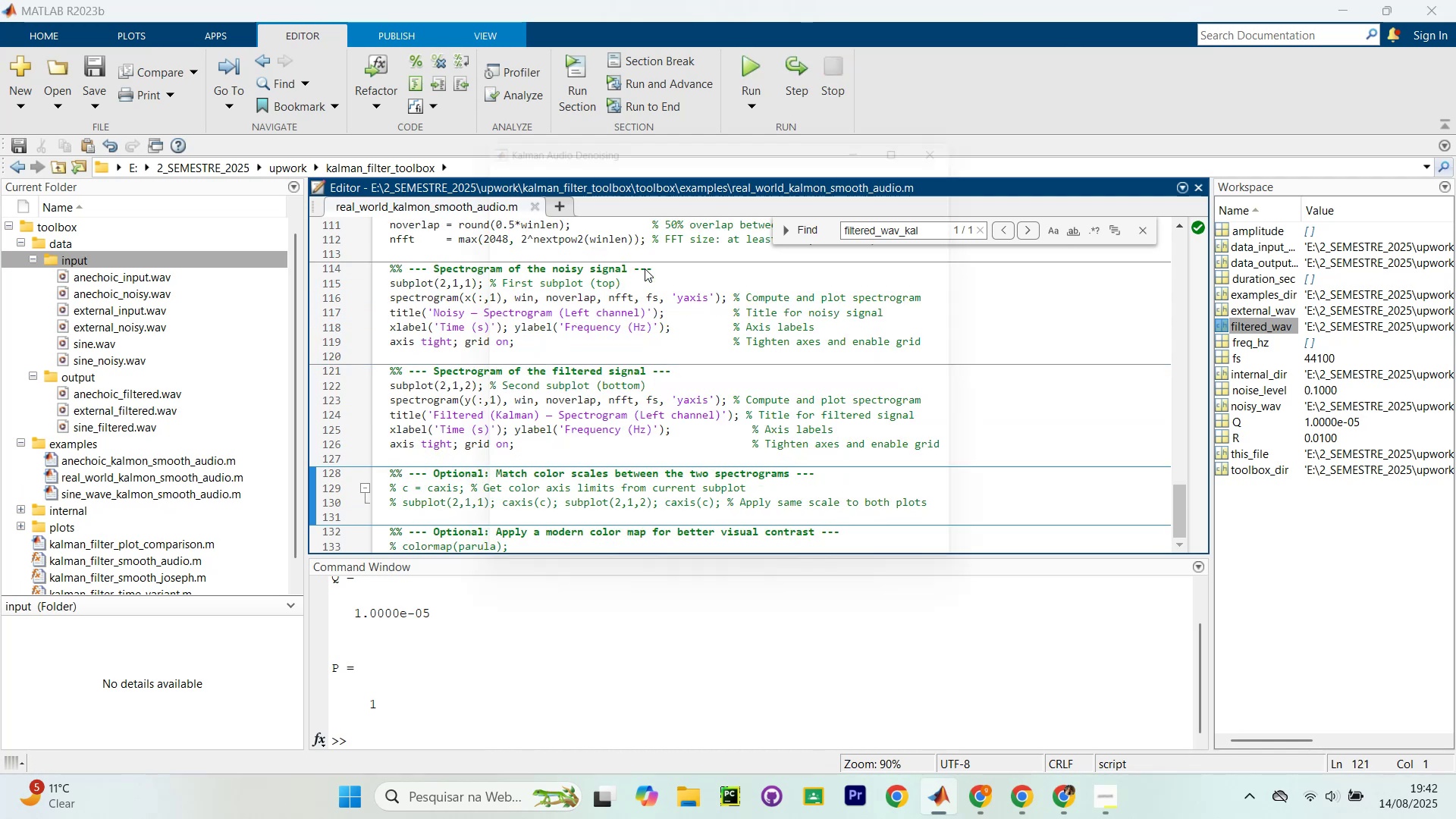 
key(Control+Shift+Enter)
 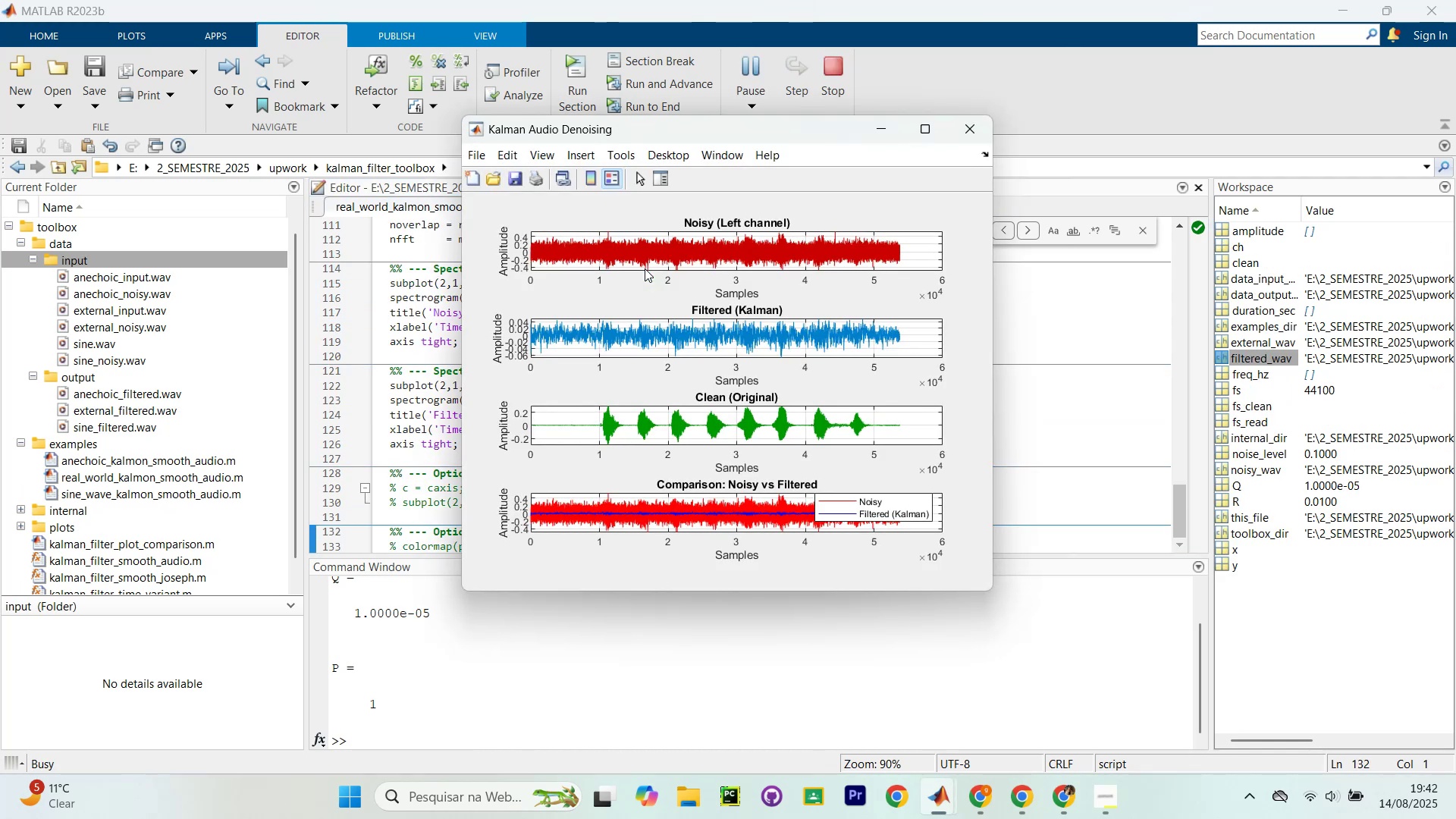 
key(Control+Shift+Enter)
 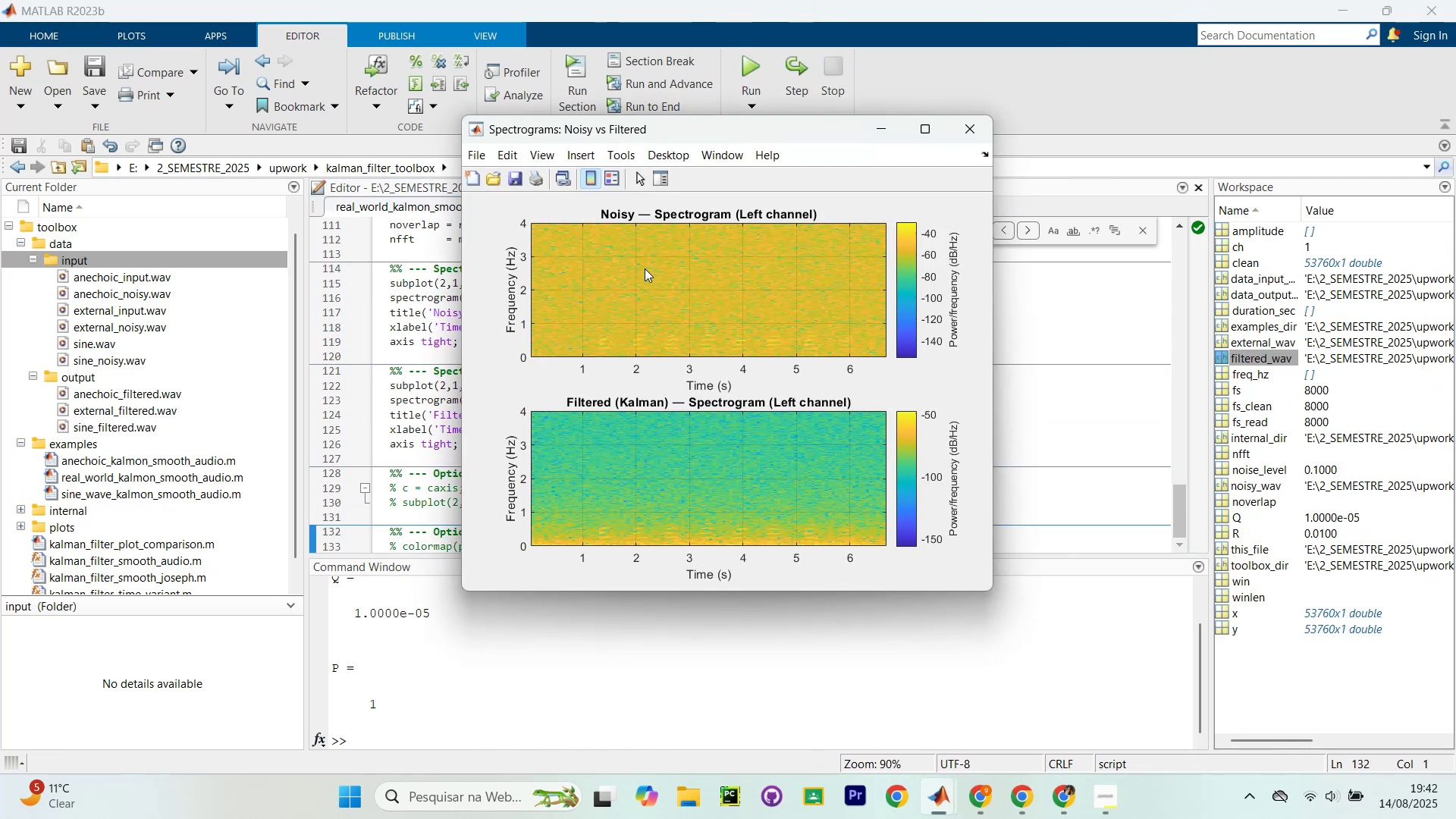 
wait(8.05)
 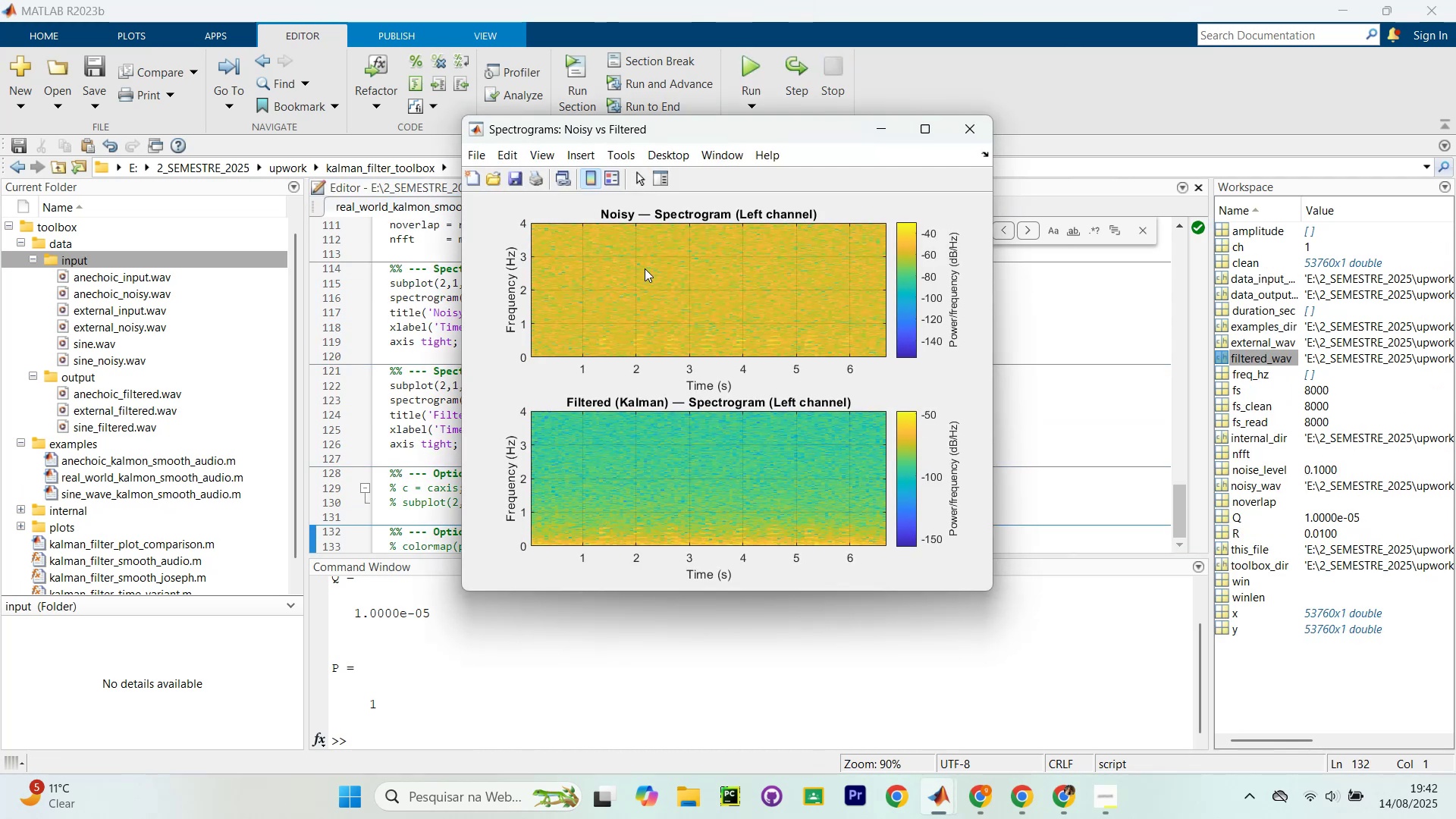 
left_click([968, 127])
 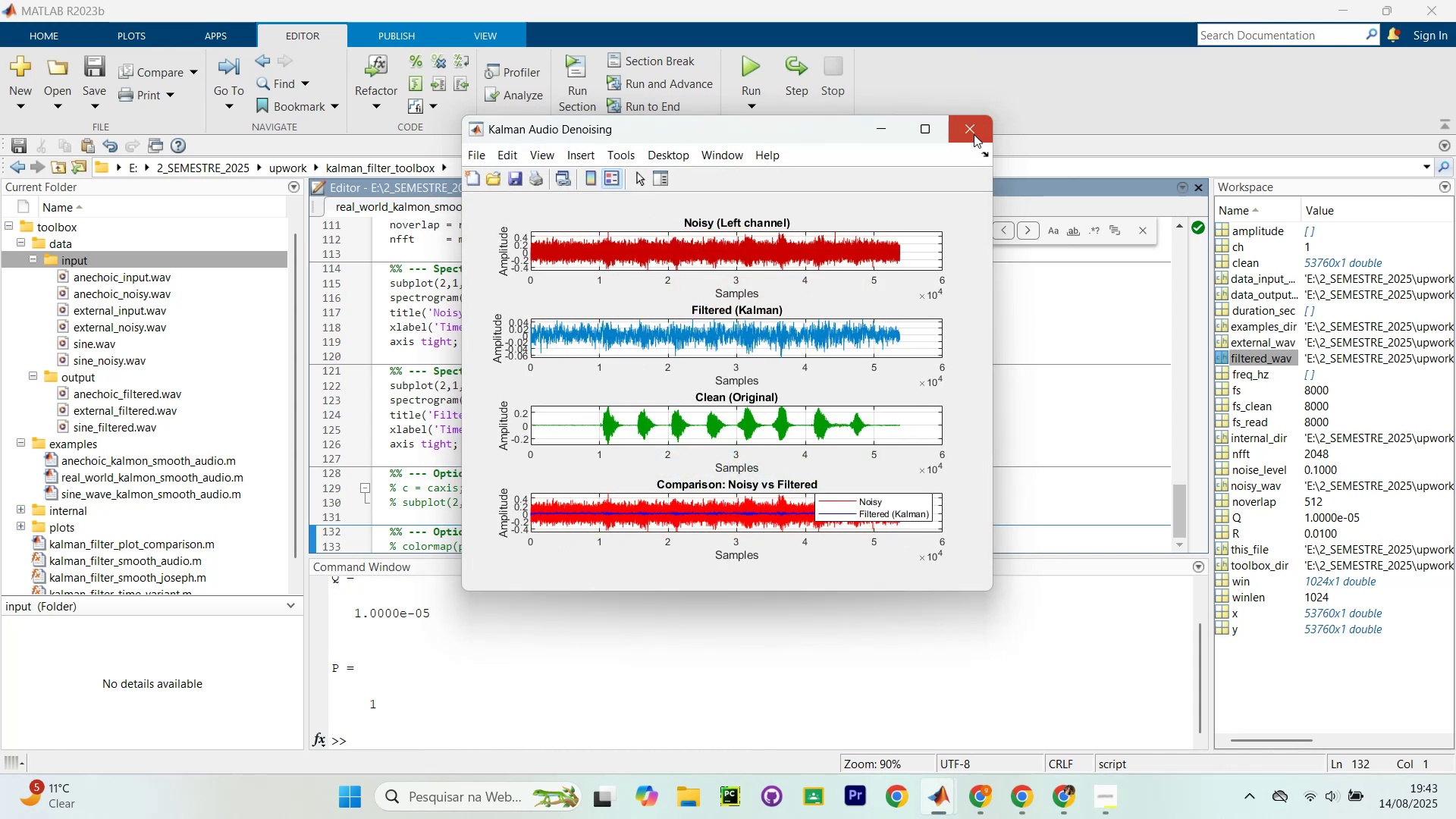 
left_click([974, 134])
 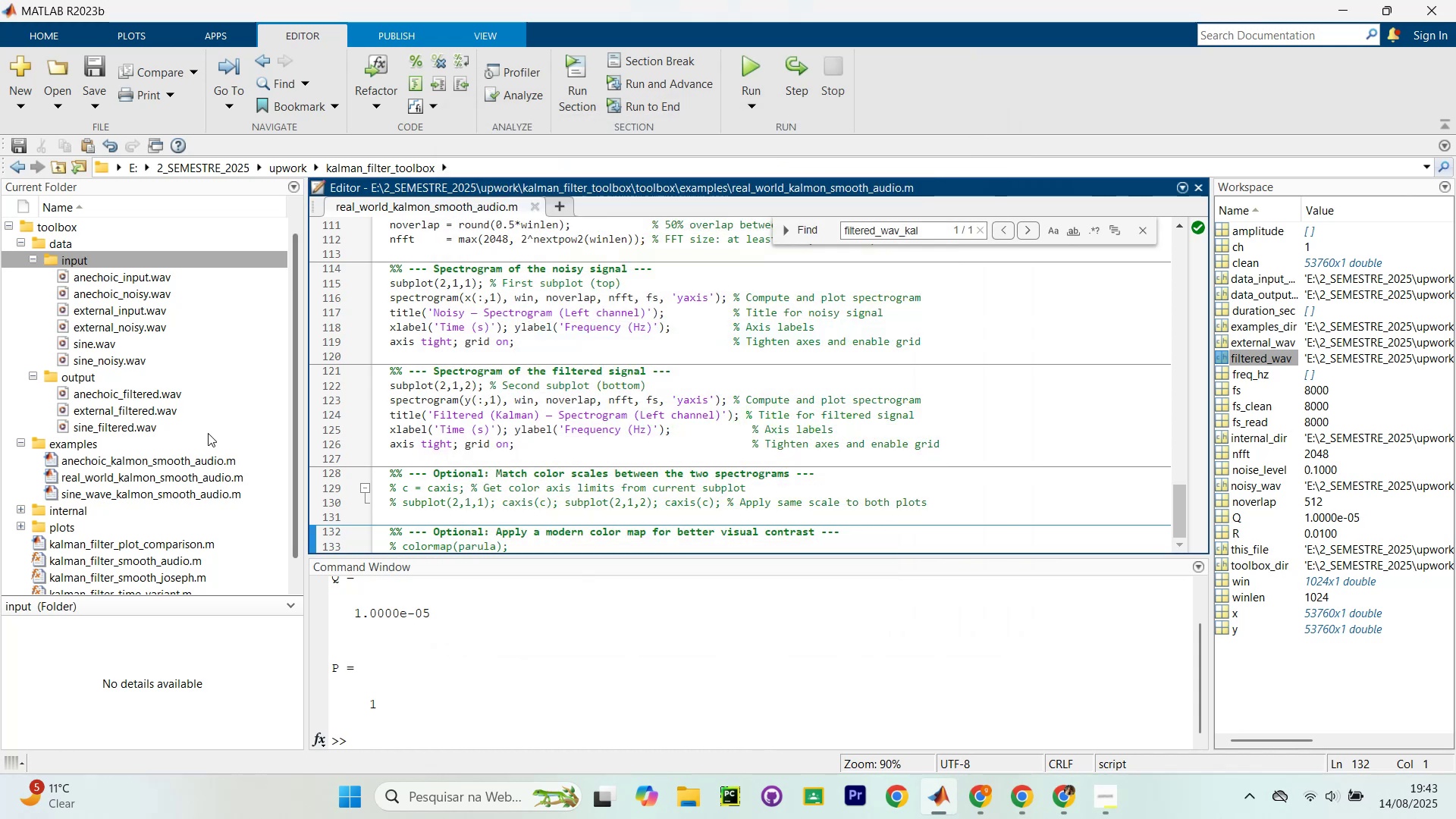 
scroll: coordinate [202, 434], scroll_direction: down, amount: 3.0
 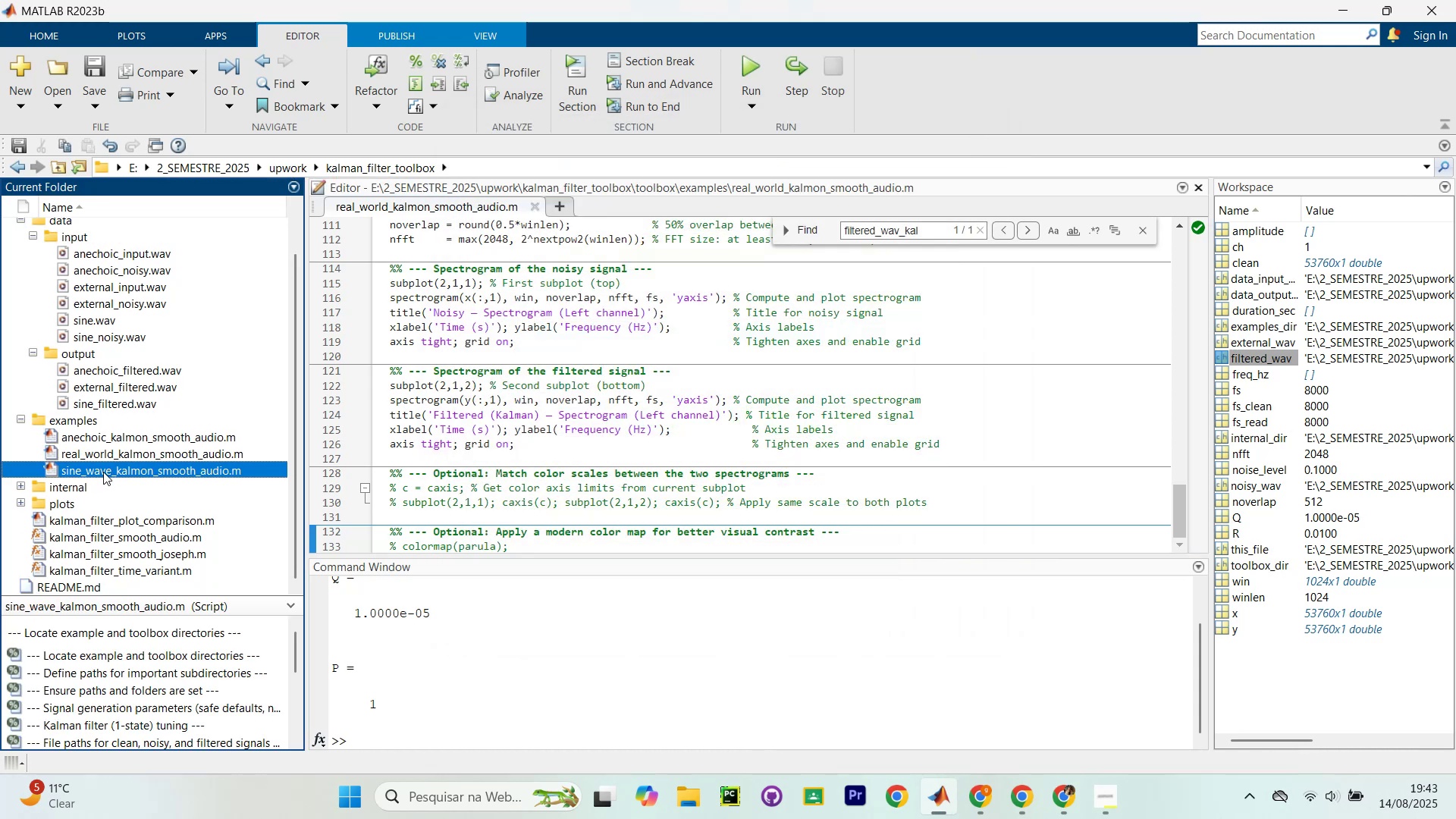 
double_click([102, 471])
 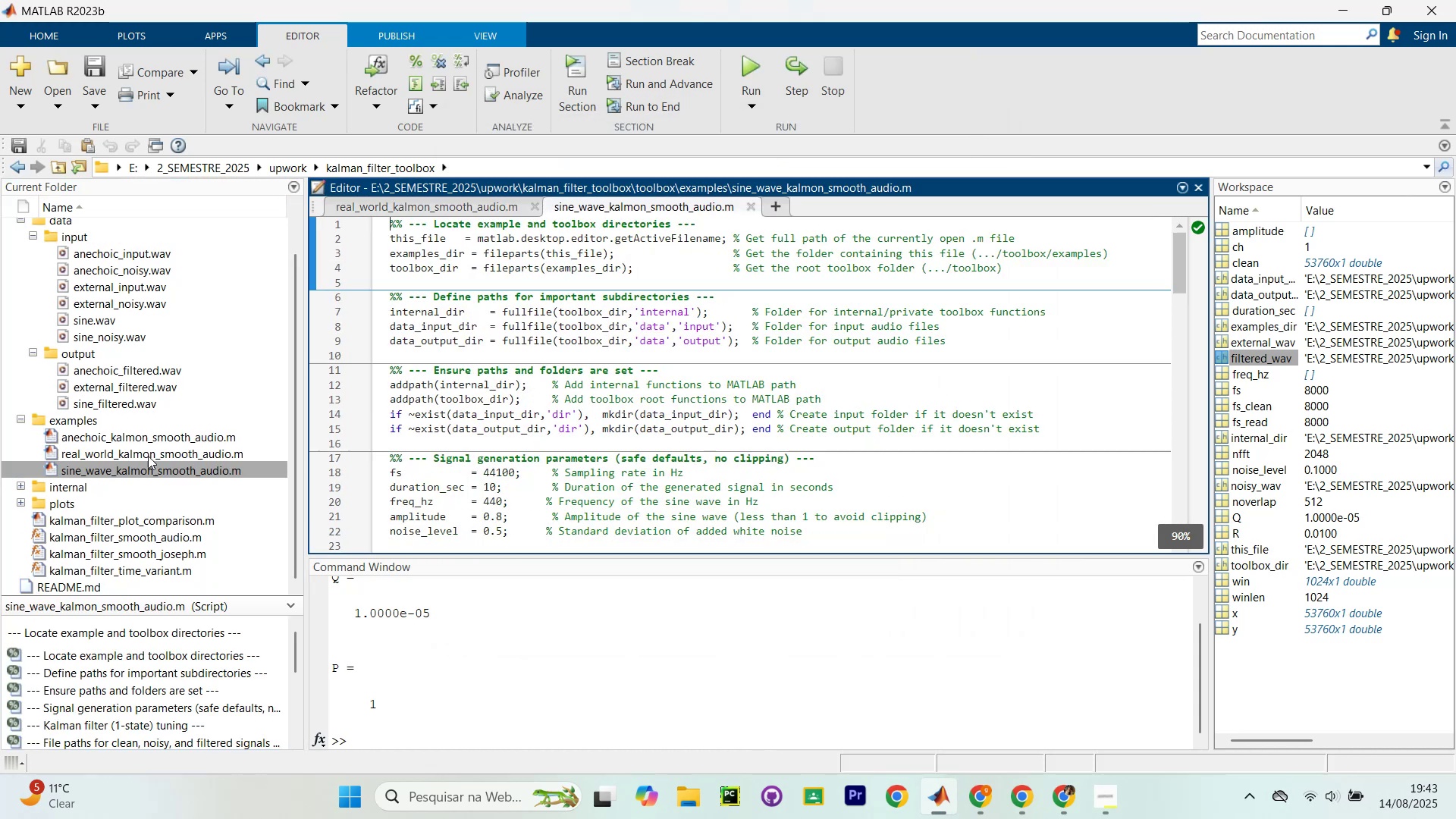 
scroll: coordinate [425, 312], scroll_direction: up, amount: 3.0
 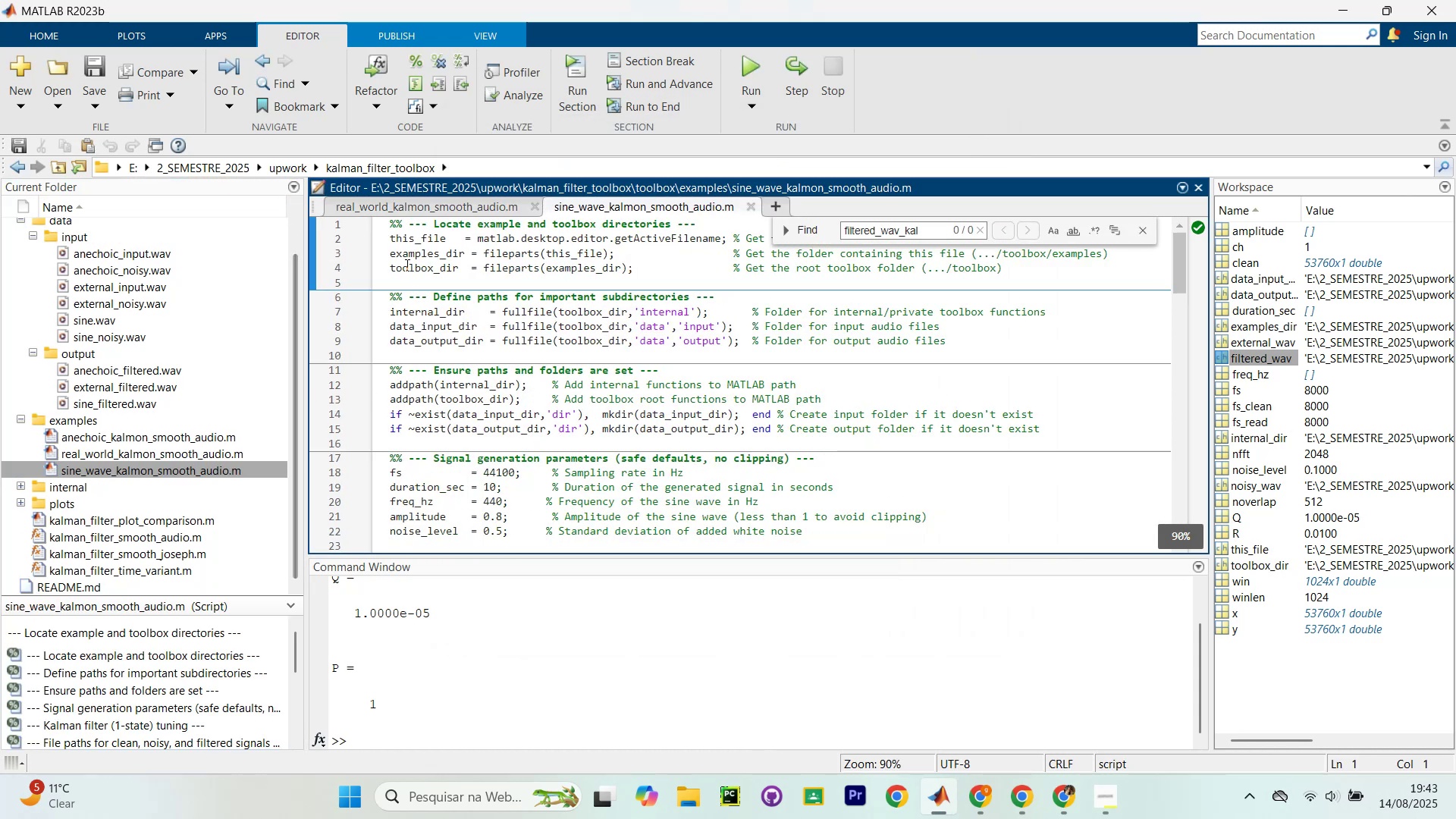 
left_click([404, 256])
 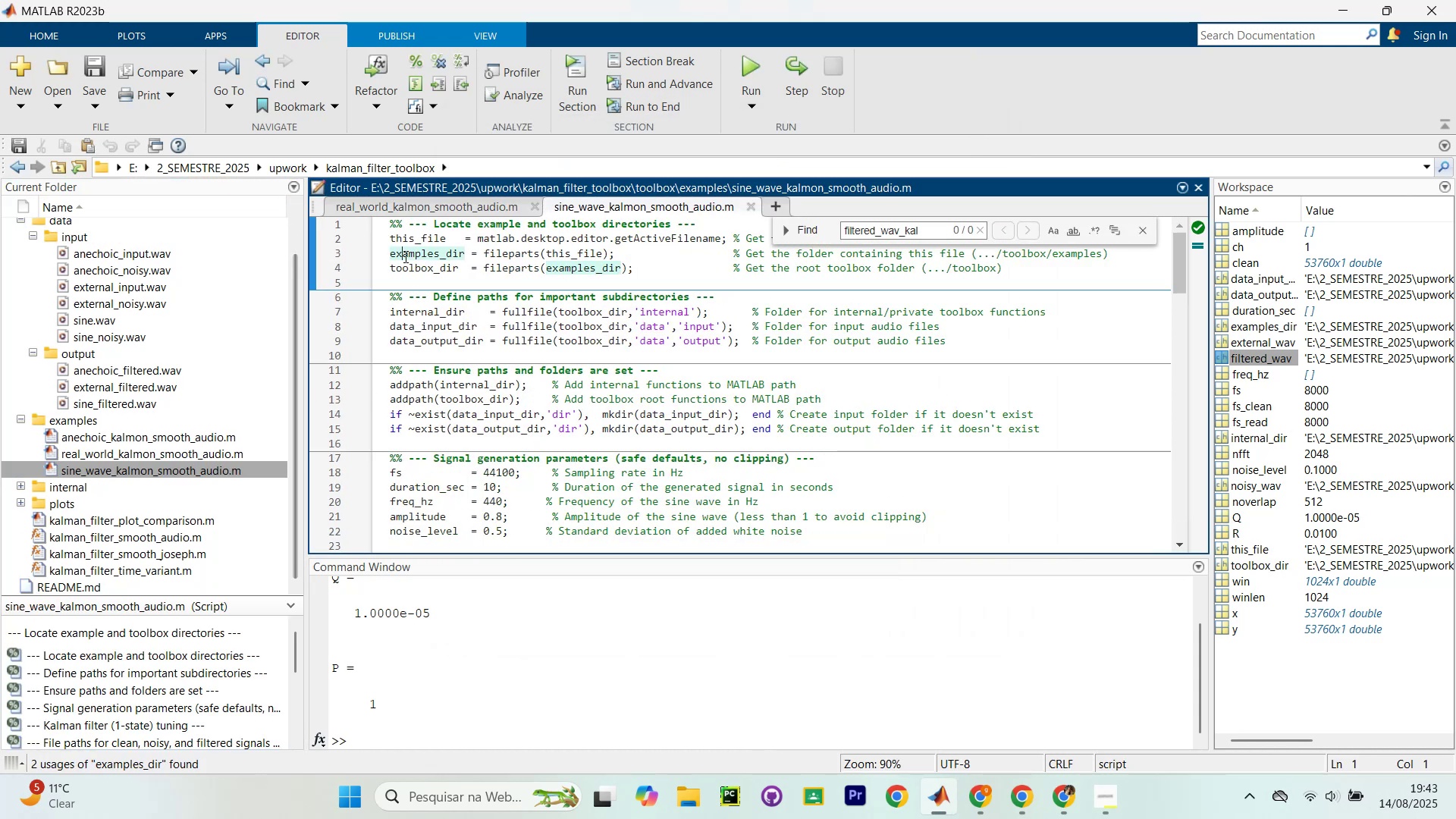 
key(Control+Shift+Enter)
 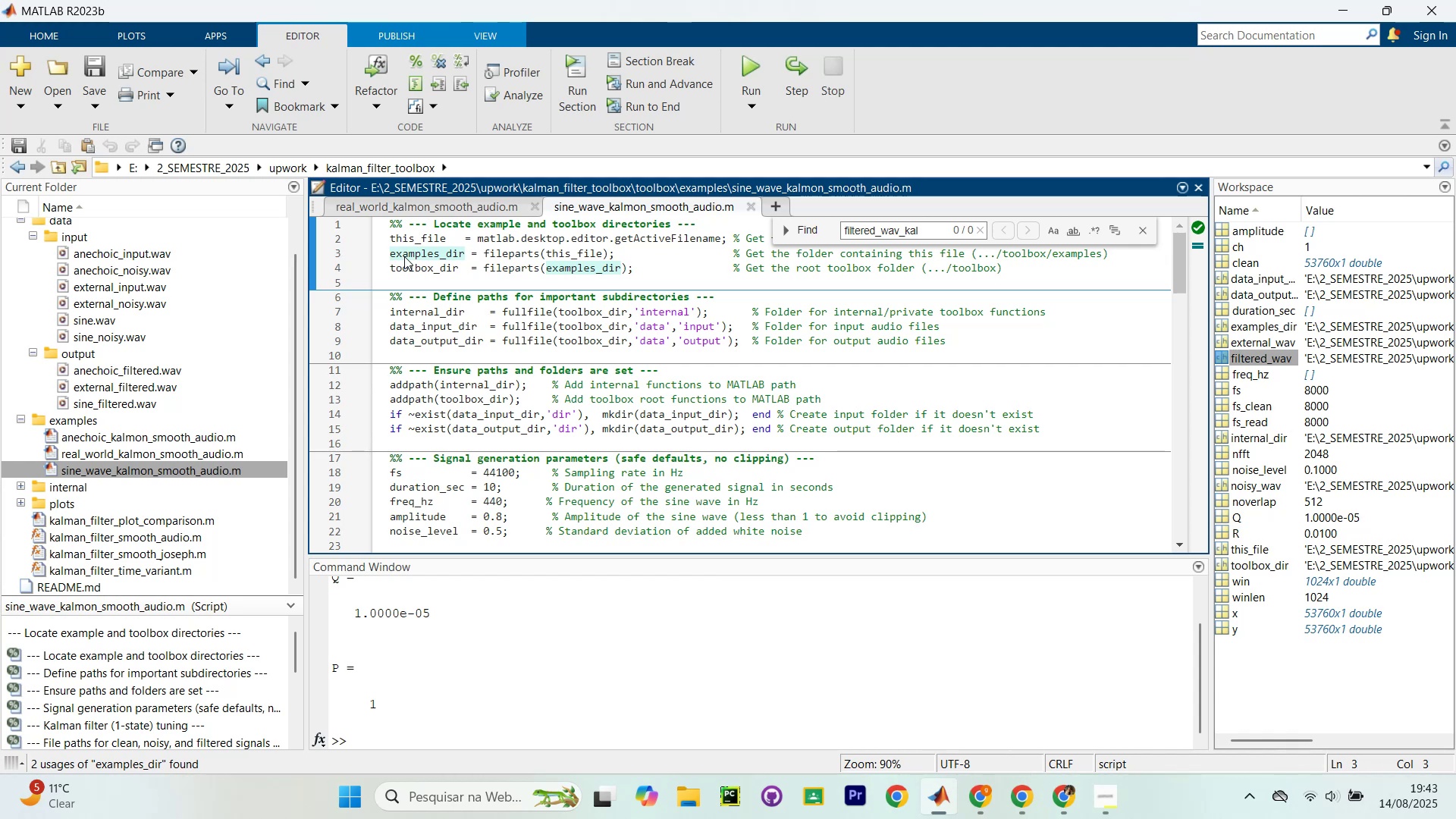 
key(Control+Shift+Enter)
 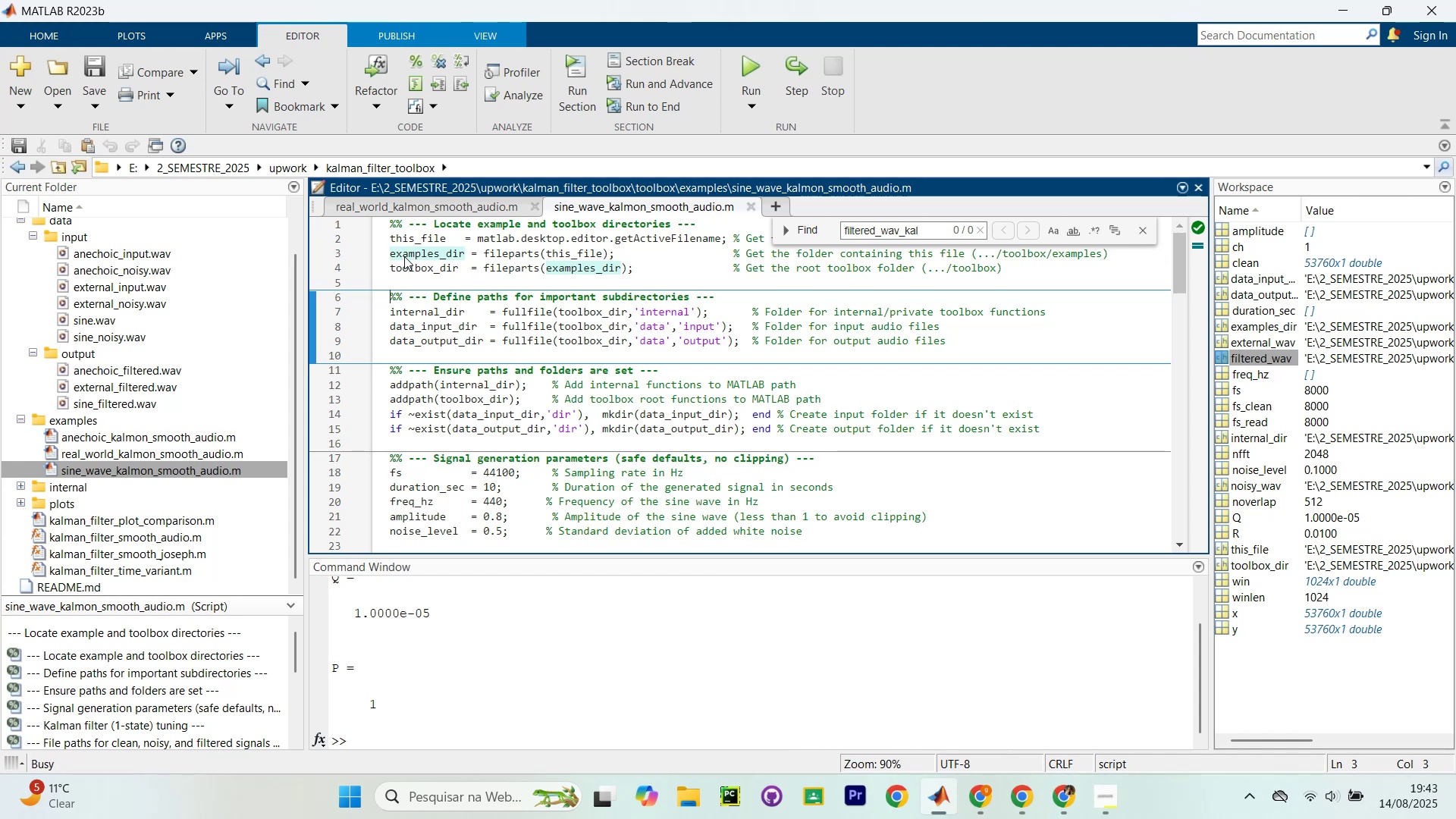 
key(Control+Shift+Enter)
 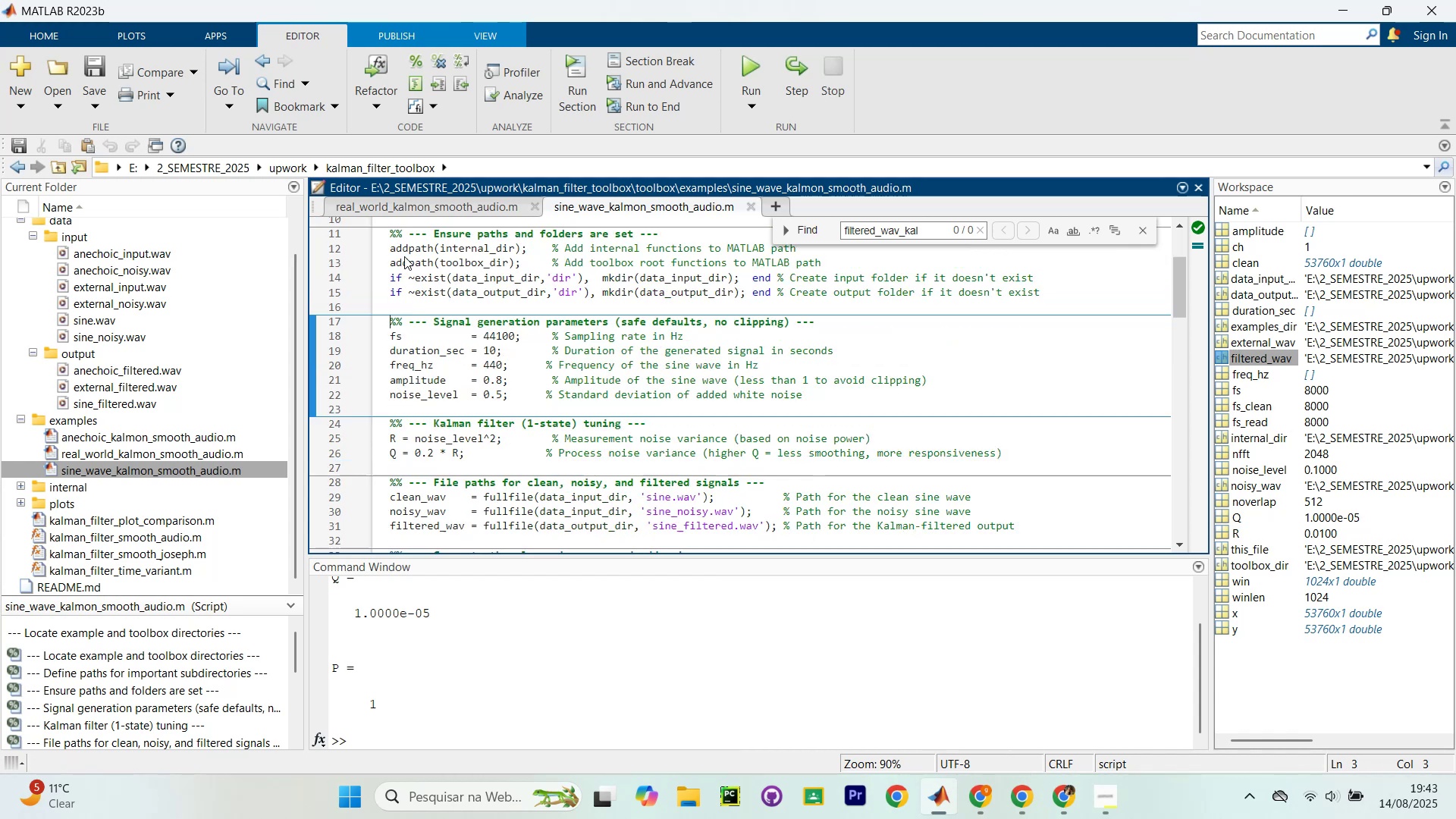 
key(Control+Shift+Enter)
 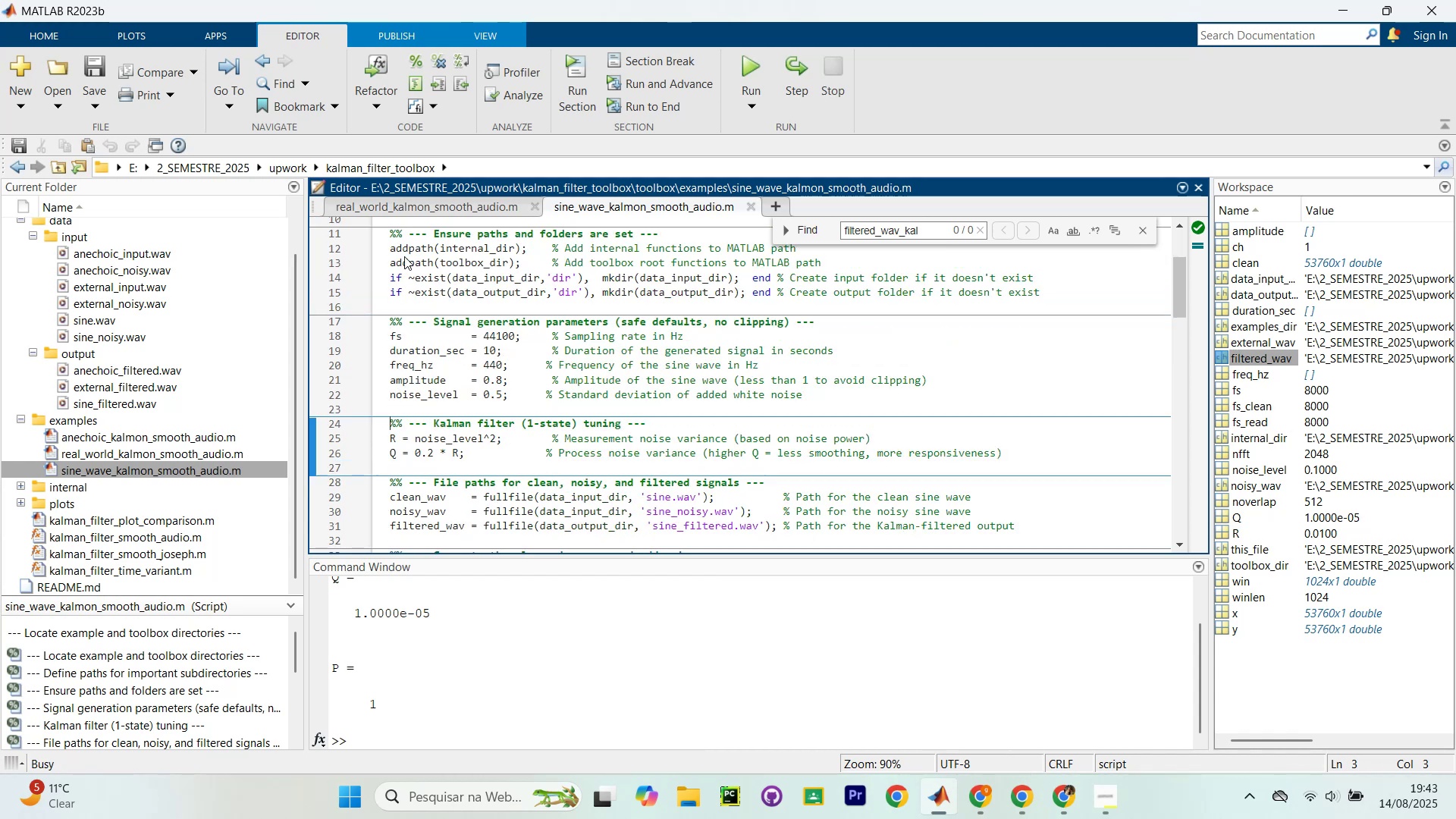 
key(Control+Shift+Enter)
 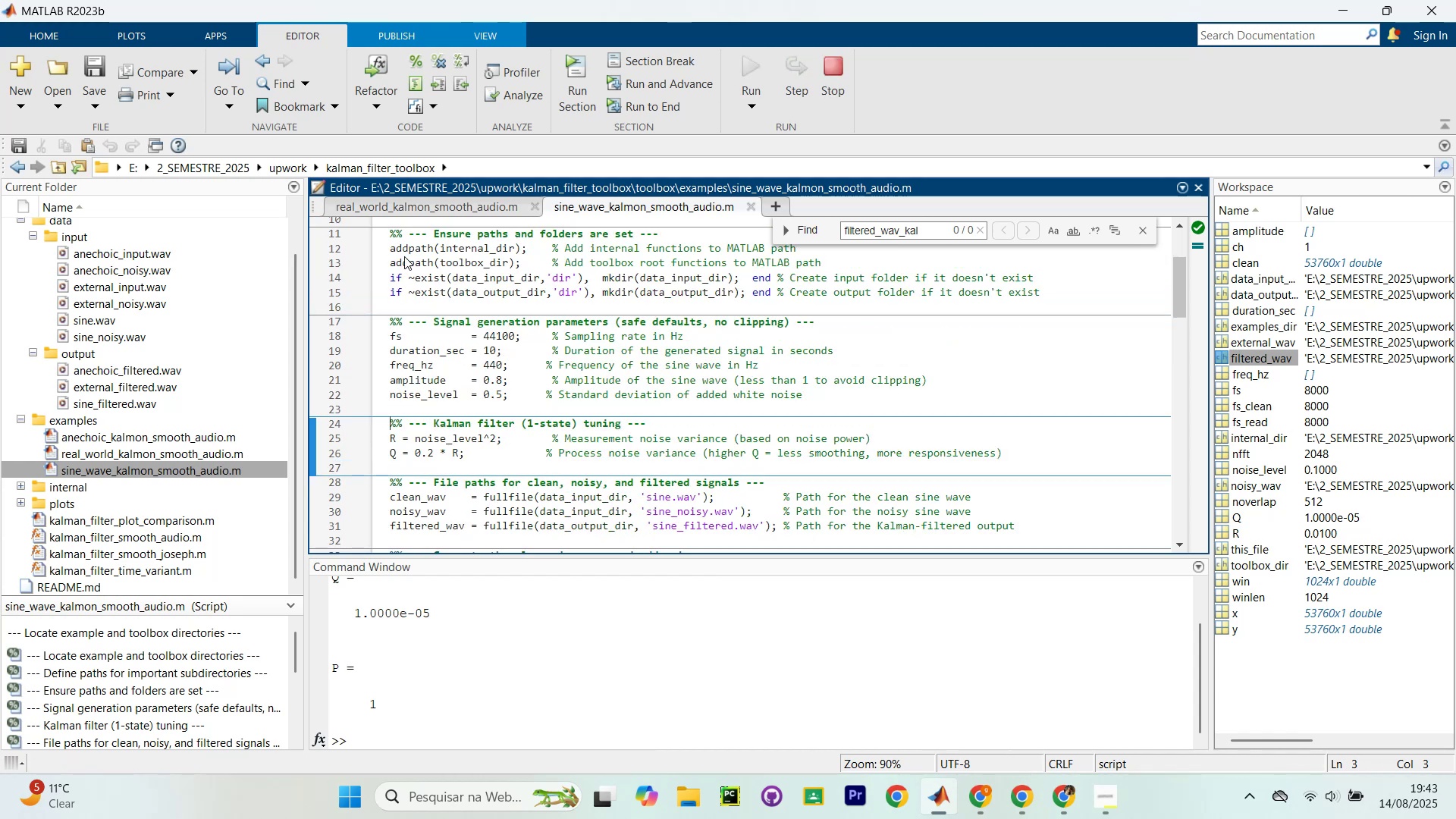 
key(Control+Shift+Enter)
 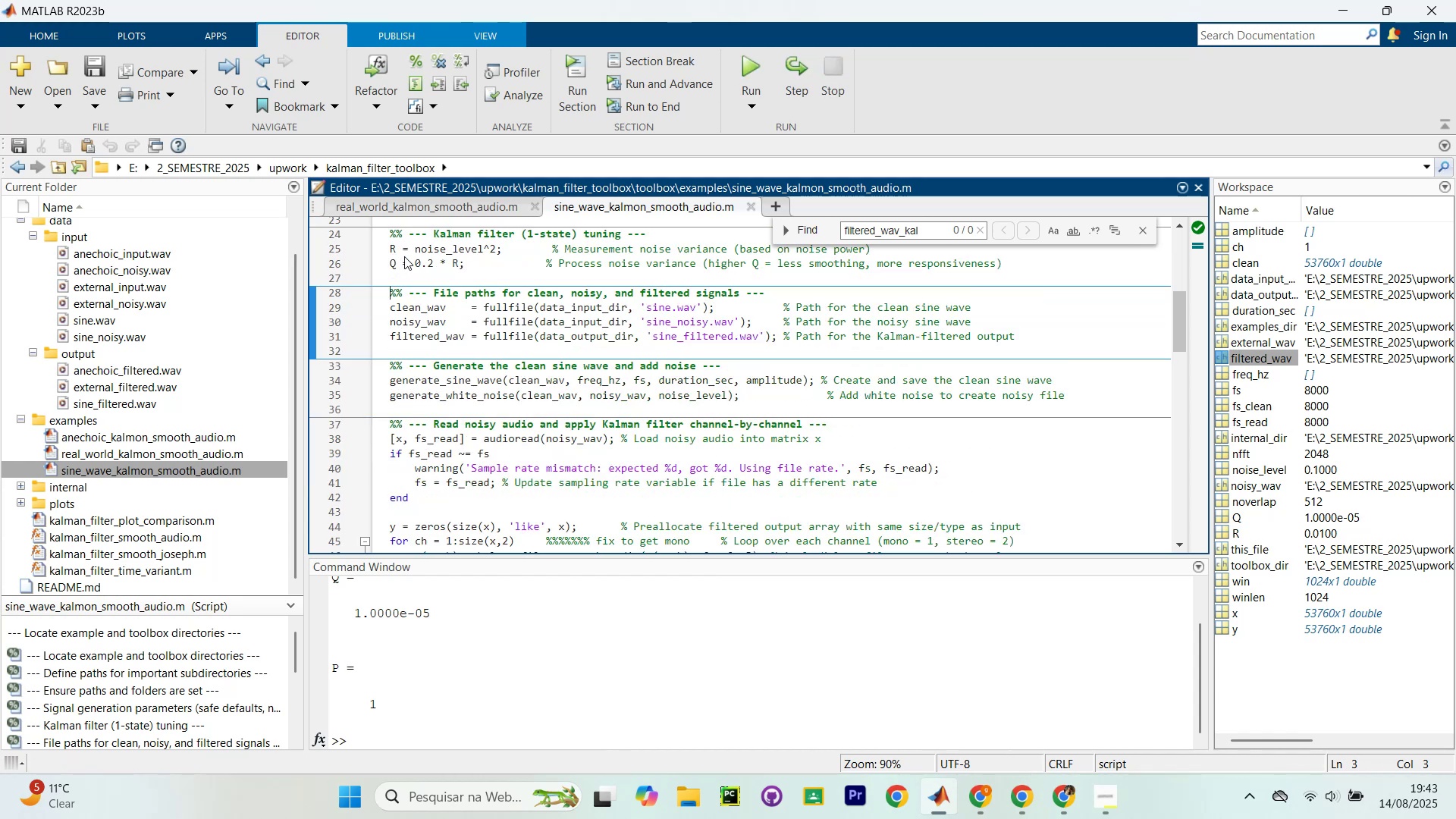 
key(Control+Shift+Enter)
 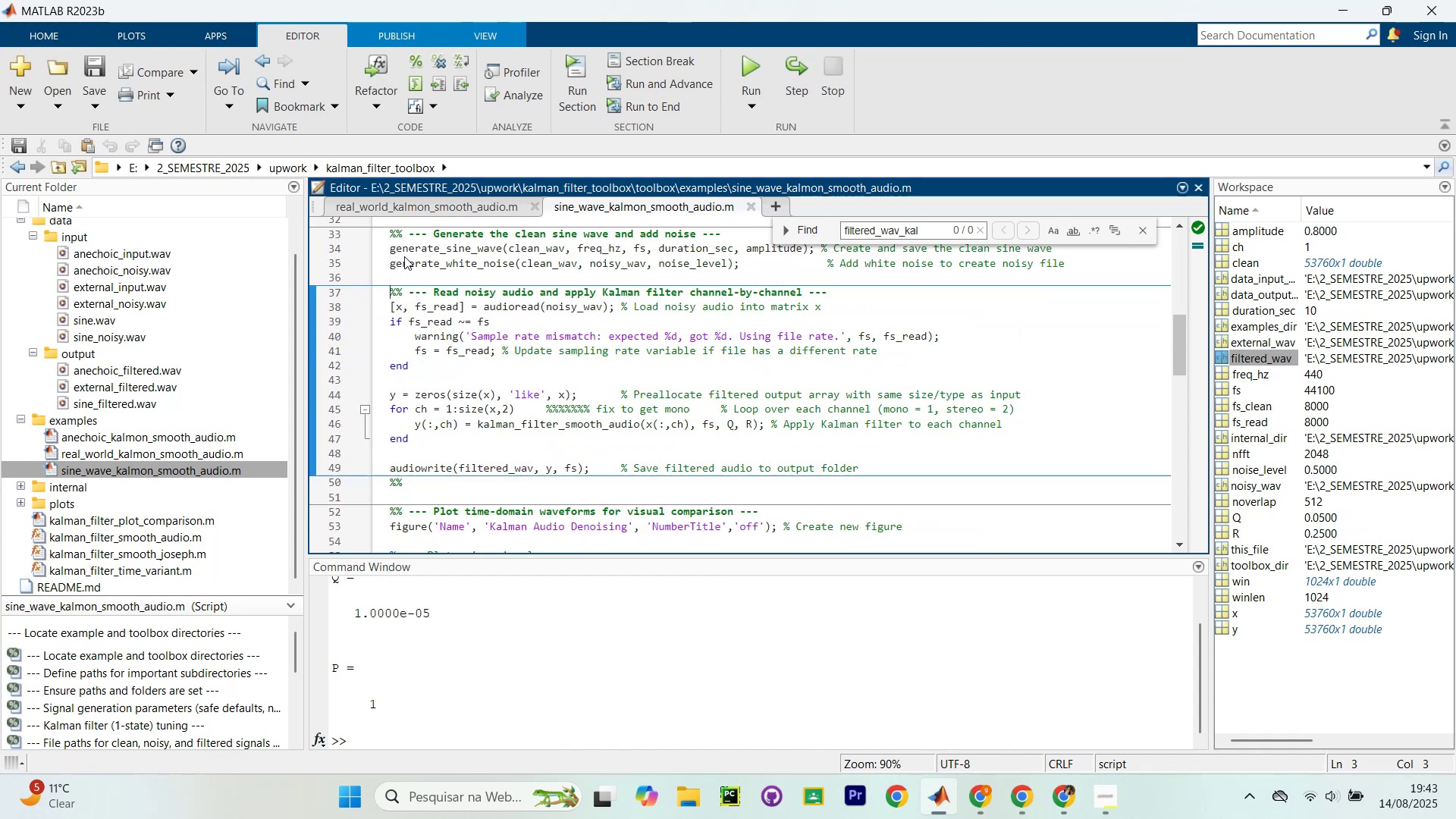 
key(Control+Shift+Enter)
 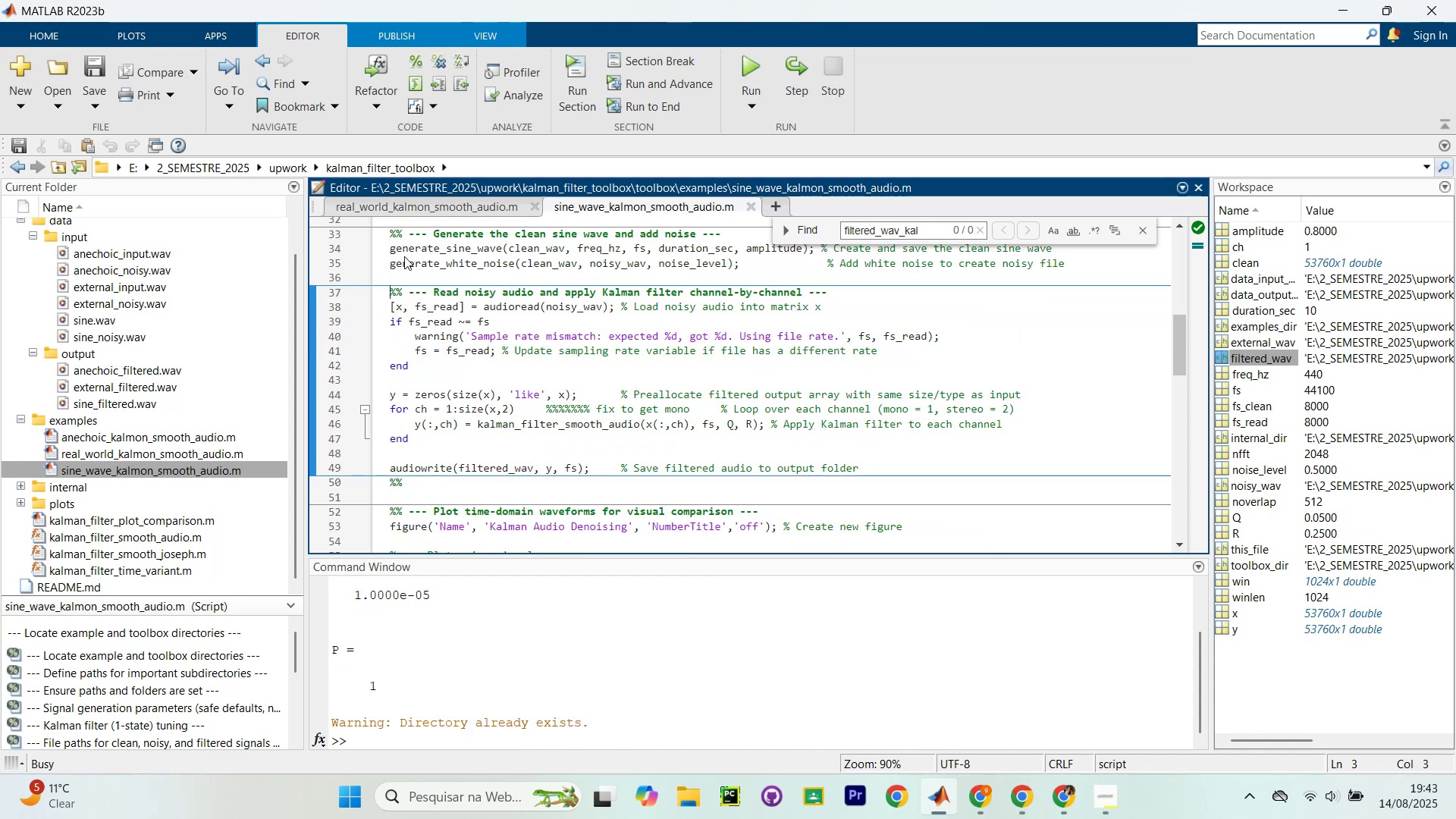 
key(Control+Shift+Enter)
 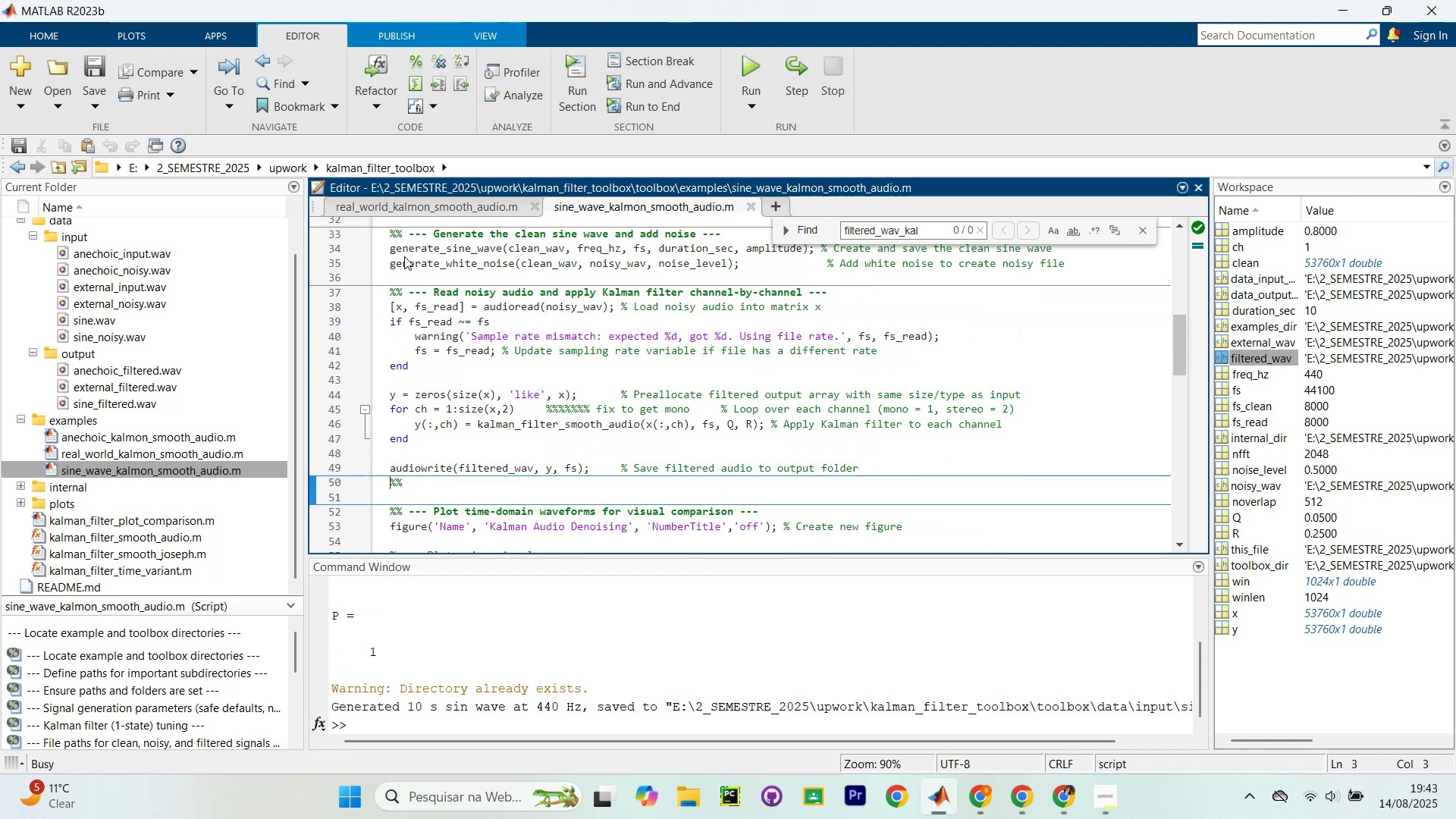 
key(Control+Shift+Enter)
 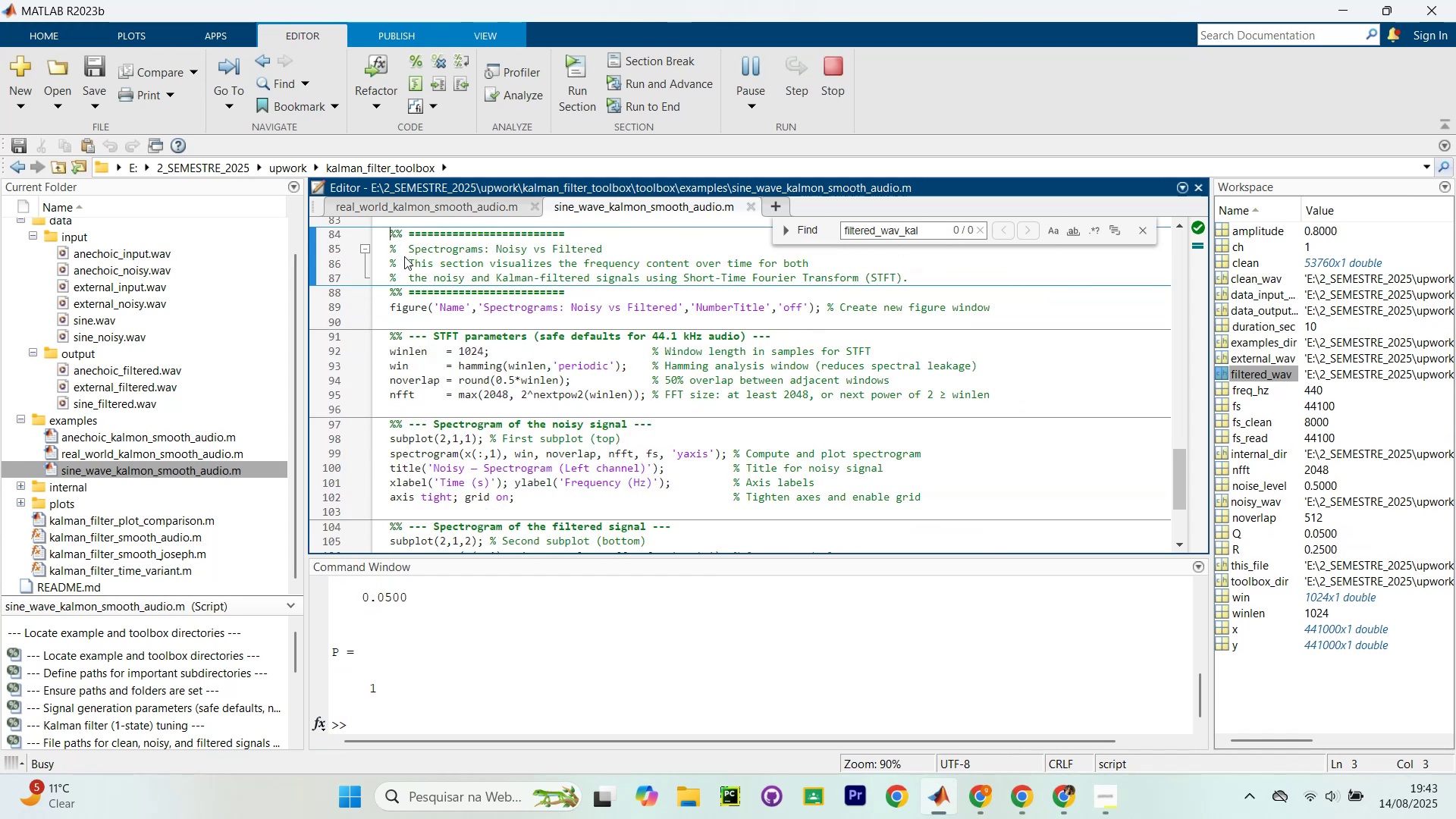 
key(Control+Shift+Enter)
 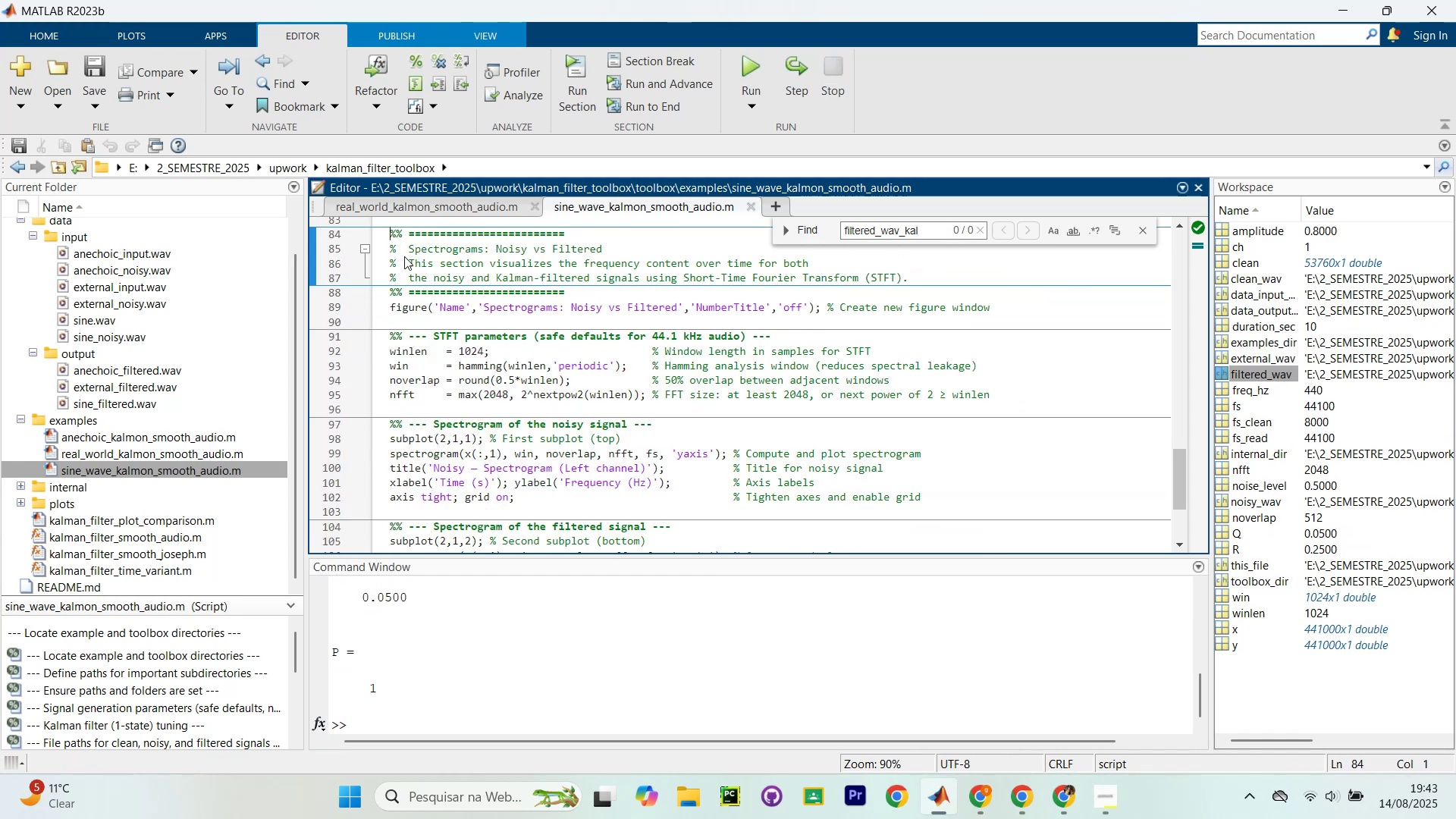 
key(Control+Shift+Enter)
 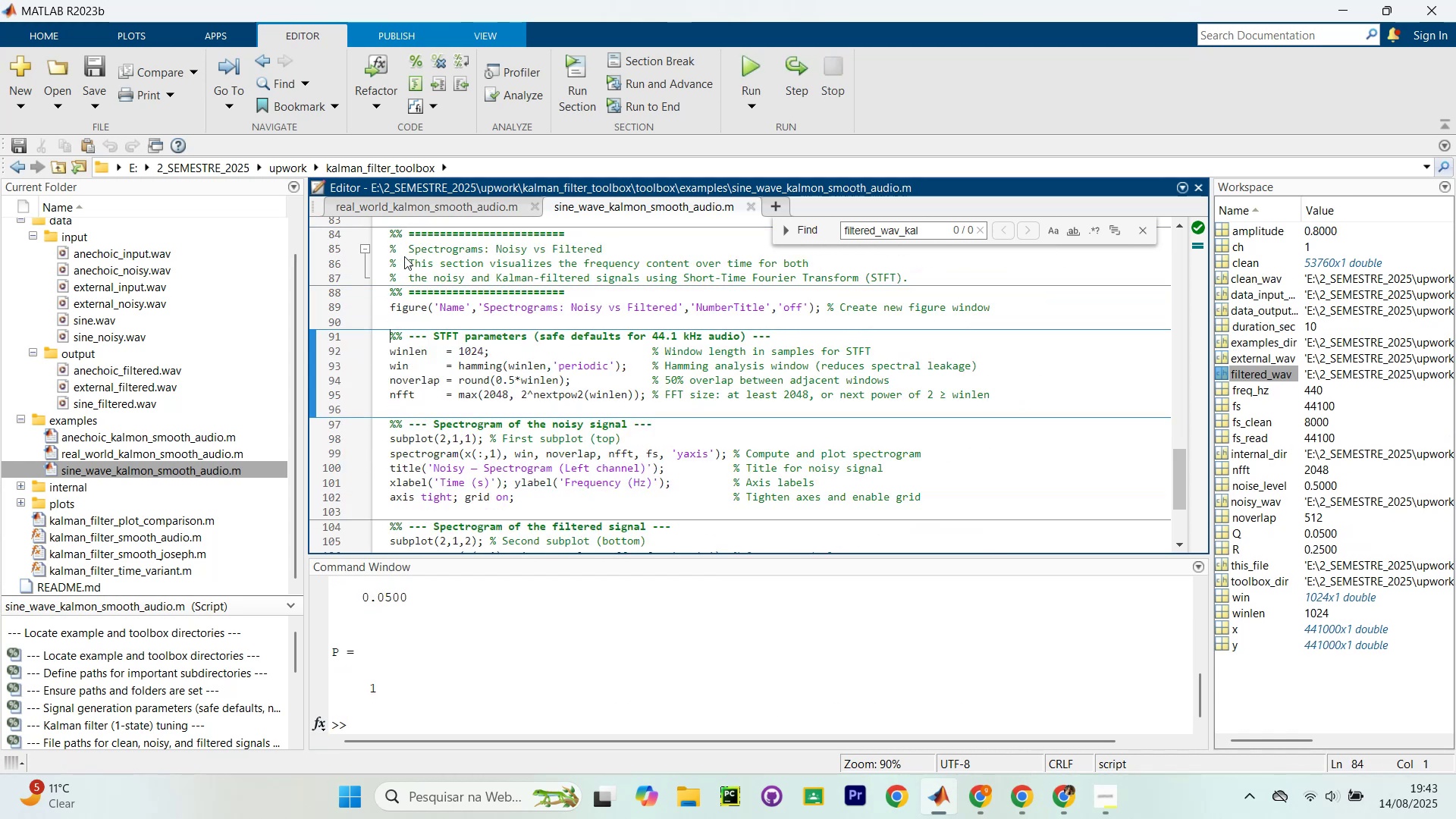 
key(Control+Shift+Enter)
 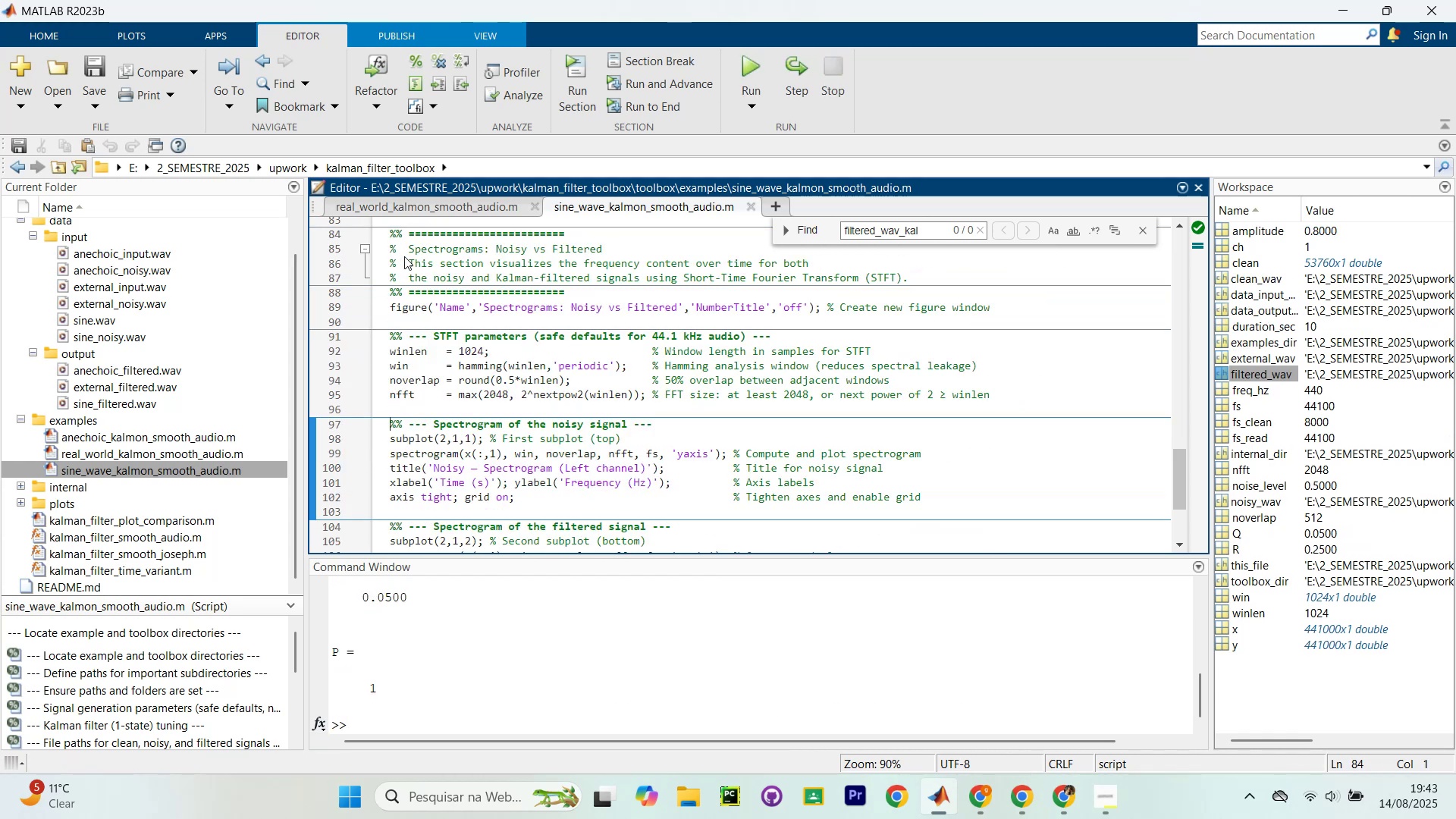 
key(Control+Shift+Enter)
 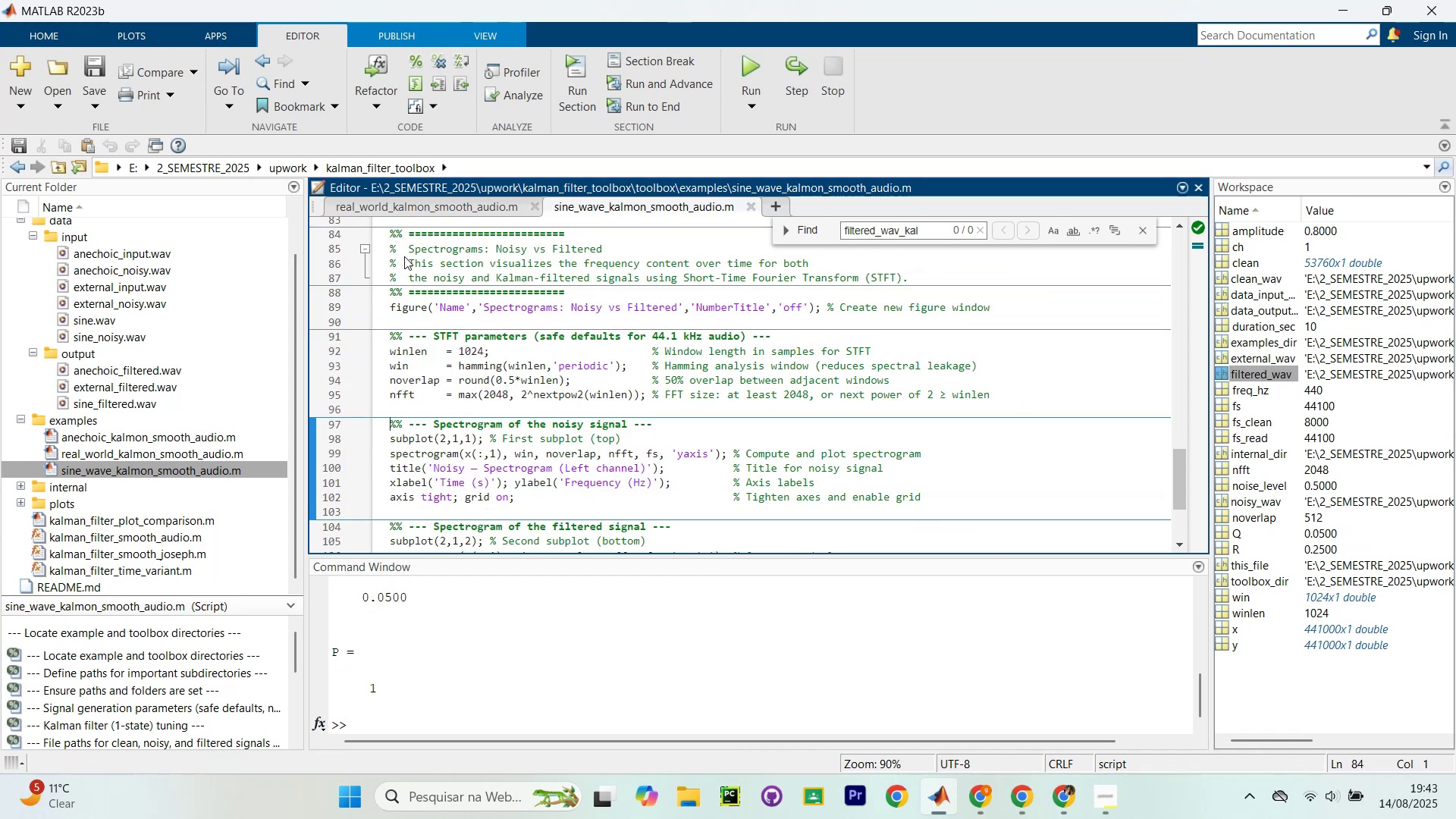 
key(Control+Shift+Enter)
 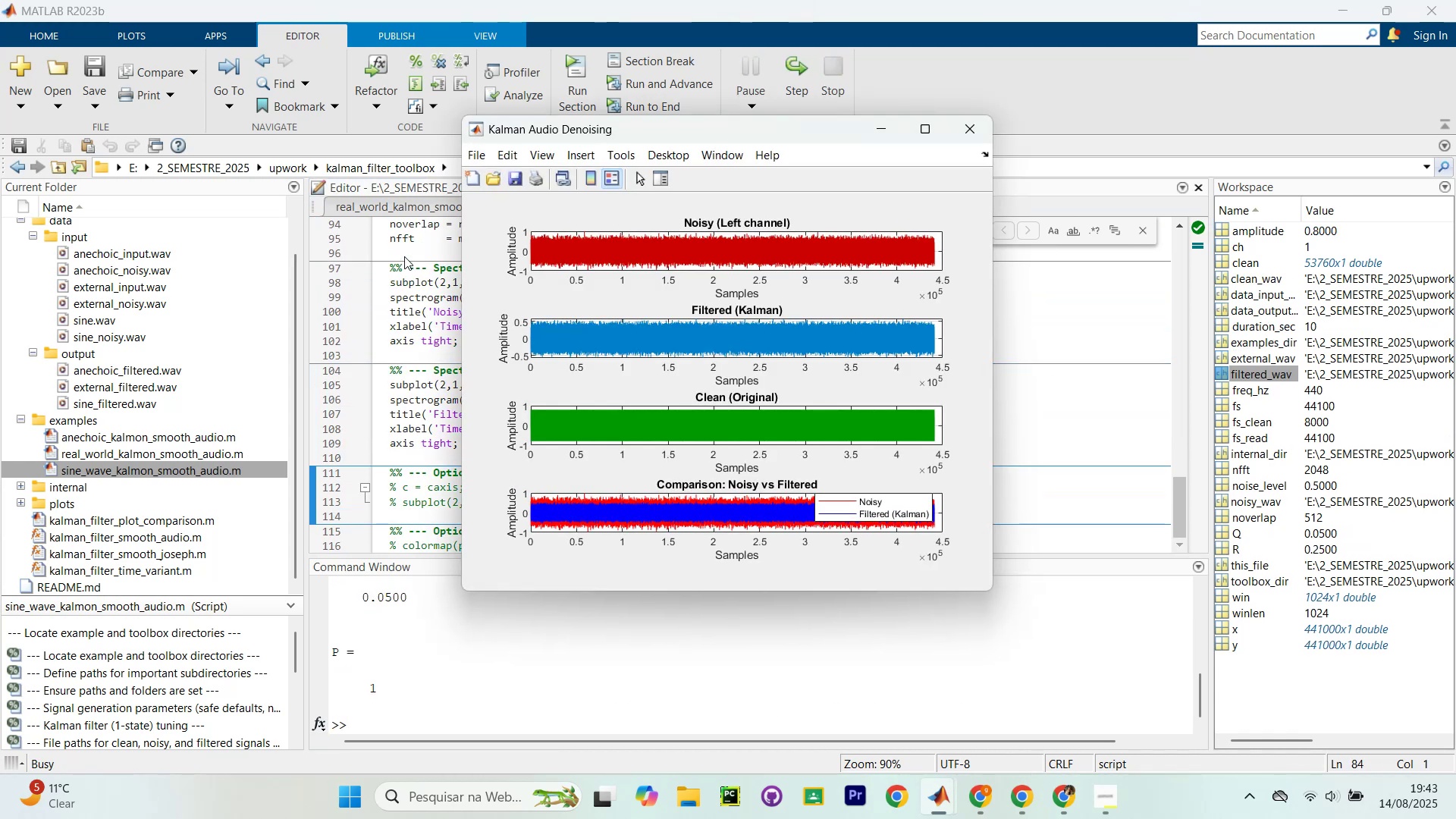 
key(Control+Shift+Enter)
 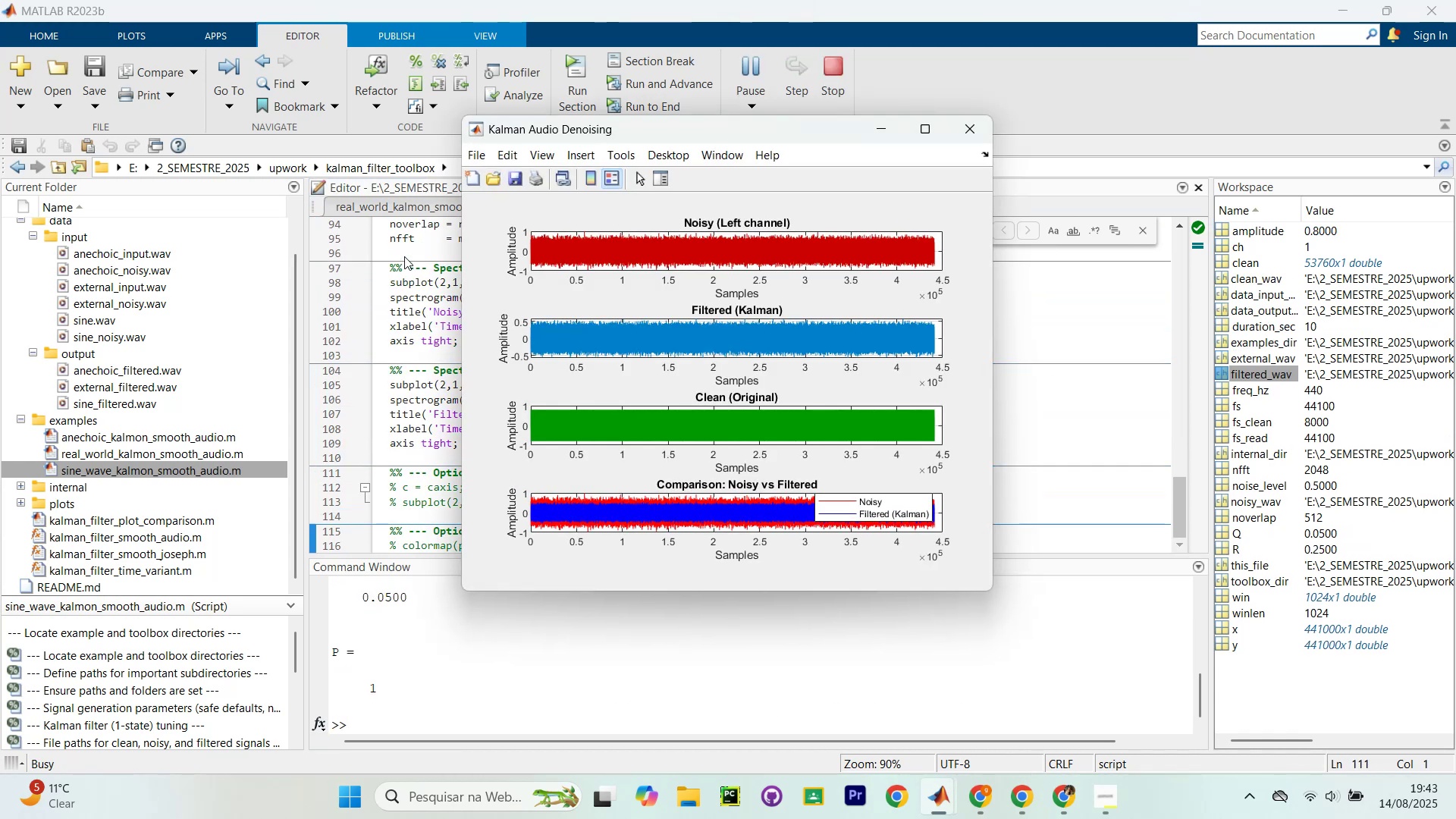 
key(Control+Shift+Enter)
 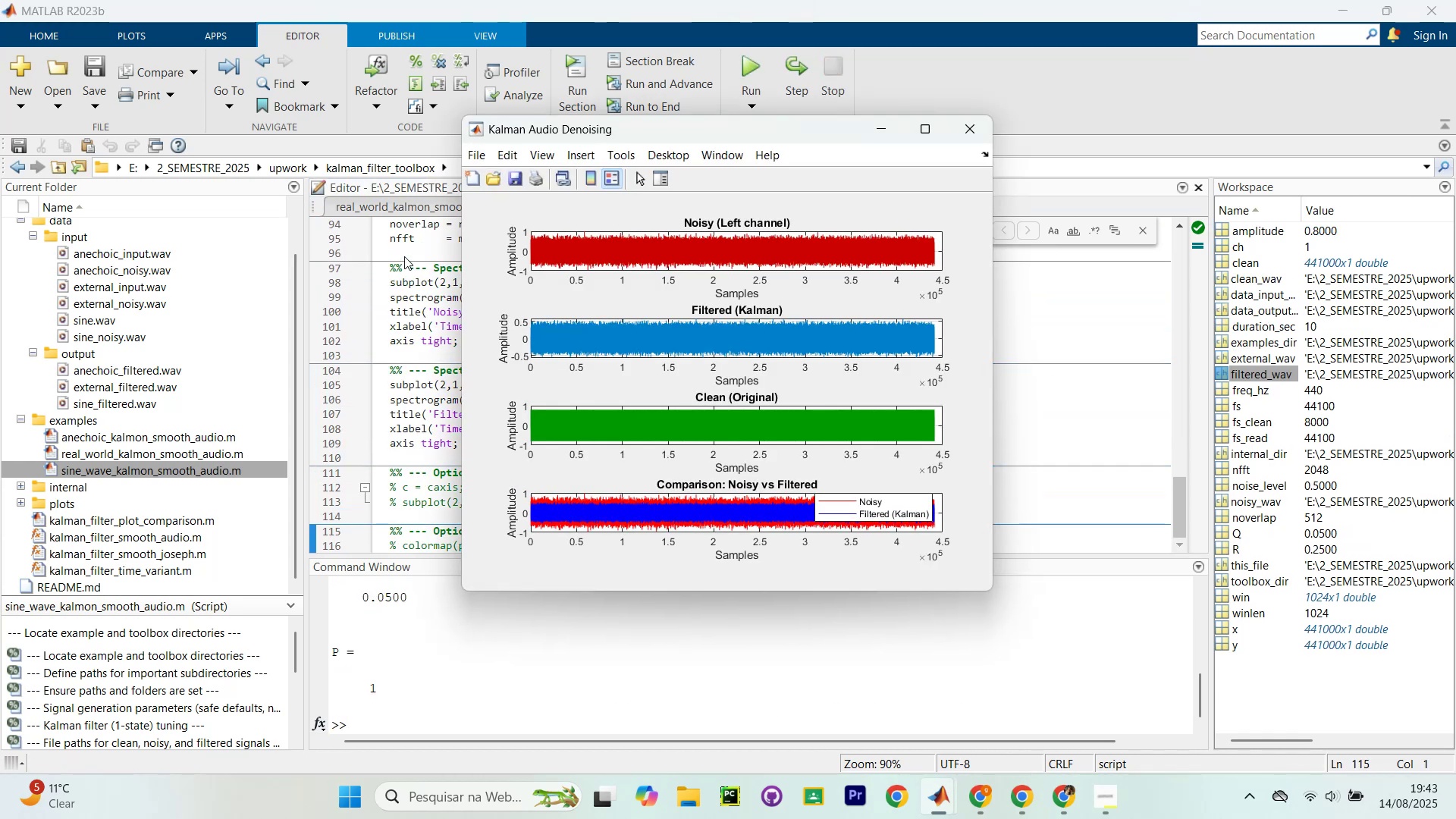 
key(Control+Shift+Enter)
 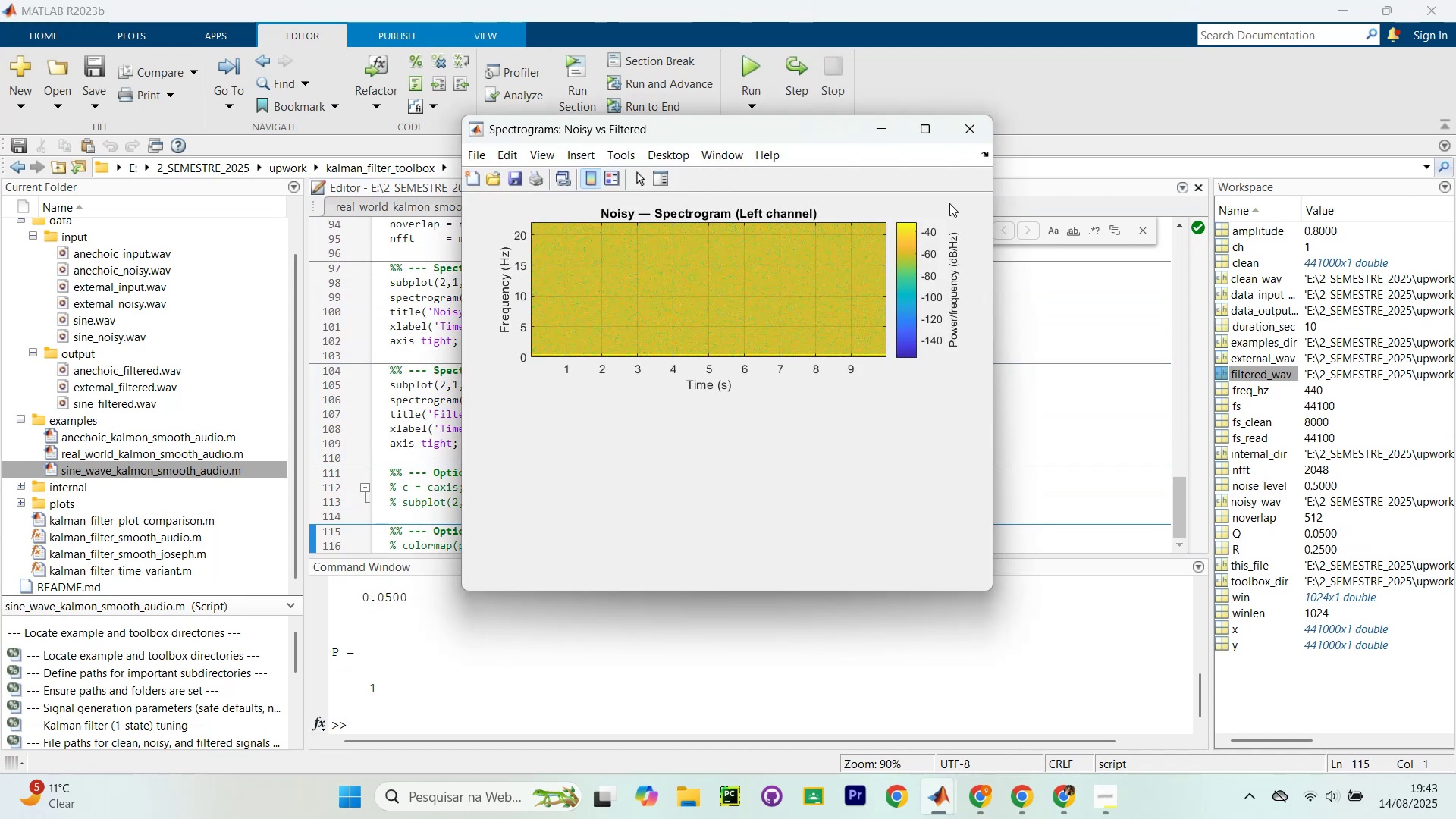 
left_click_drag(start_coordinate=[799, 143], to_coordinate=[1086, 450])
 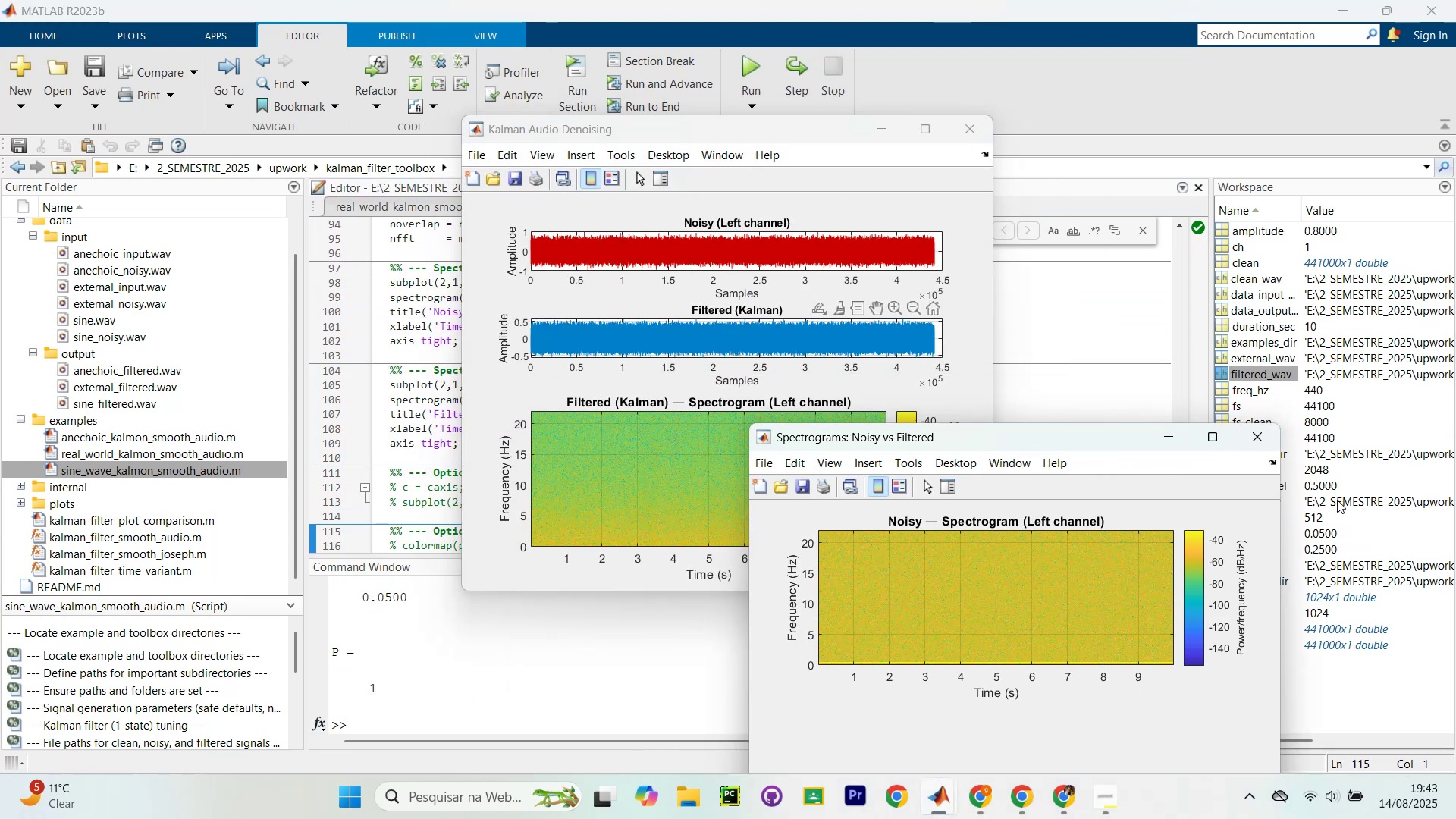 
left_click([1255, 444])
 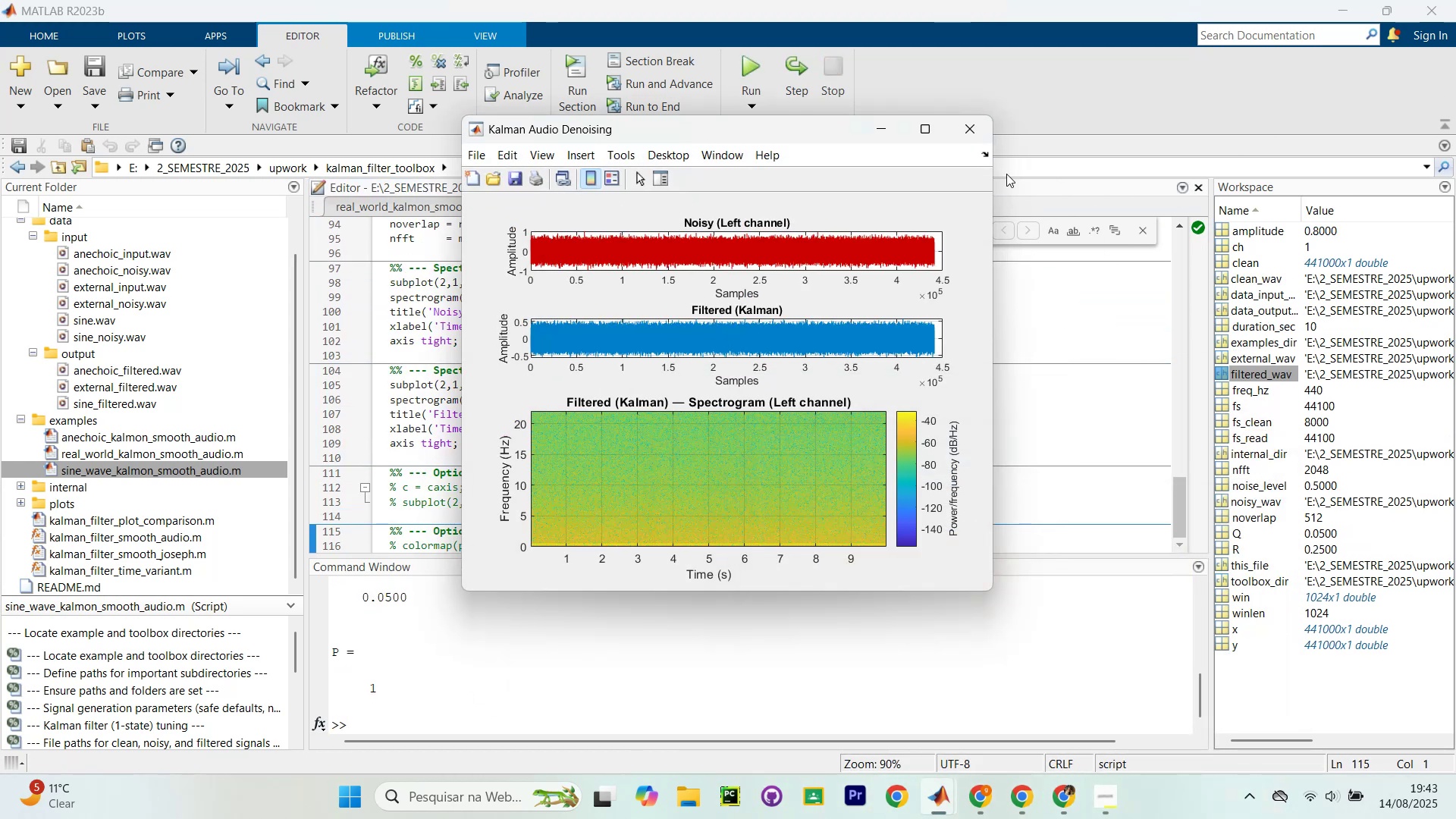 
left_click([981, 137])
 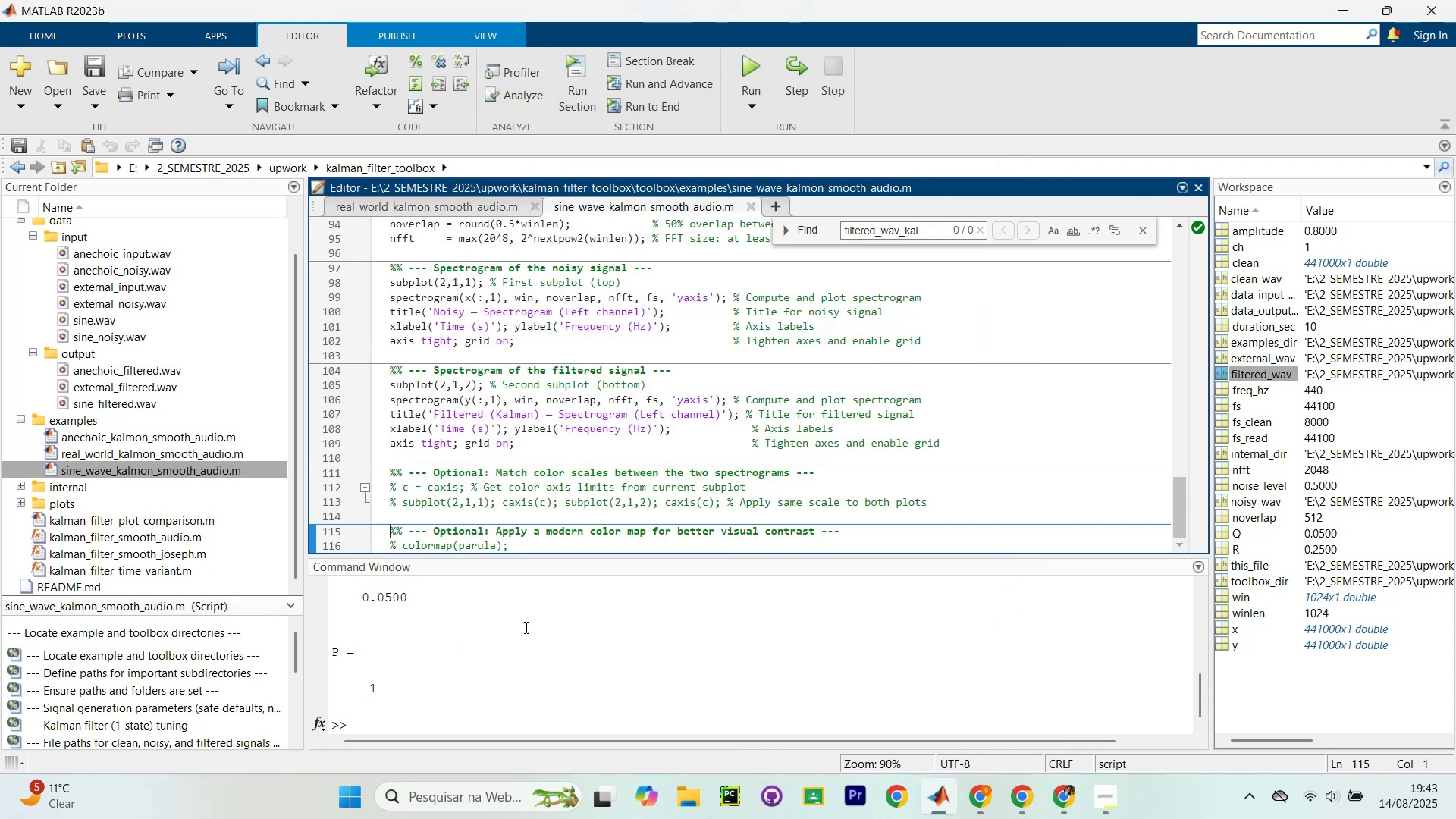 
left_click([520, 632])
 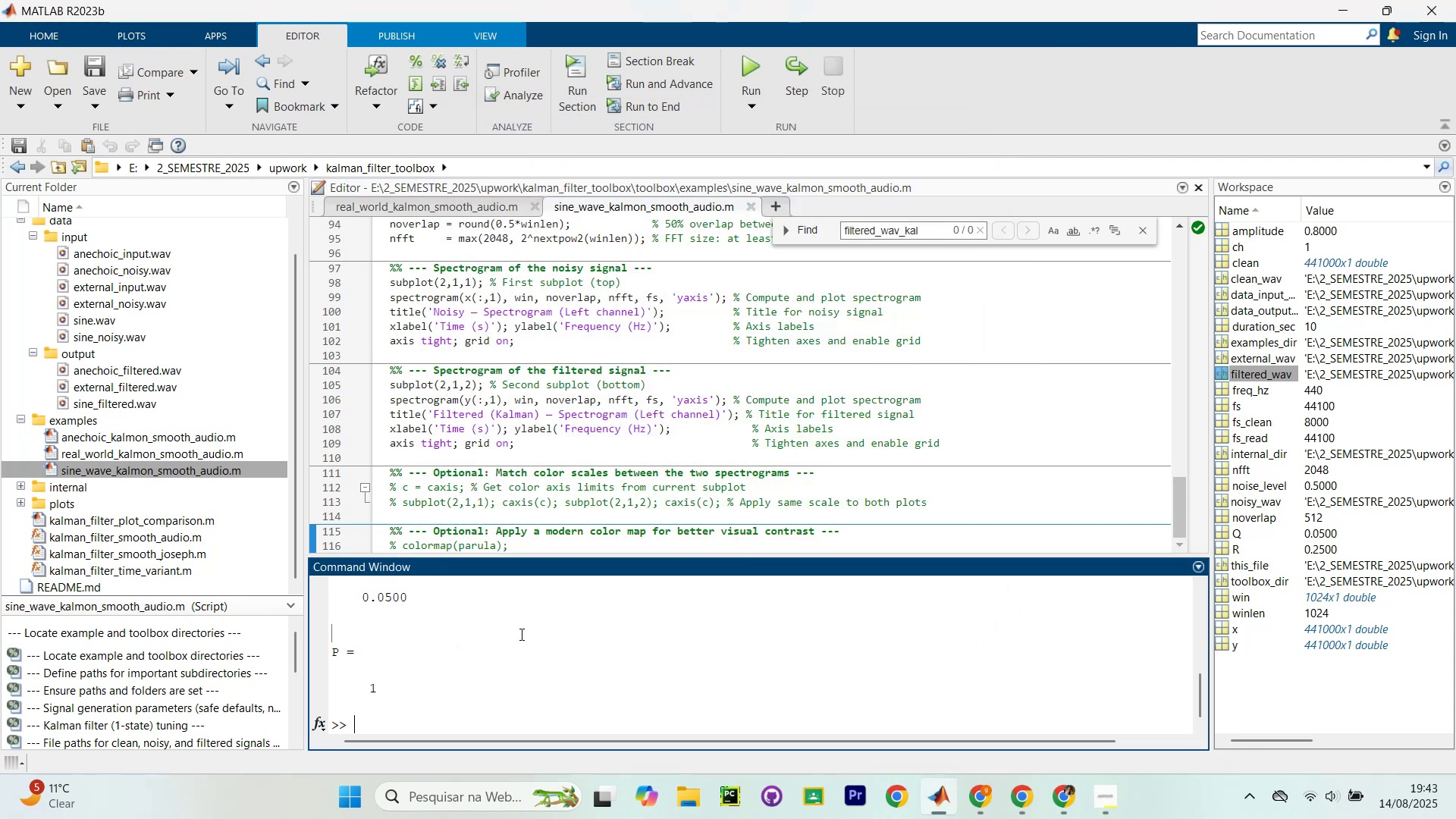 
type(ccx)
 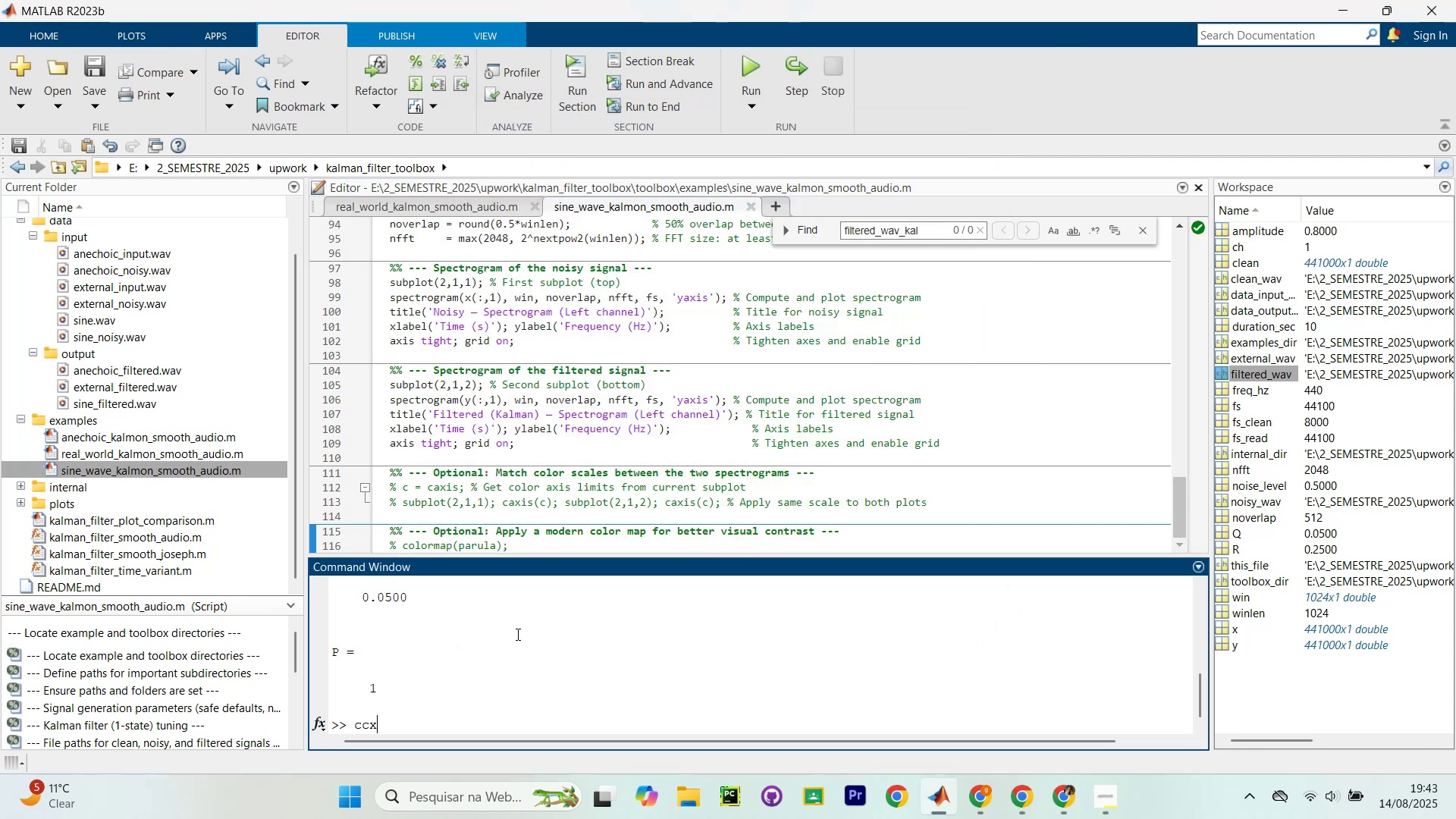 
key(Enter)
 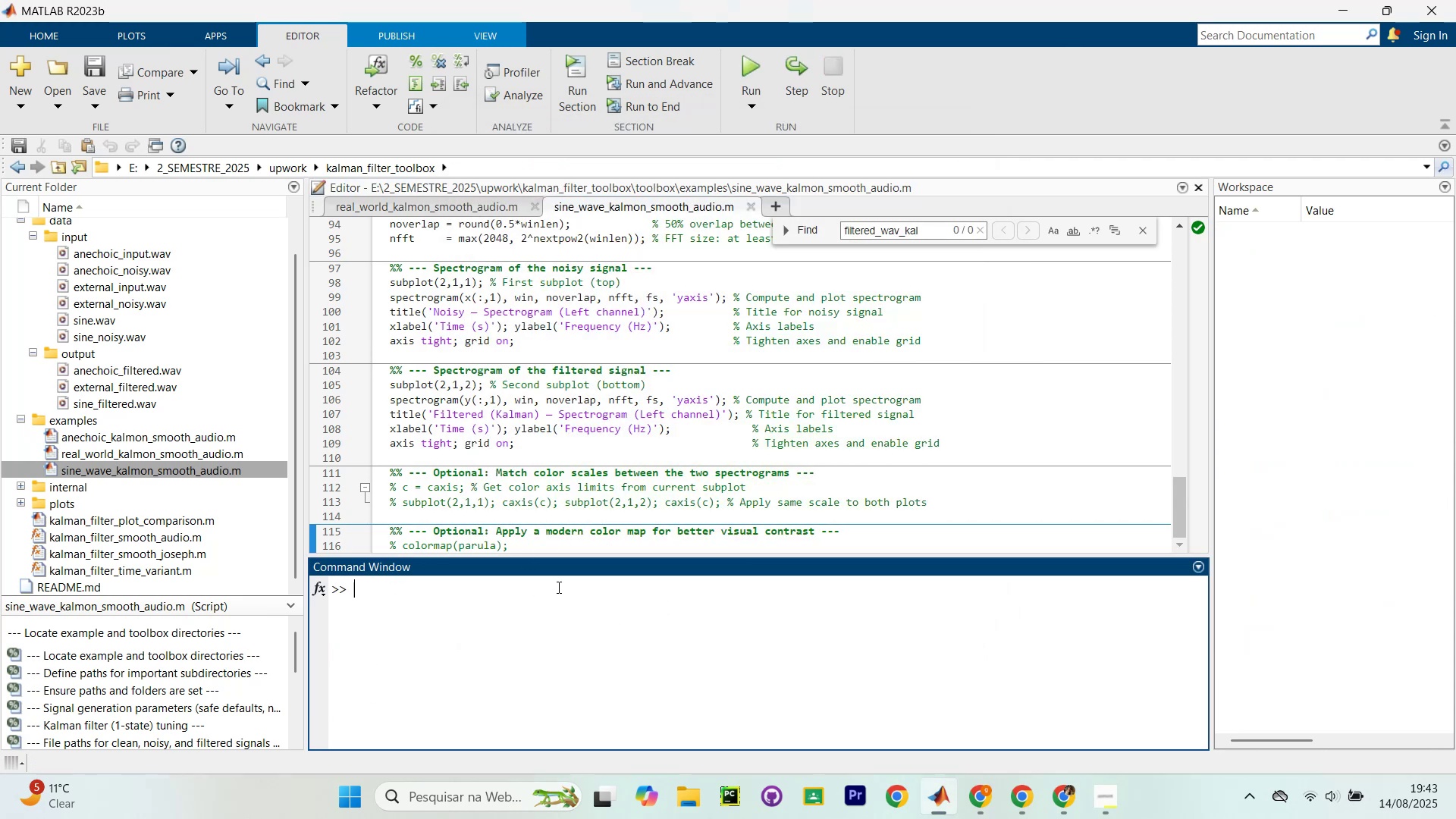 
scroll: coordinate [488, 497], scroll_direction: up, amount: 22.0
 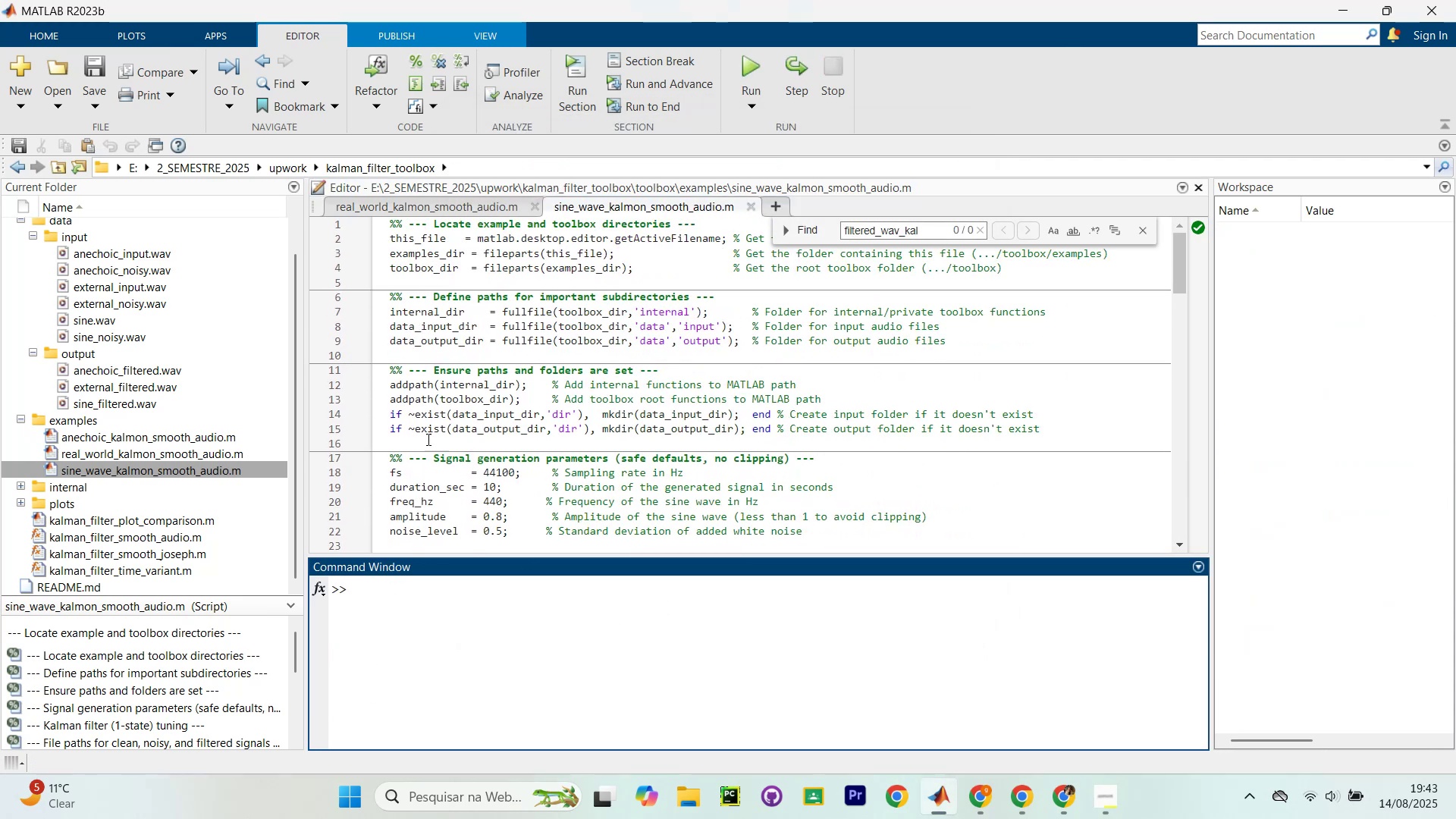 
left_click([435, 265])
 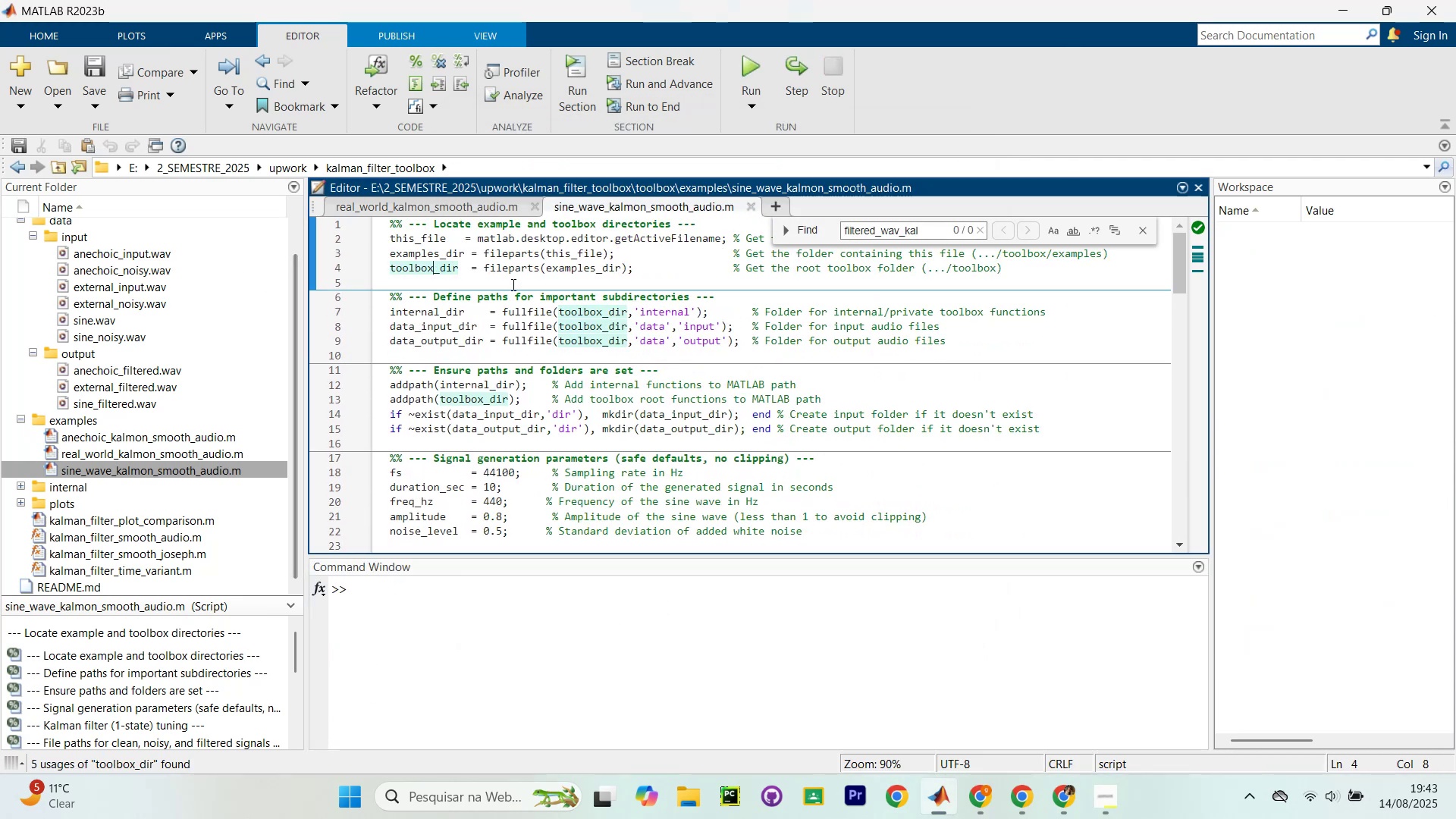 
left_click([512, 284])
 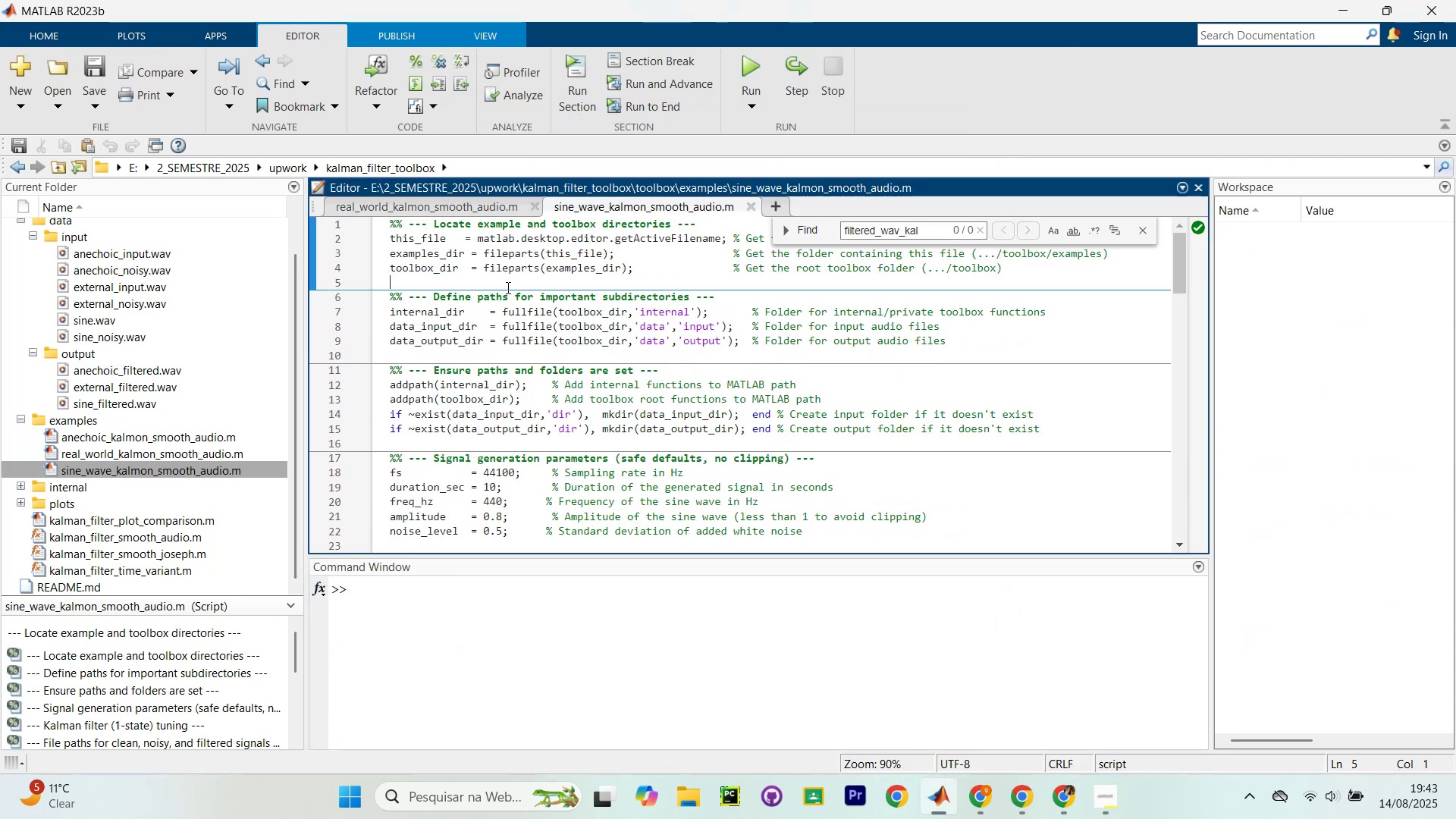 
hold_key(key=ControlLeft, duration=0.35)
 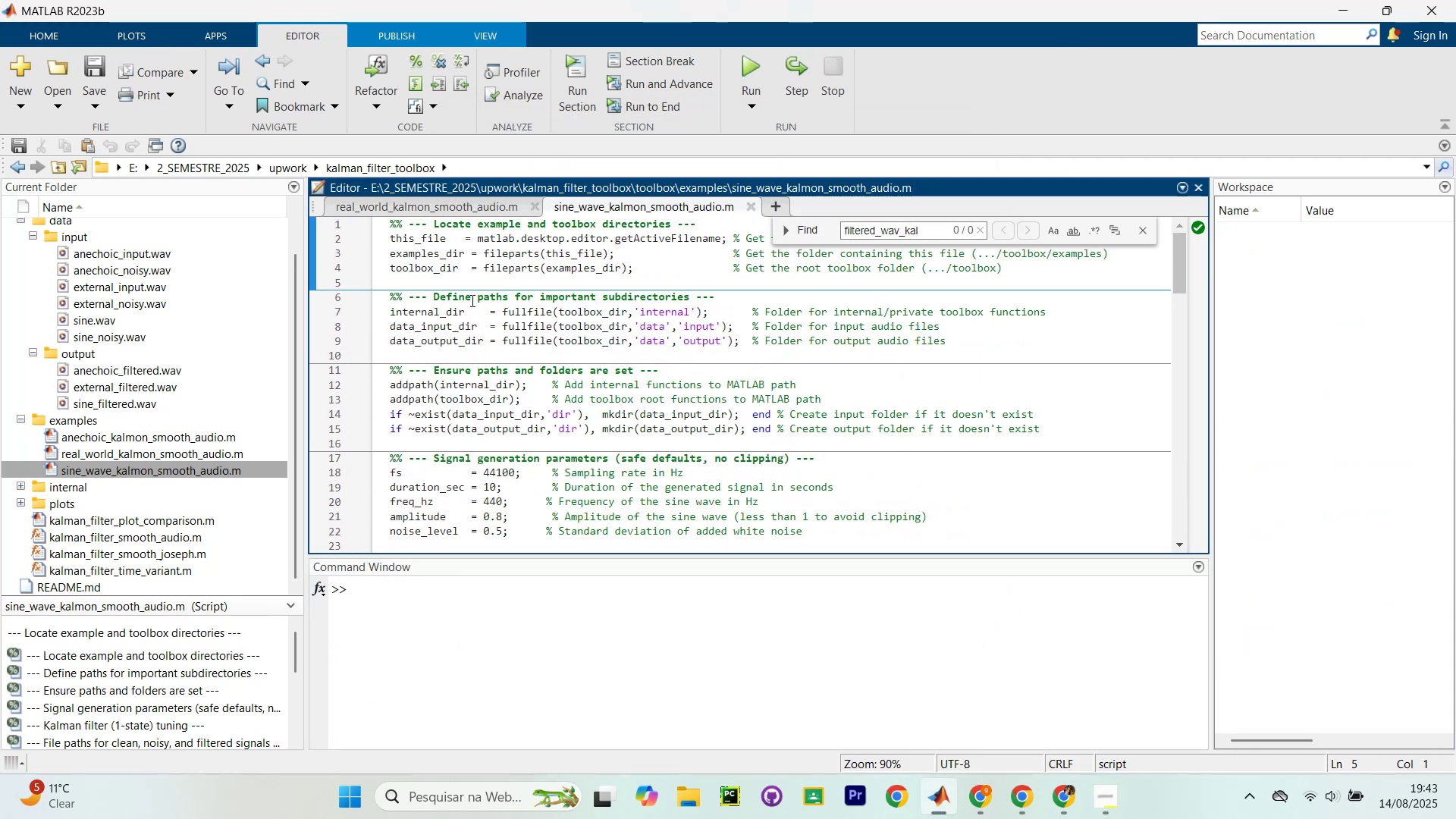 
key(Control+Shift+Enter)
 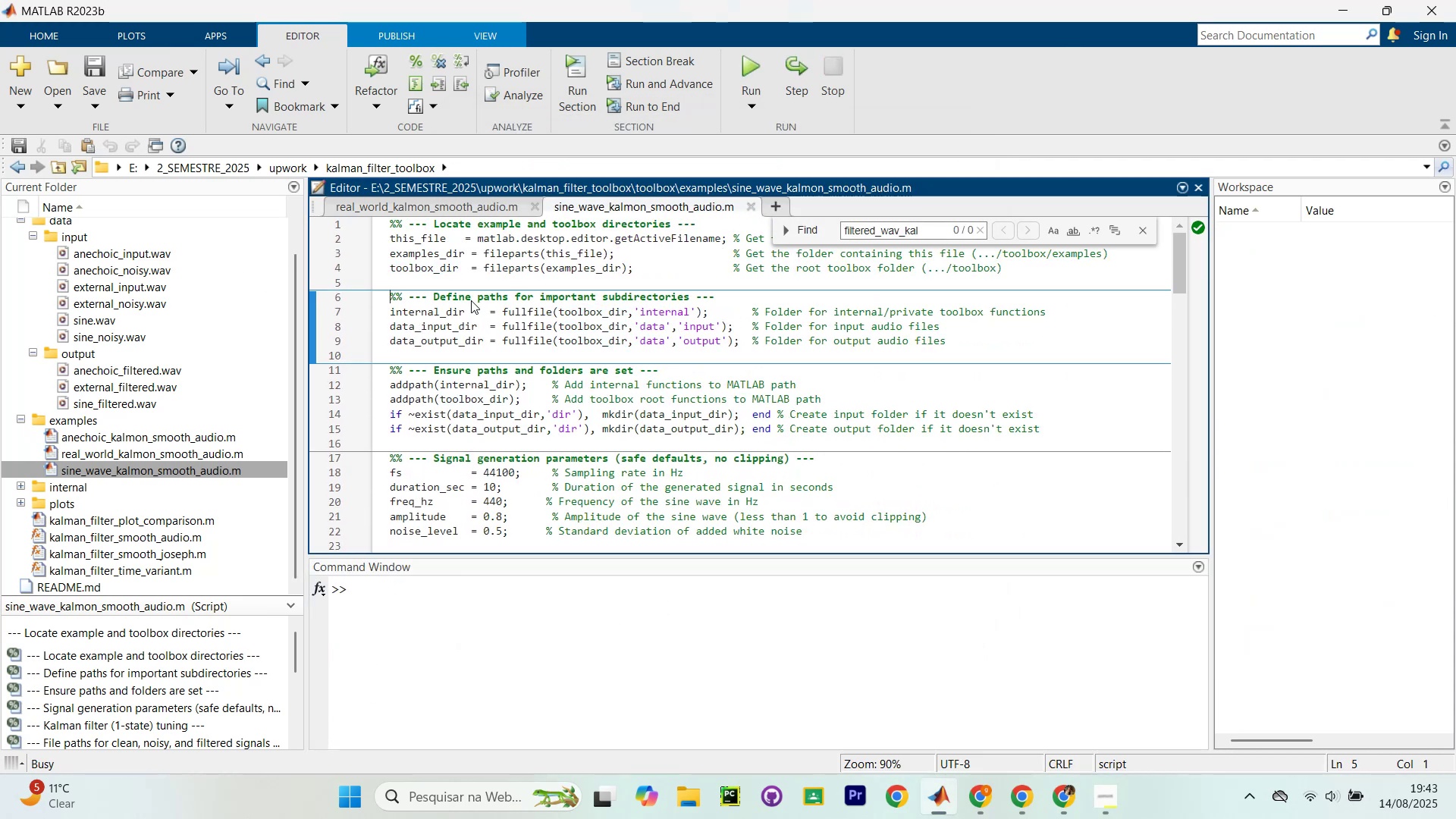 
key(Control+Shift+Enter)
 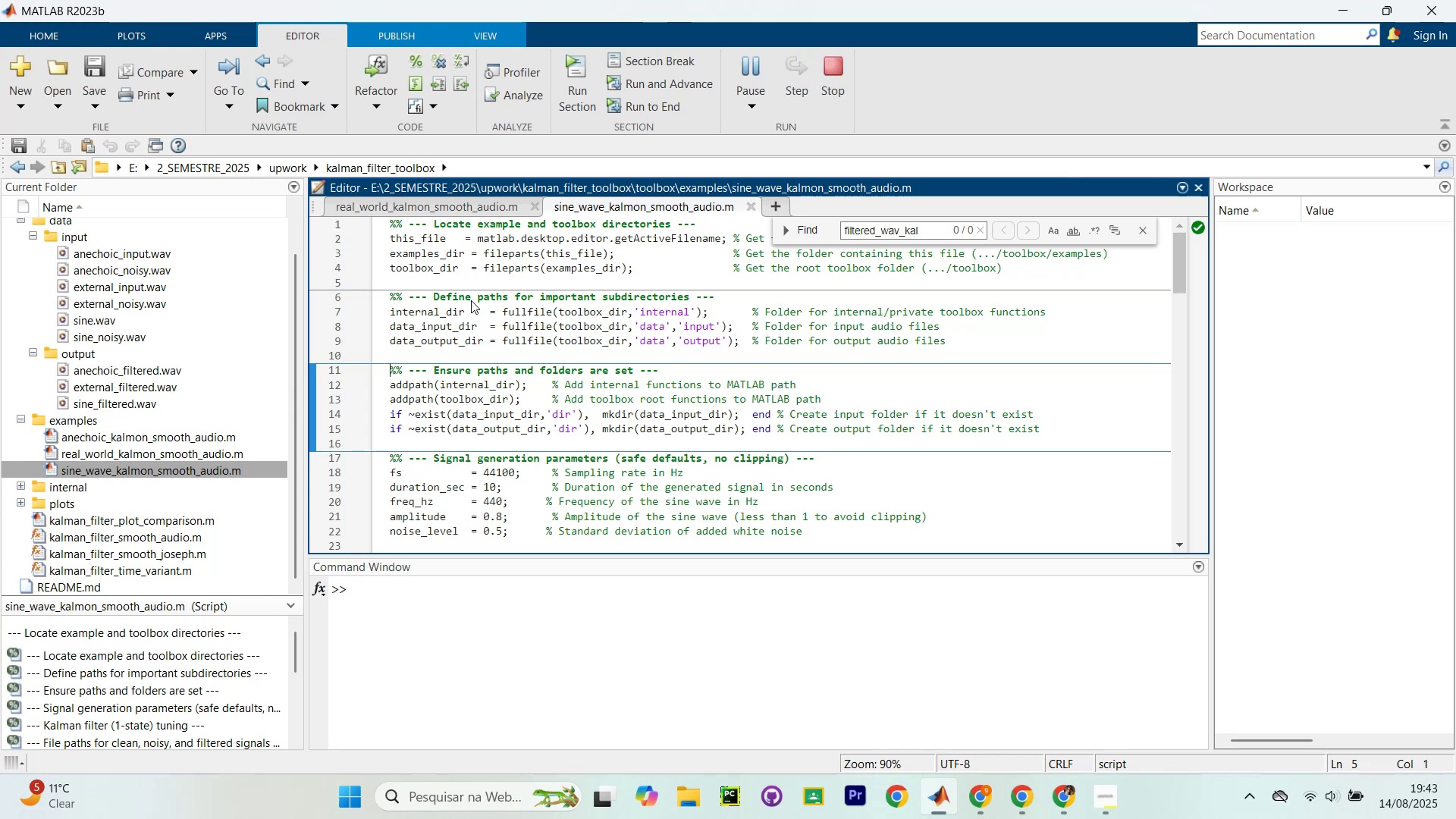 
key(Control+Shift+Enter)
 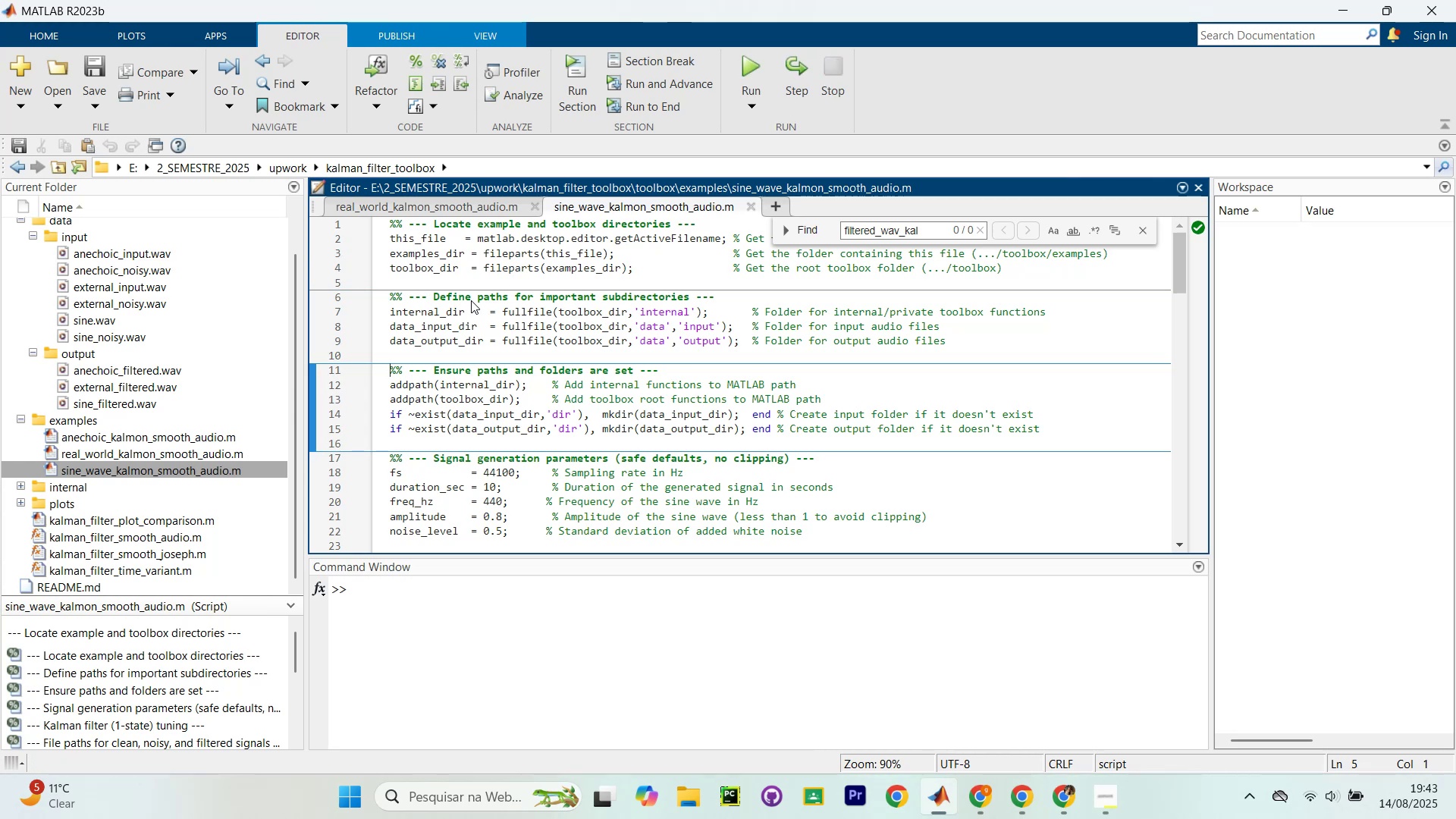 
key(Control+Shift+Enter)
 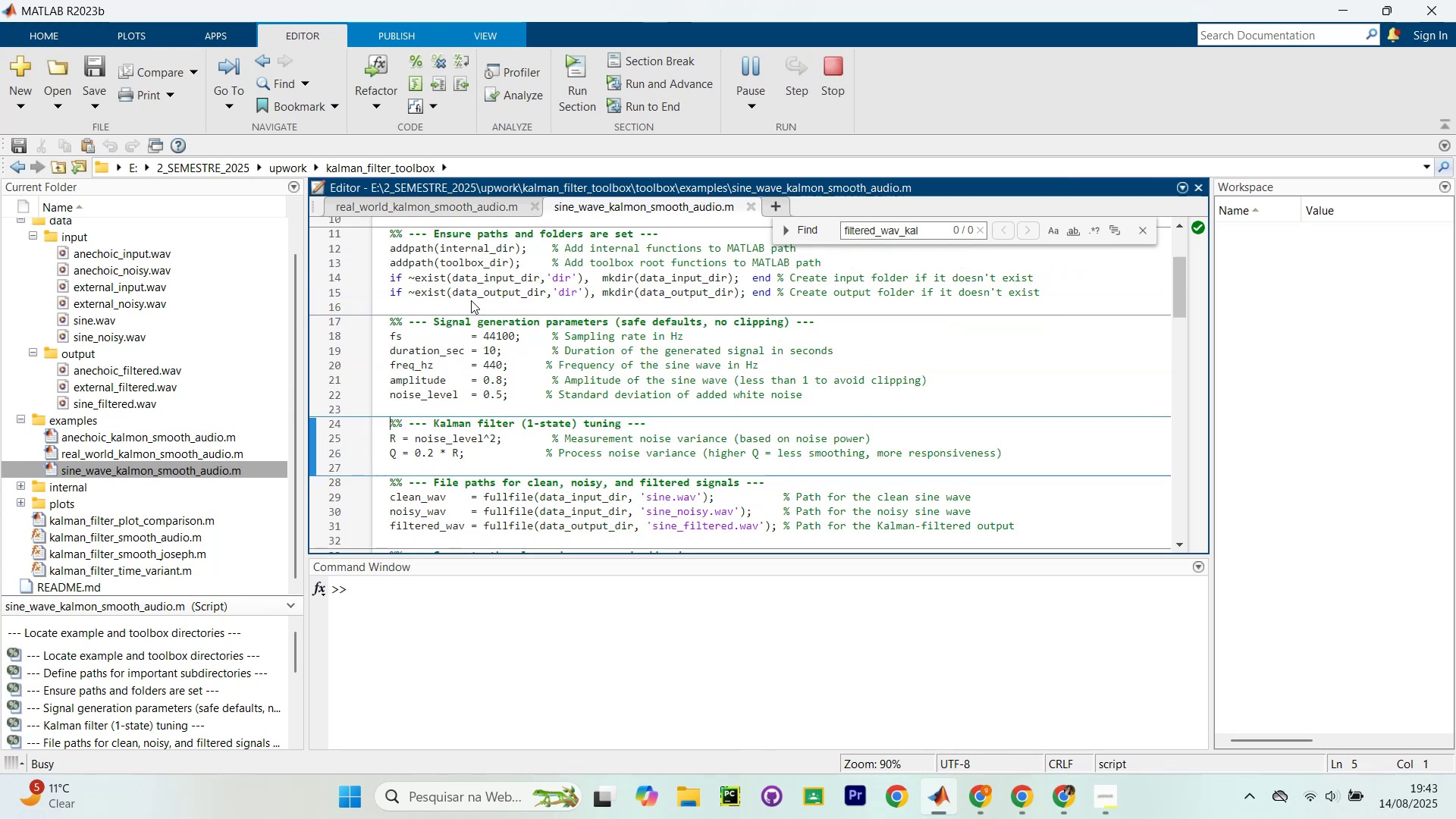 
key(Control+Shift+Enter)
 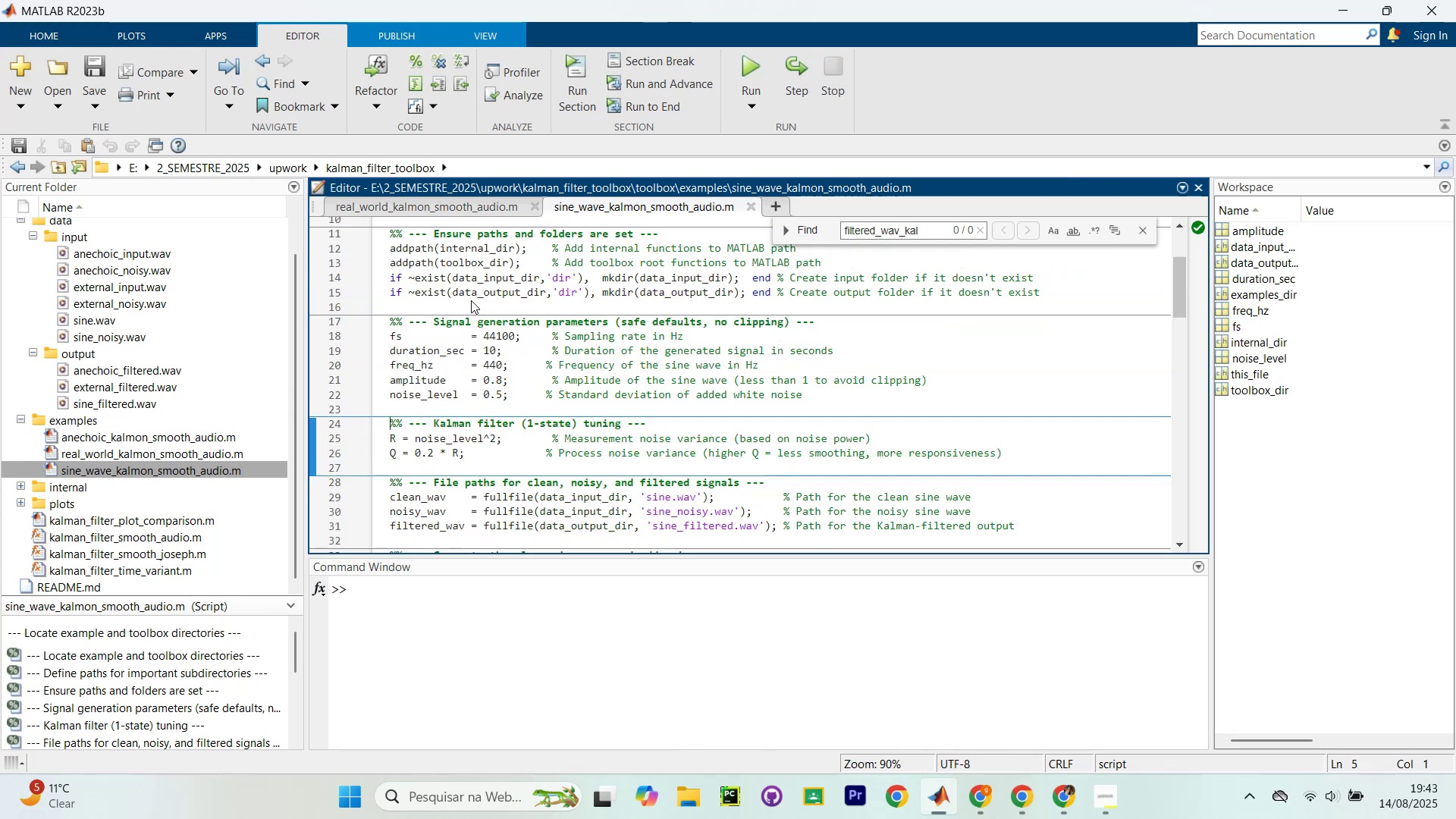 
key(Control+Shift+Enter)
 